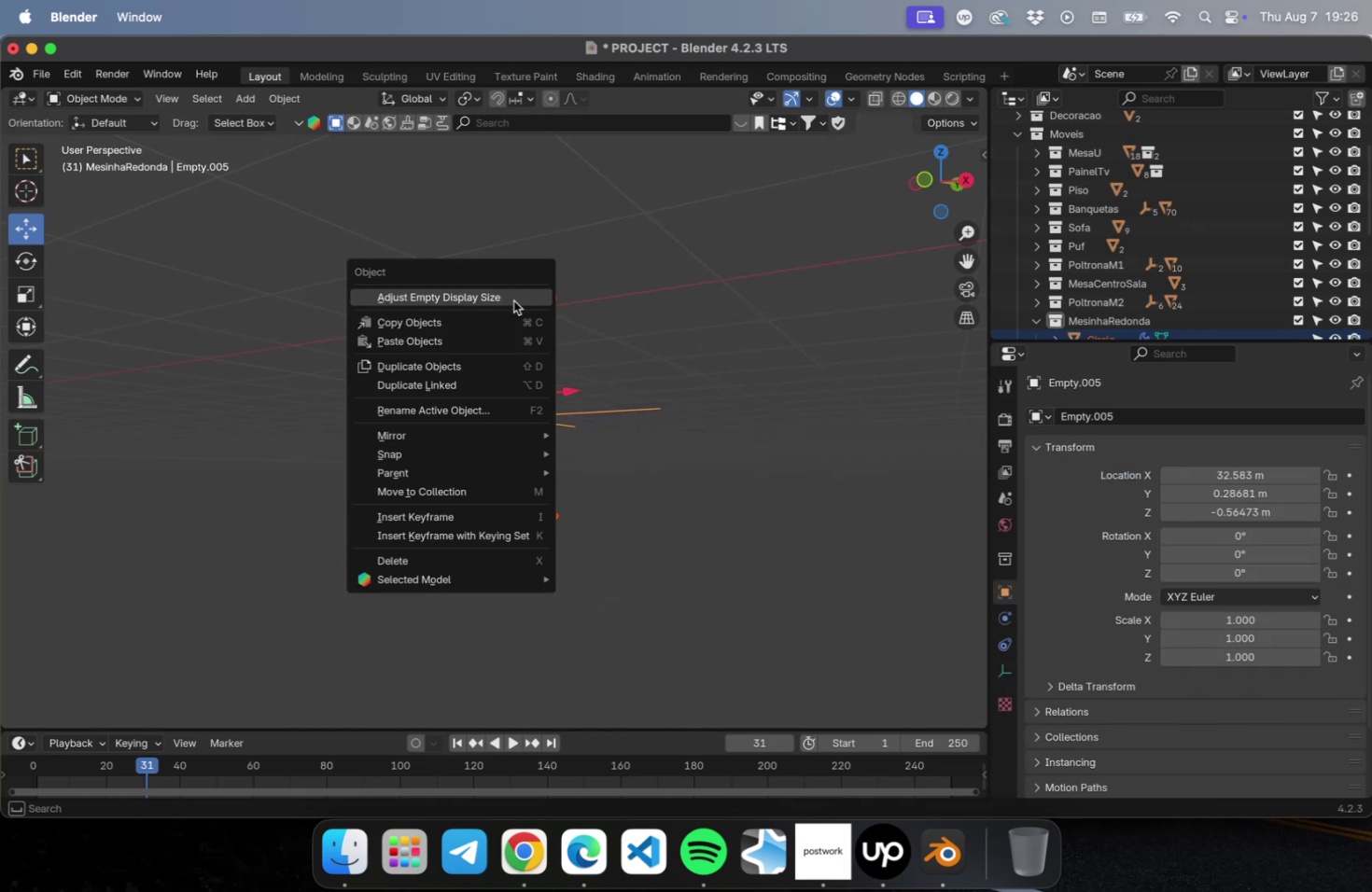 
mouse_move([511, 487])
 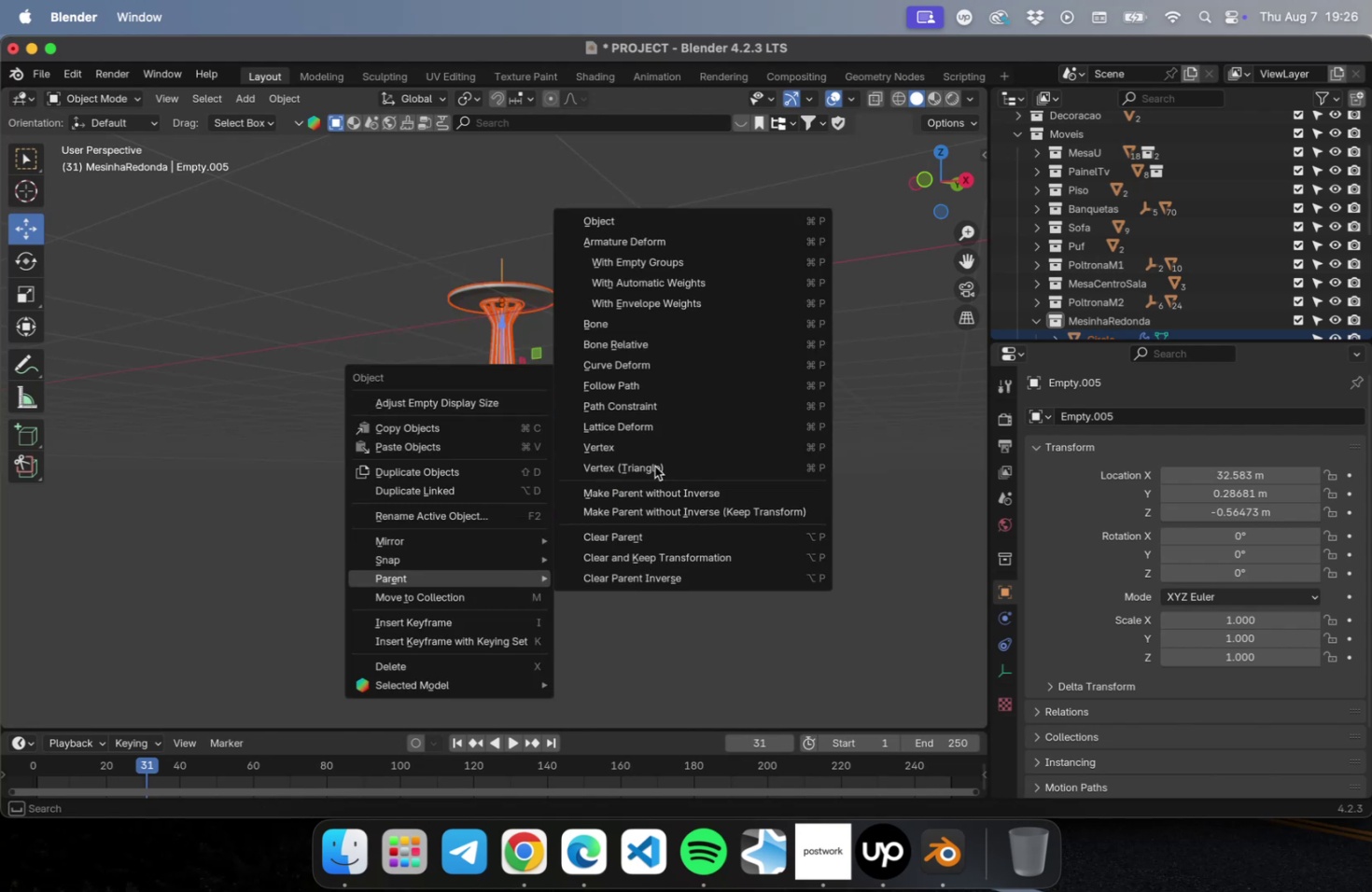 
left_click([643, 224])
 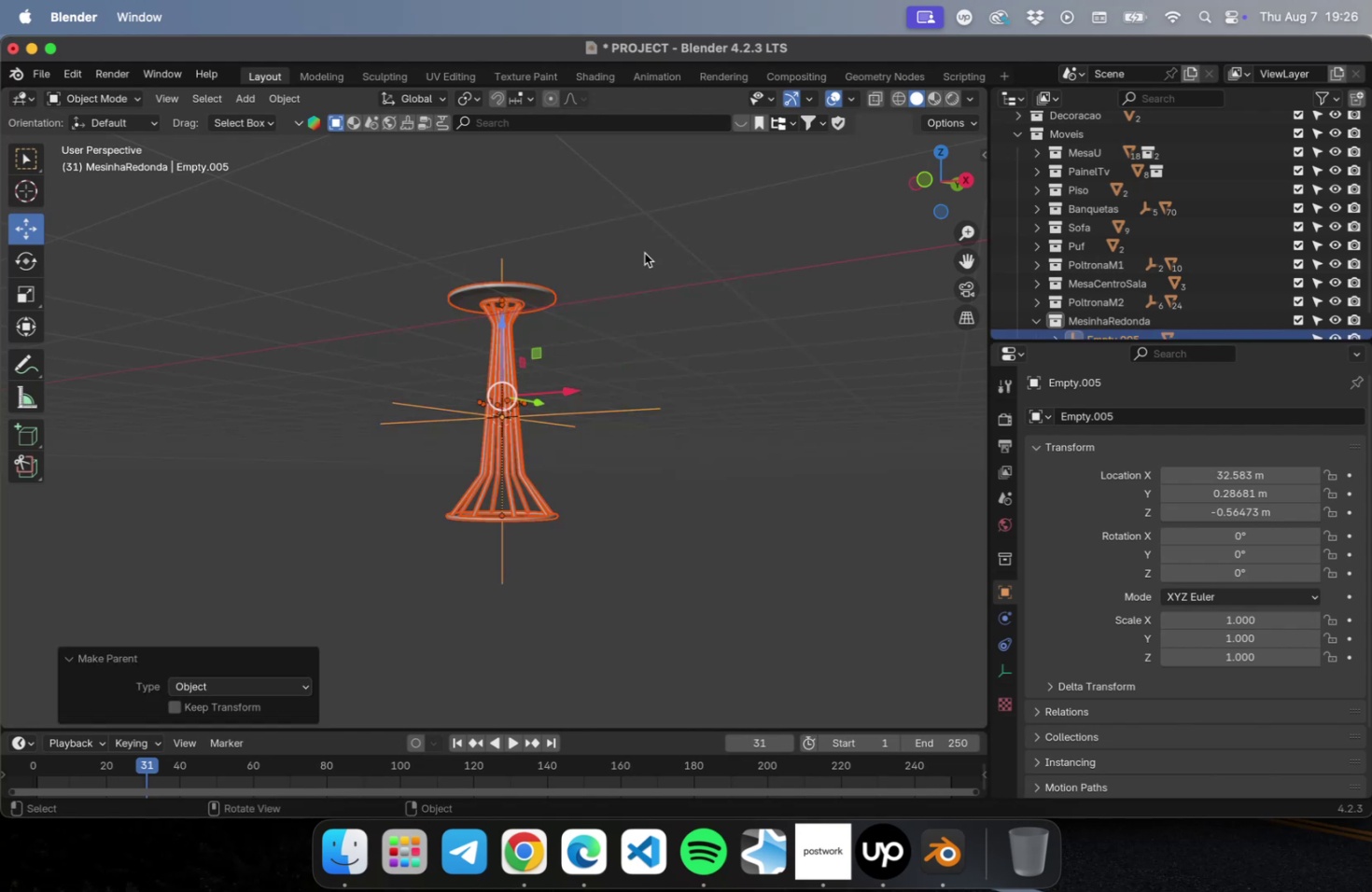 
left_click([645, 444])
 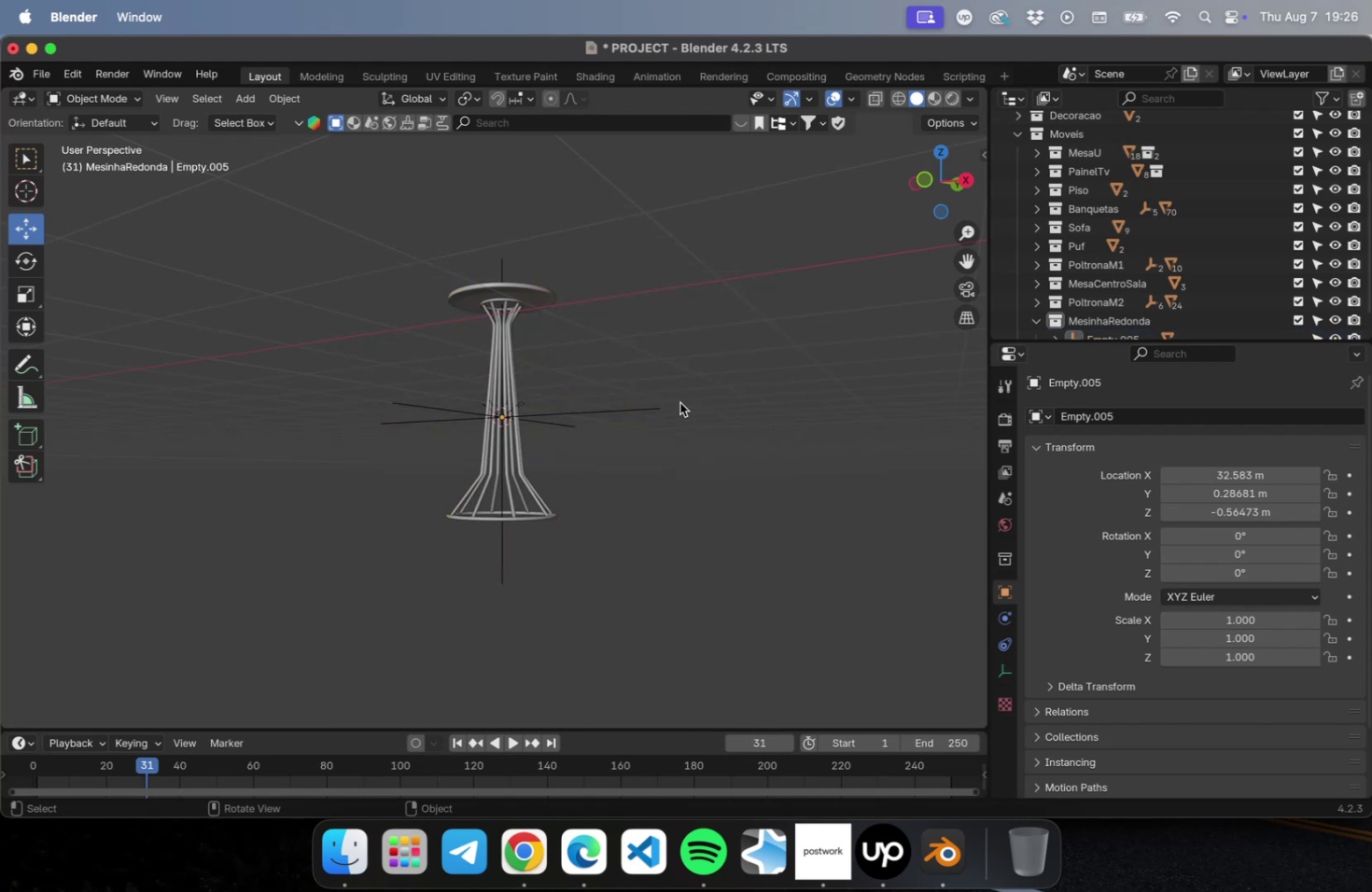 
left_click_drag(start_coordinate=[669, 353], to_coordinate=[600, 480])
 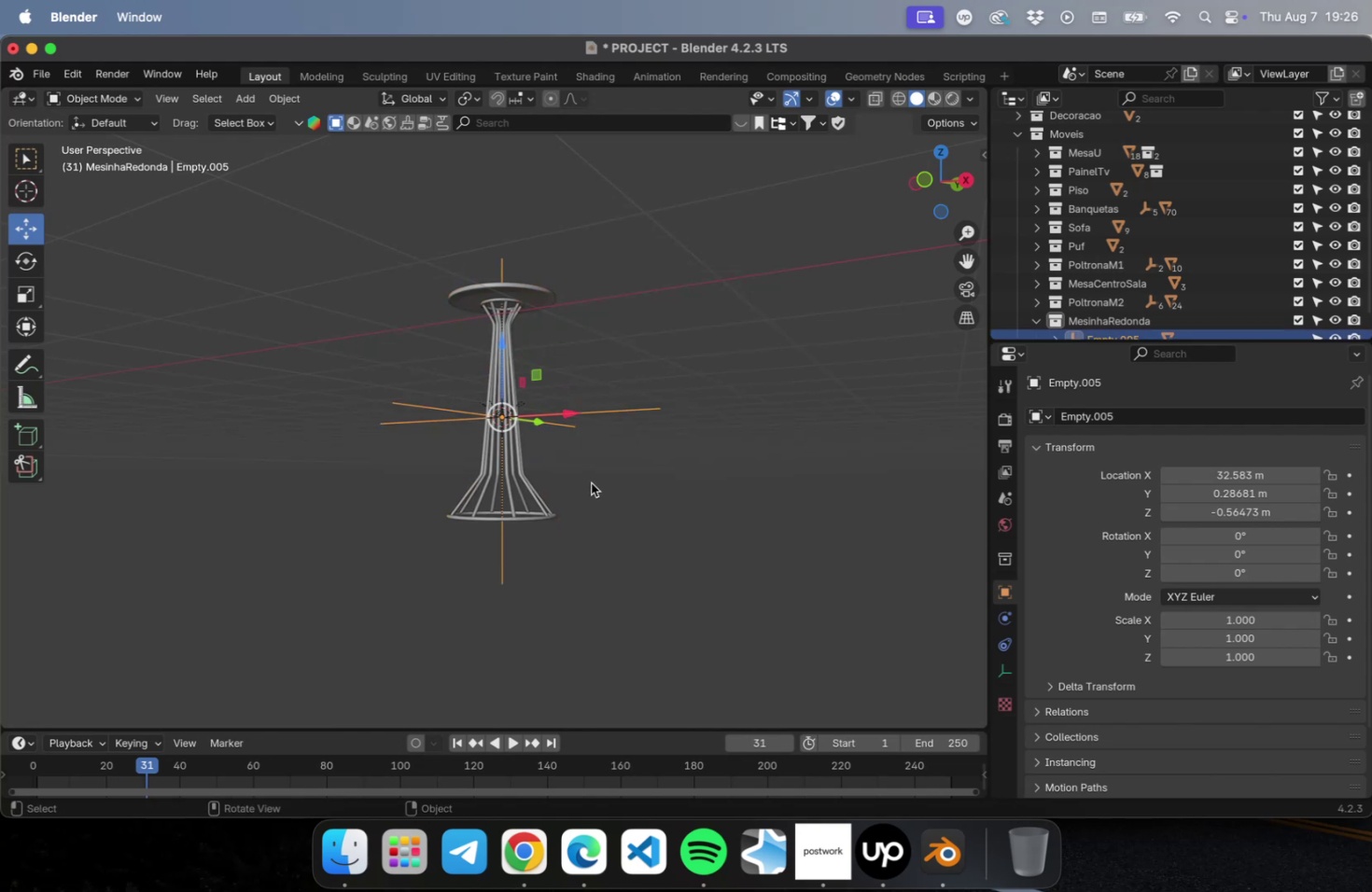 
key(G)
 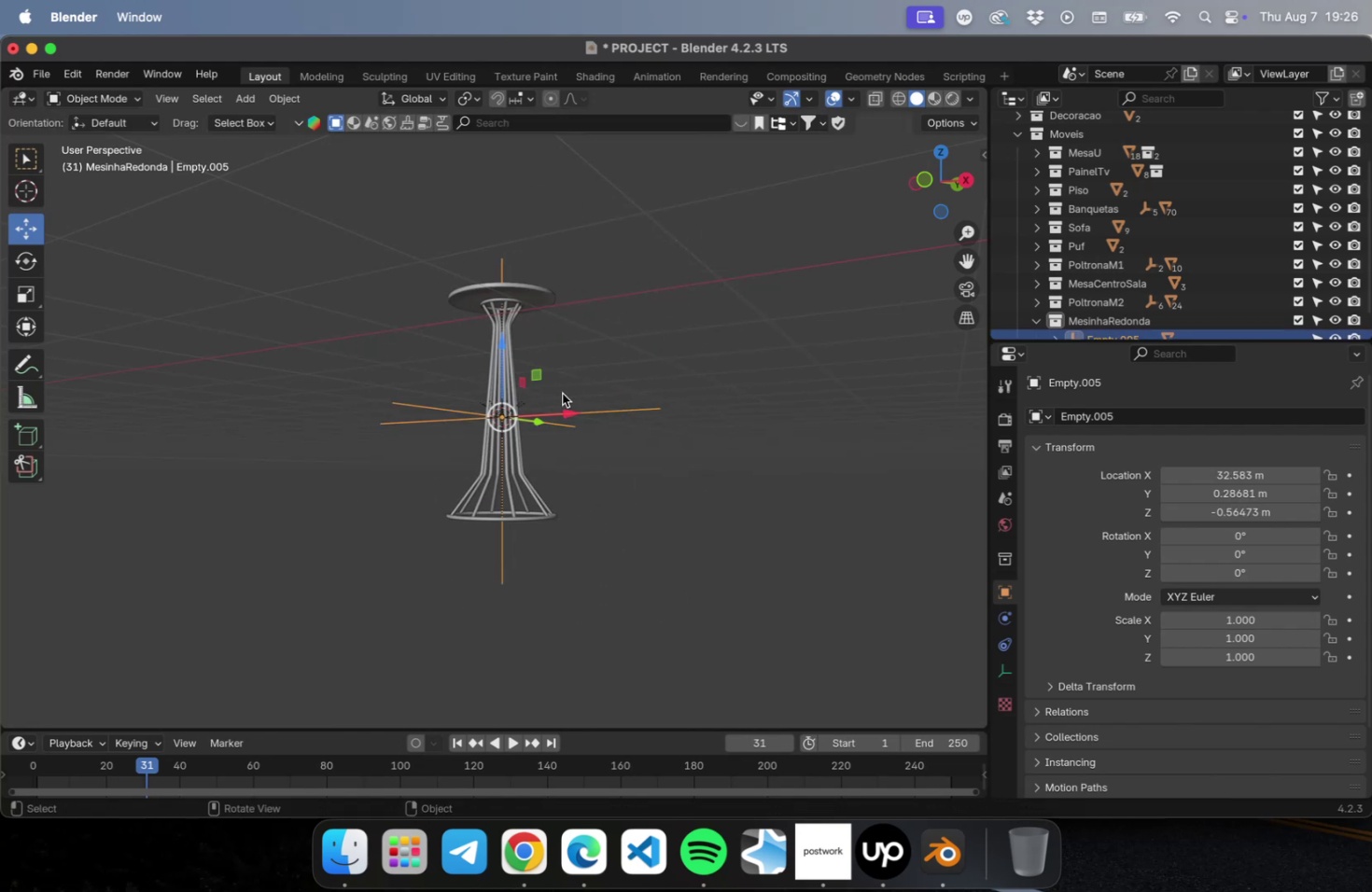 
key(Meta+CommandLeft)
 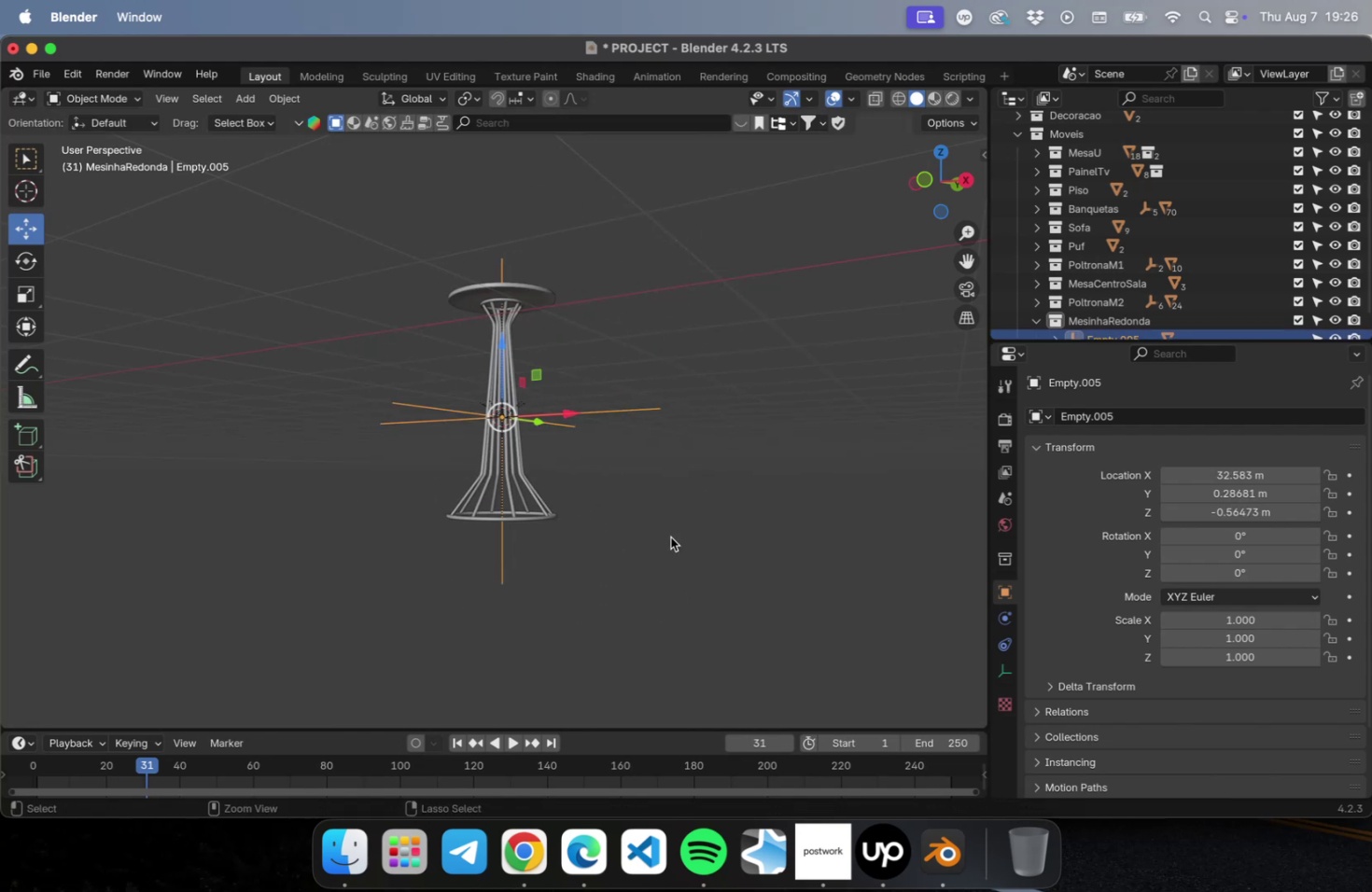 
key(Meta+S)
 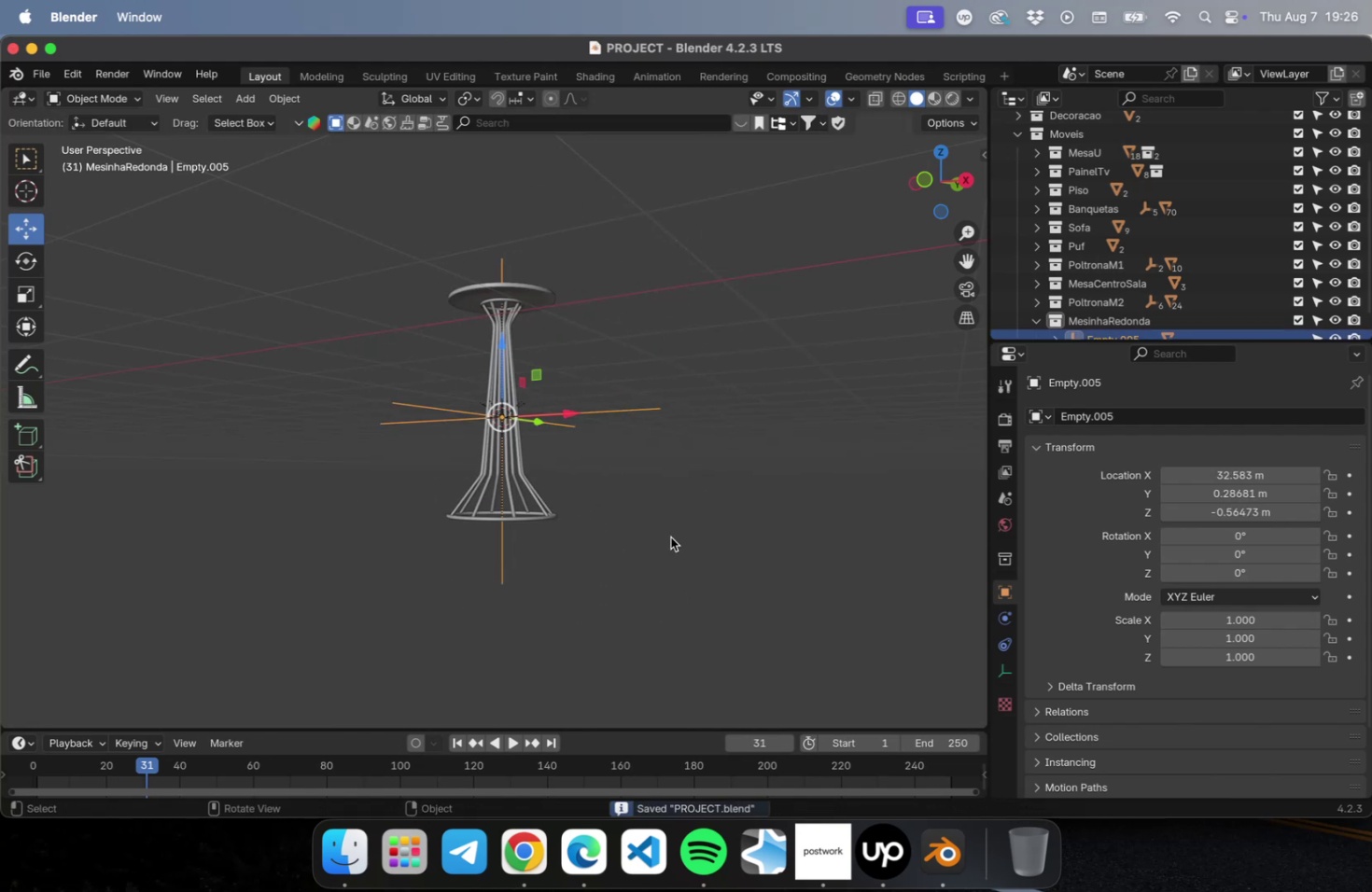 
key(NumLock)
 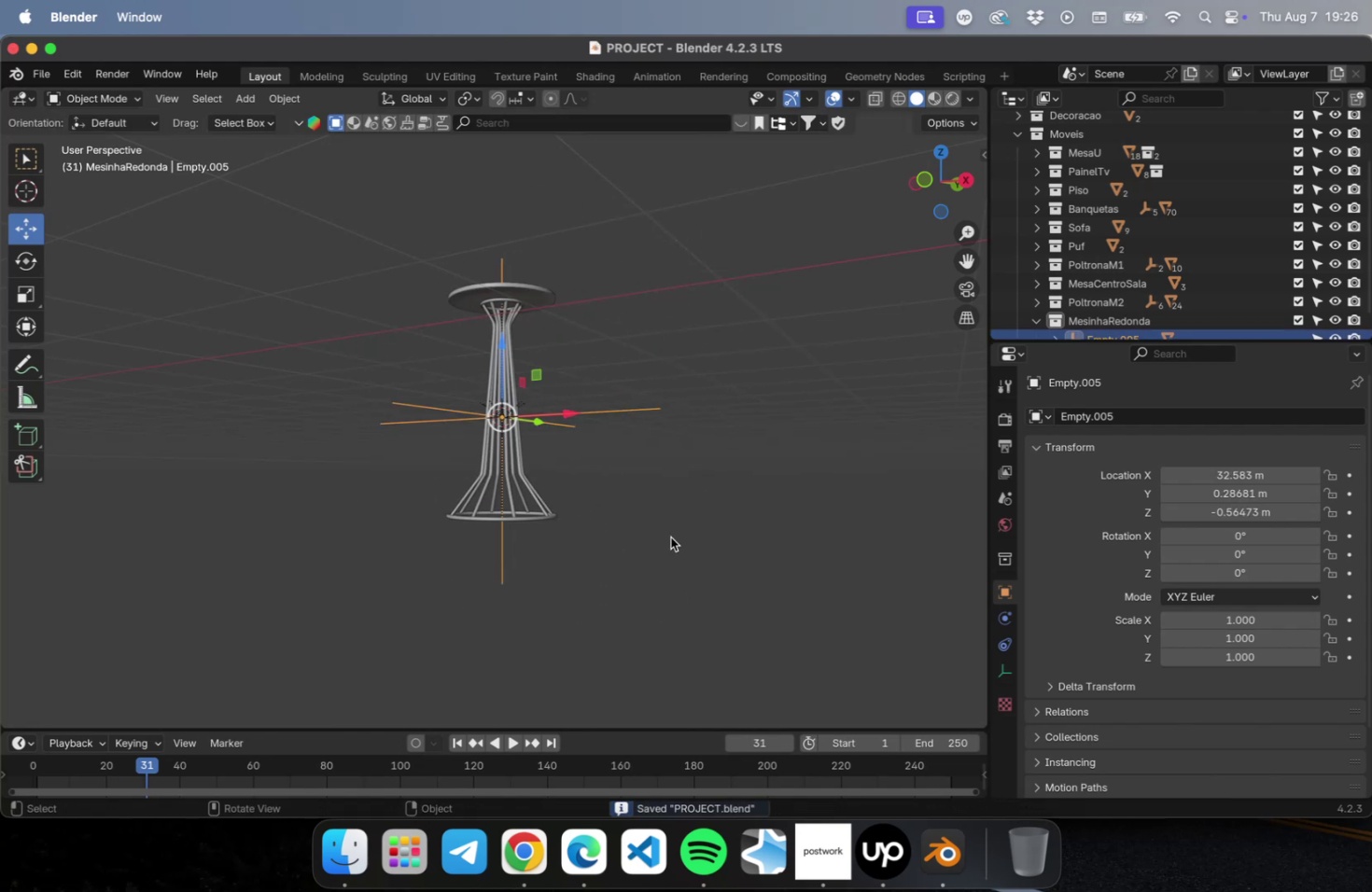 
key(Numpad7)
 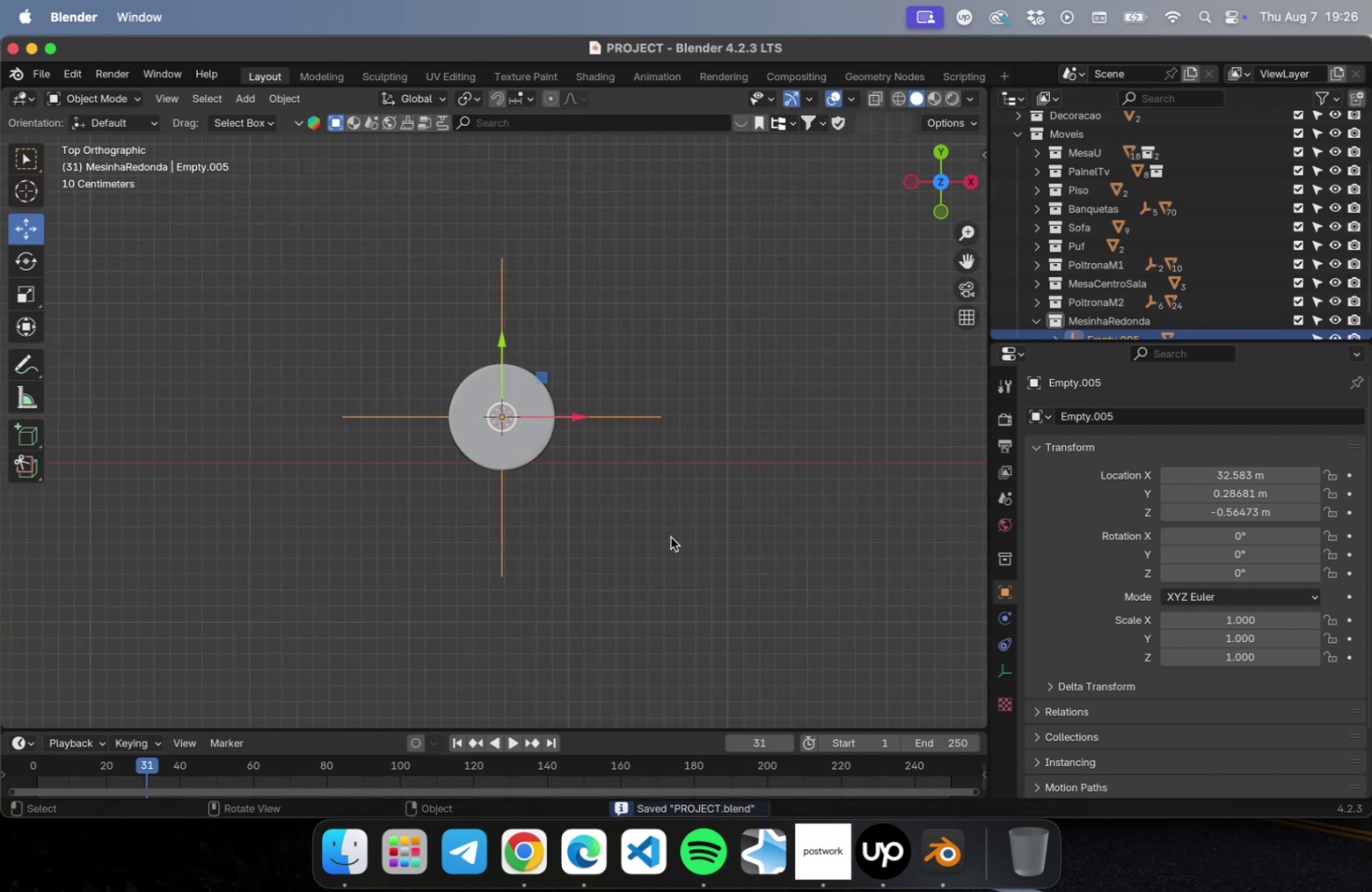 
scroll: coordinate [346, 588], scroll_direction: down, amount: 80.0
 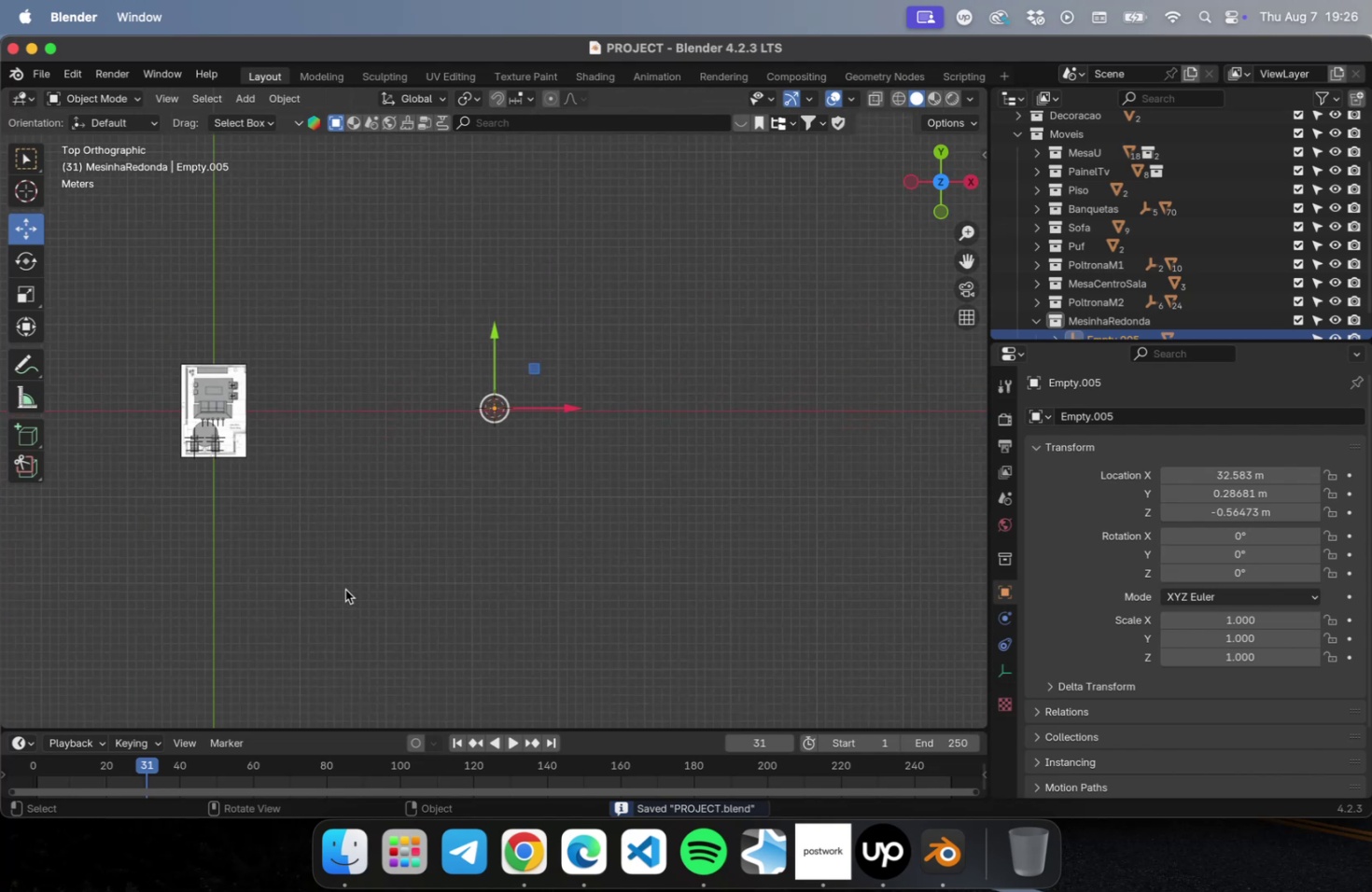 
hold_key(key=ShiftLeft, duration=0.34)
 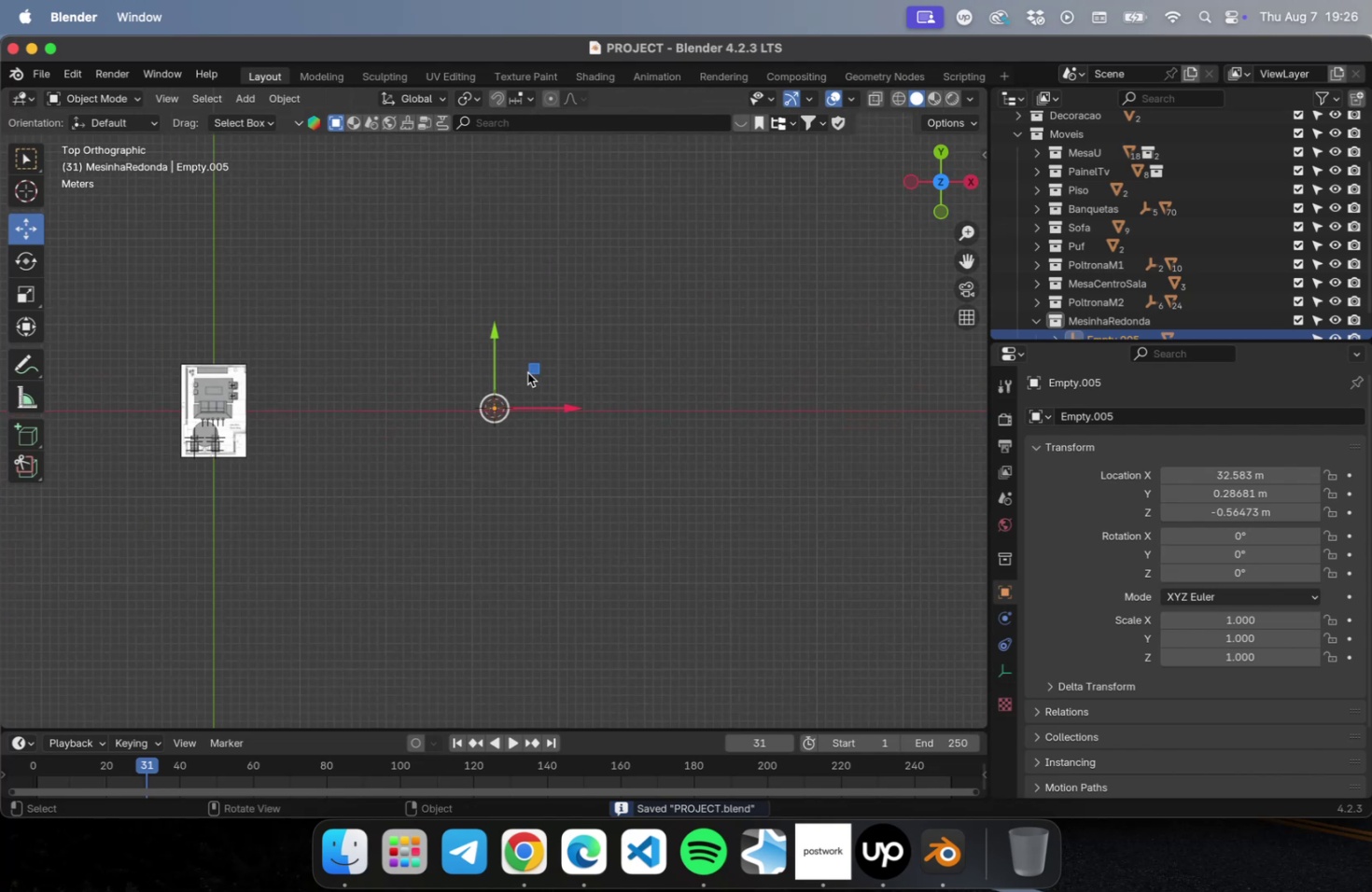 
left_click_drag(start_coordinate=[534, 370], to_coordinate=[240, 420])
 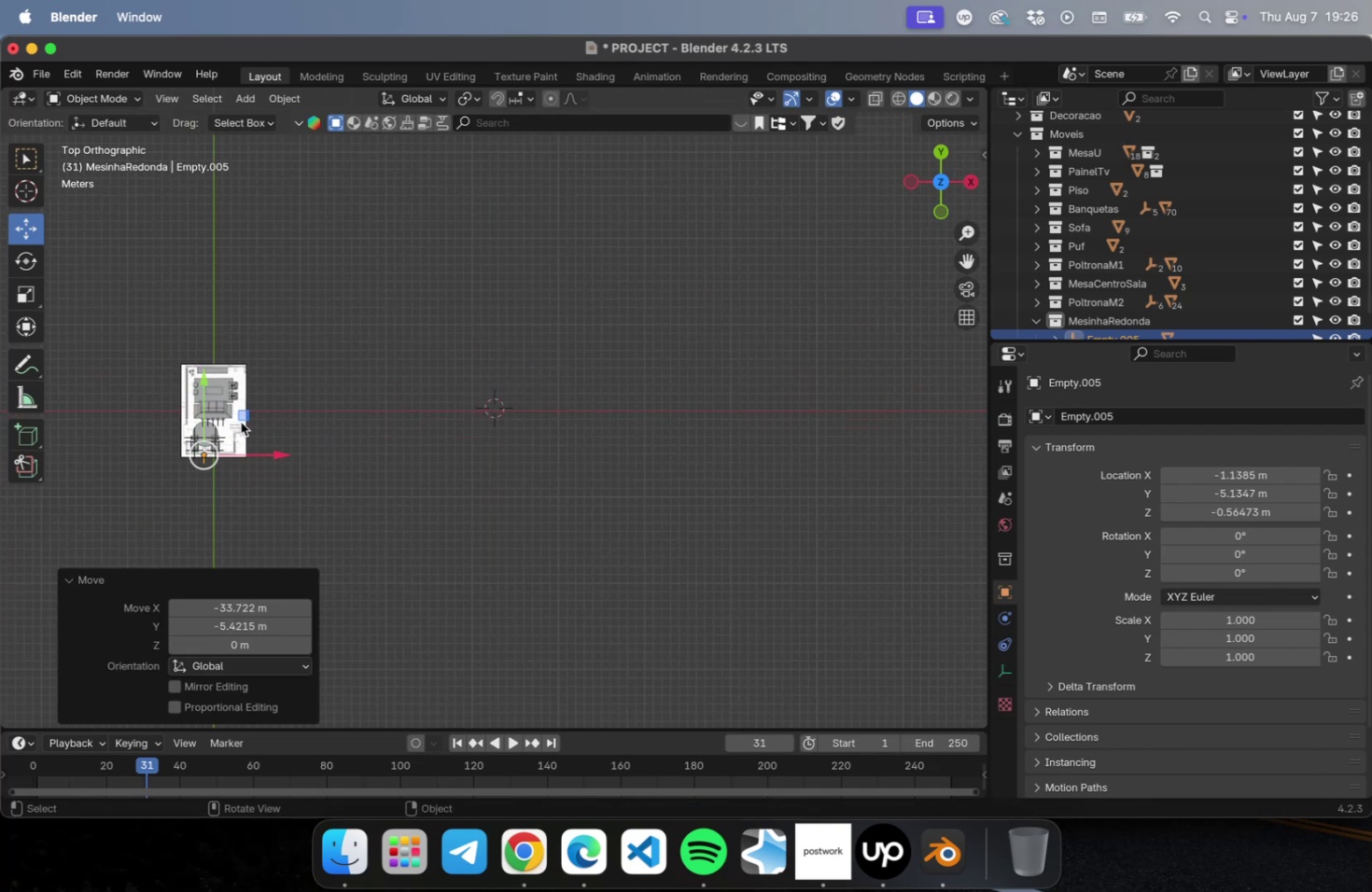 
key(NumLock)
 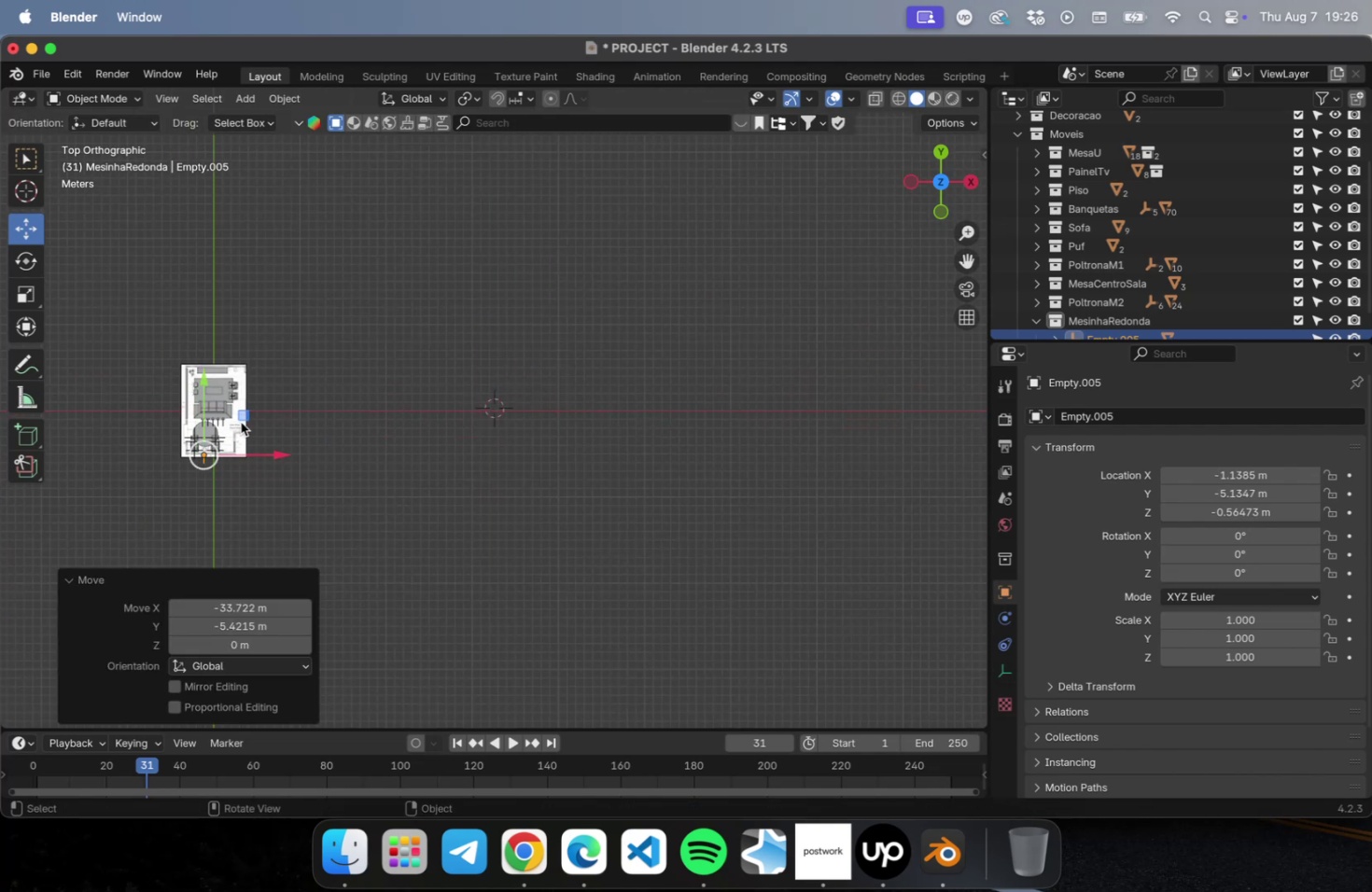 
key(NumpadDecimal)
 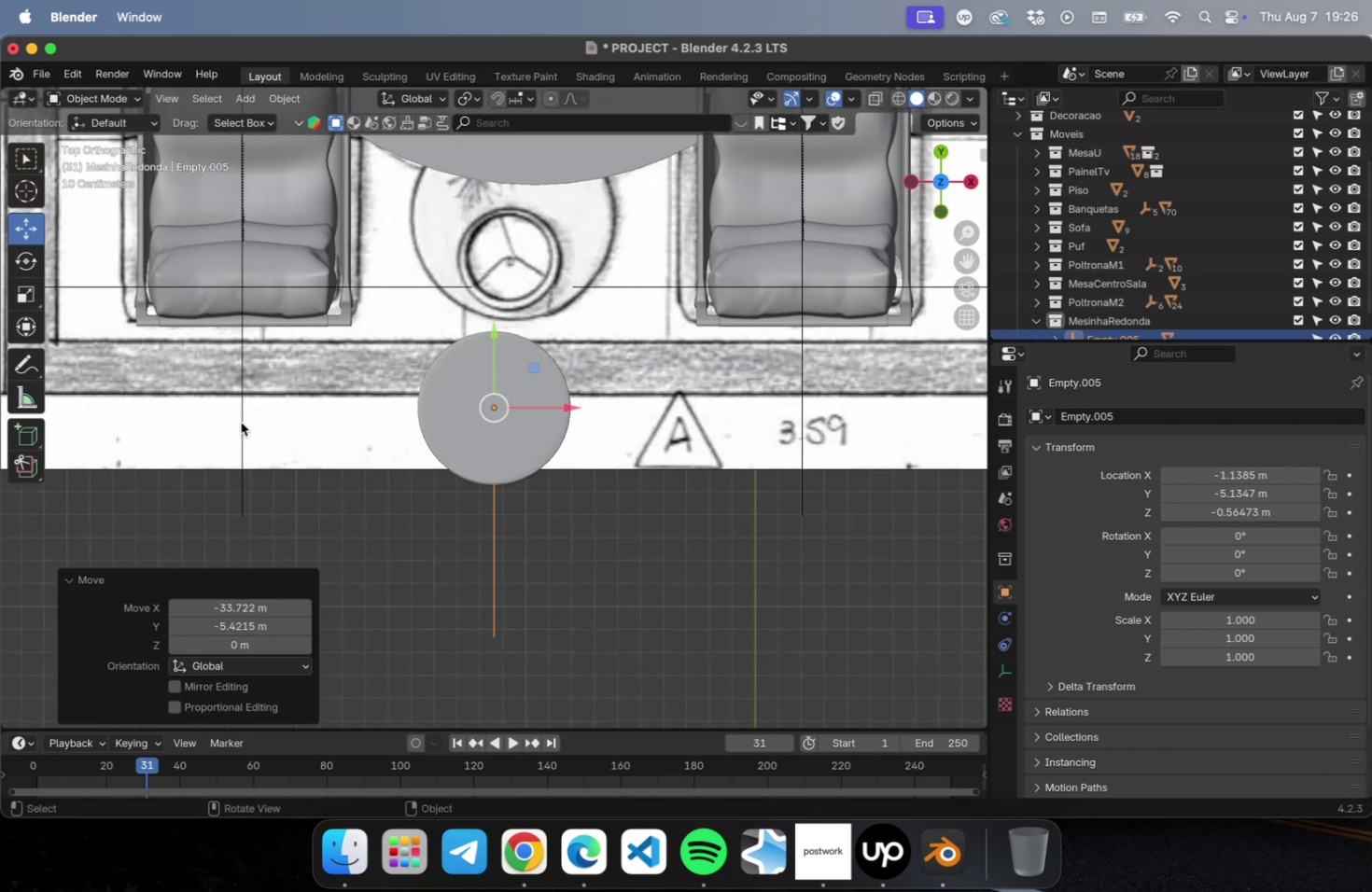 
hold_key(key=ShiftLeft, duration=0.48)
 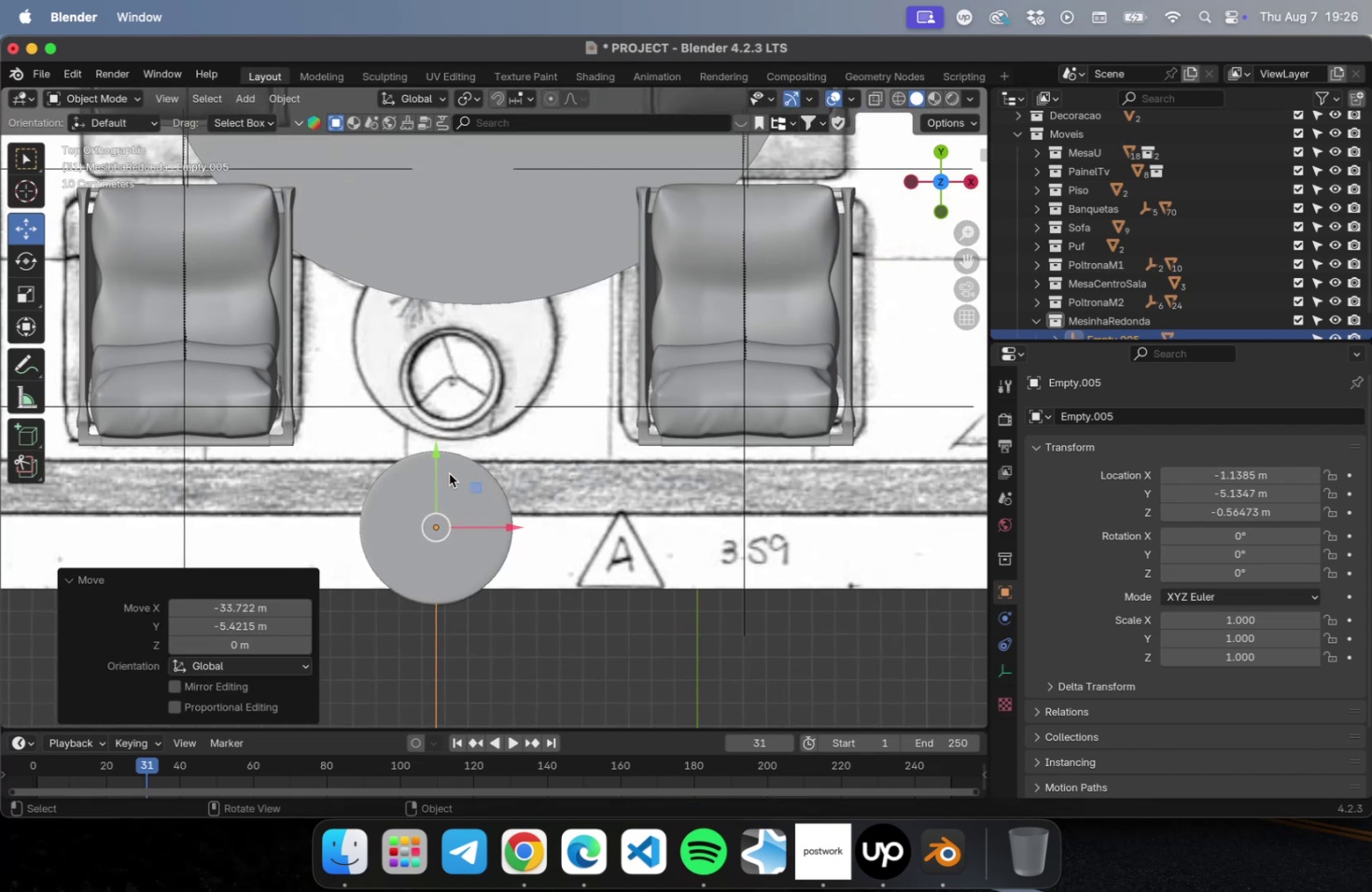 
left_click_drag(start_coordinate=[438, 464], to_coordinate=[446, 276])
 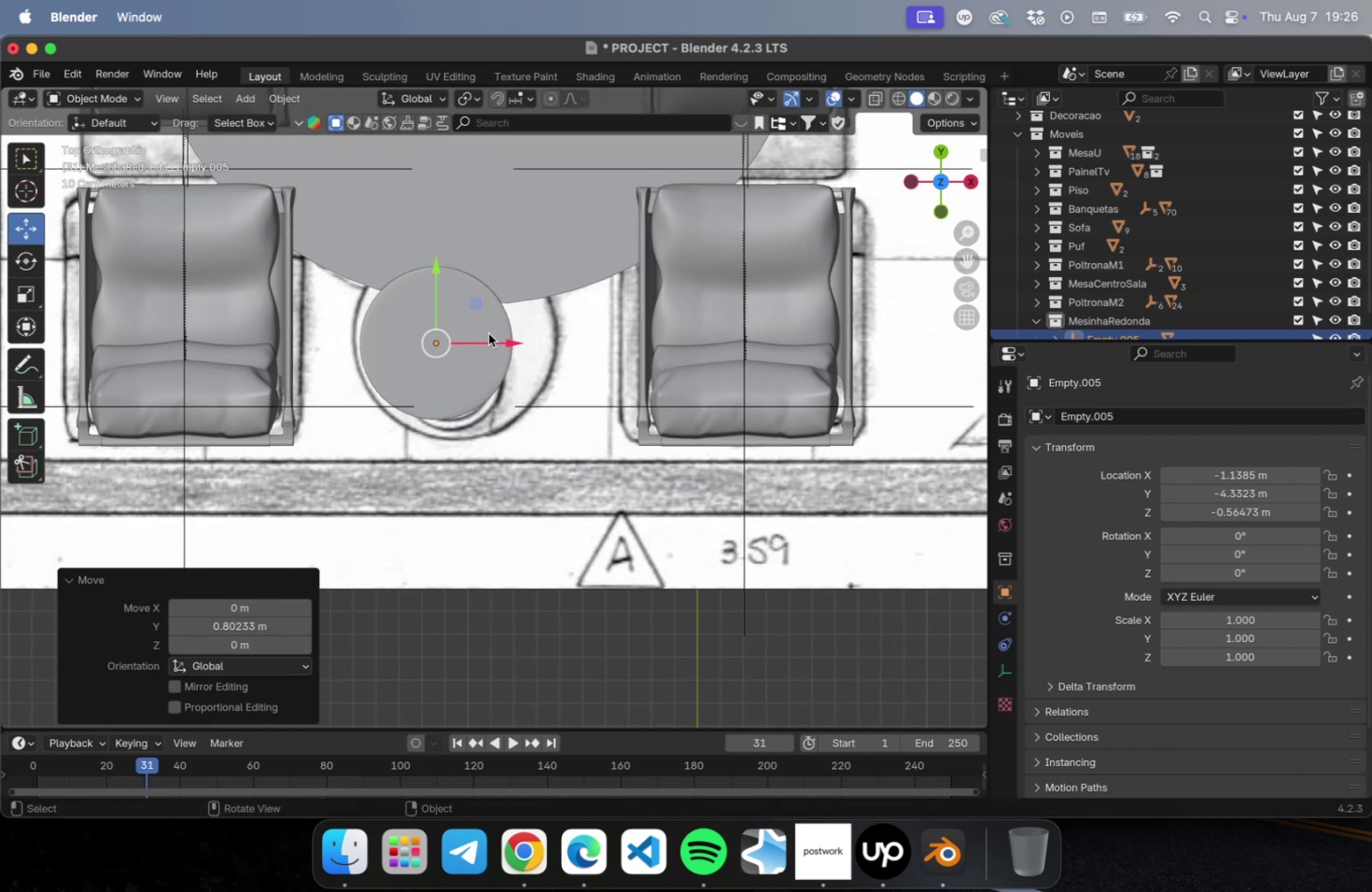 
left_click_drag(start_coordinate=[494, 341], to_coordinate=[515, 340])
 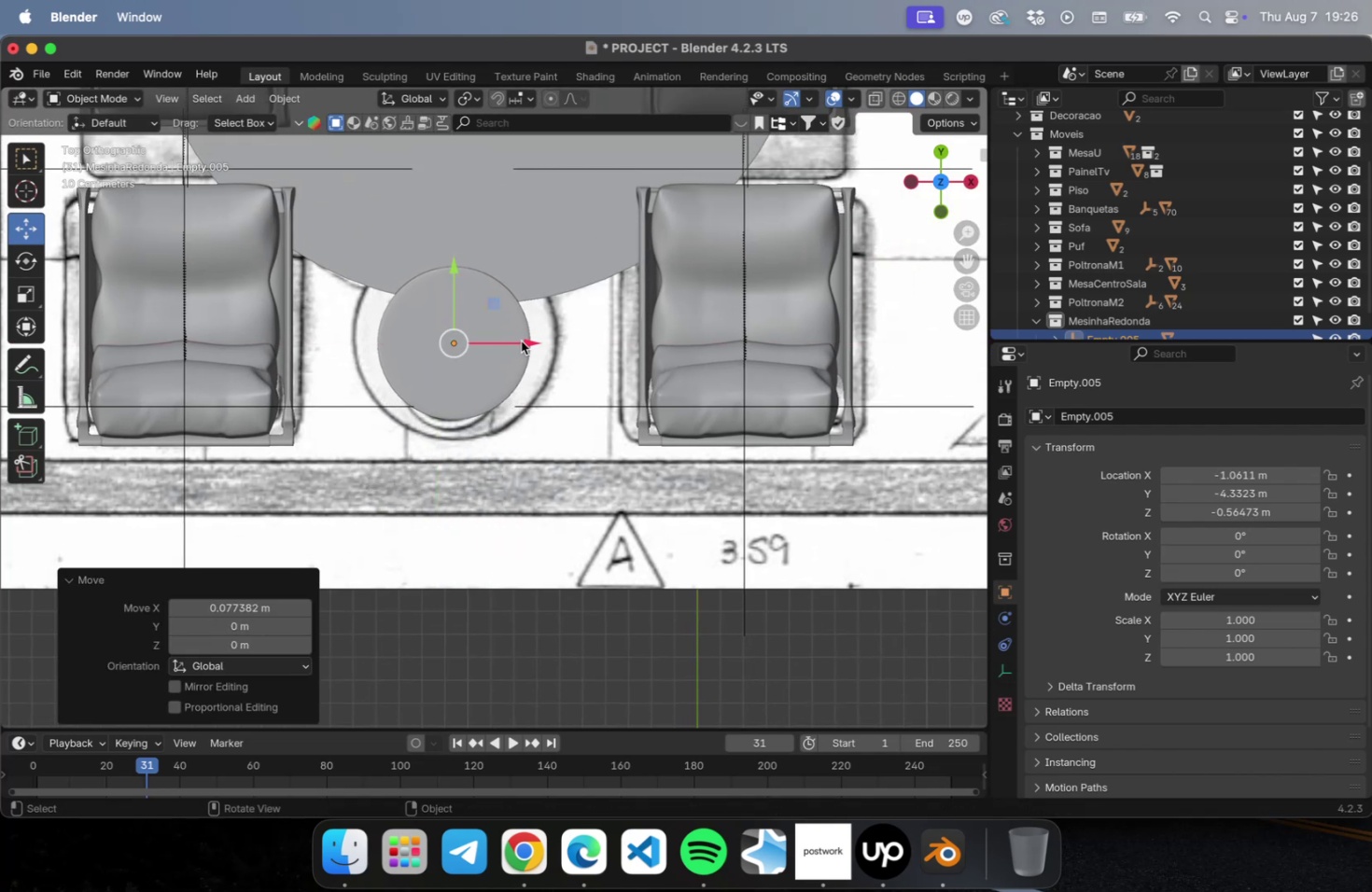 
key(NumLock)
 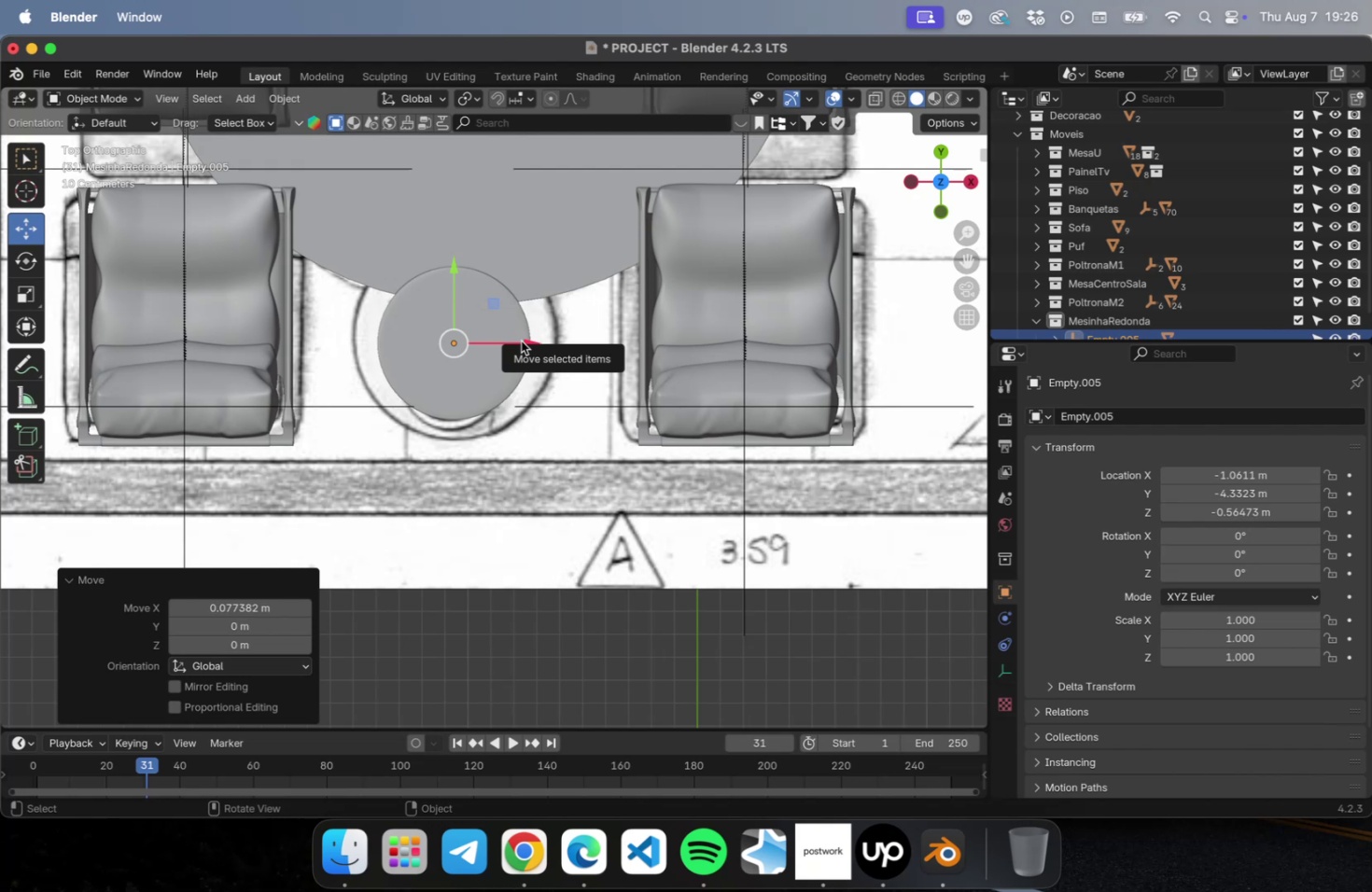 
key(Numpad1)
 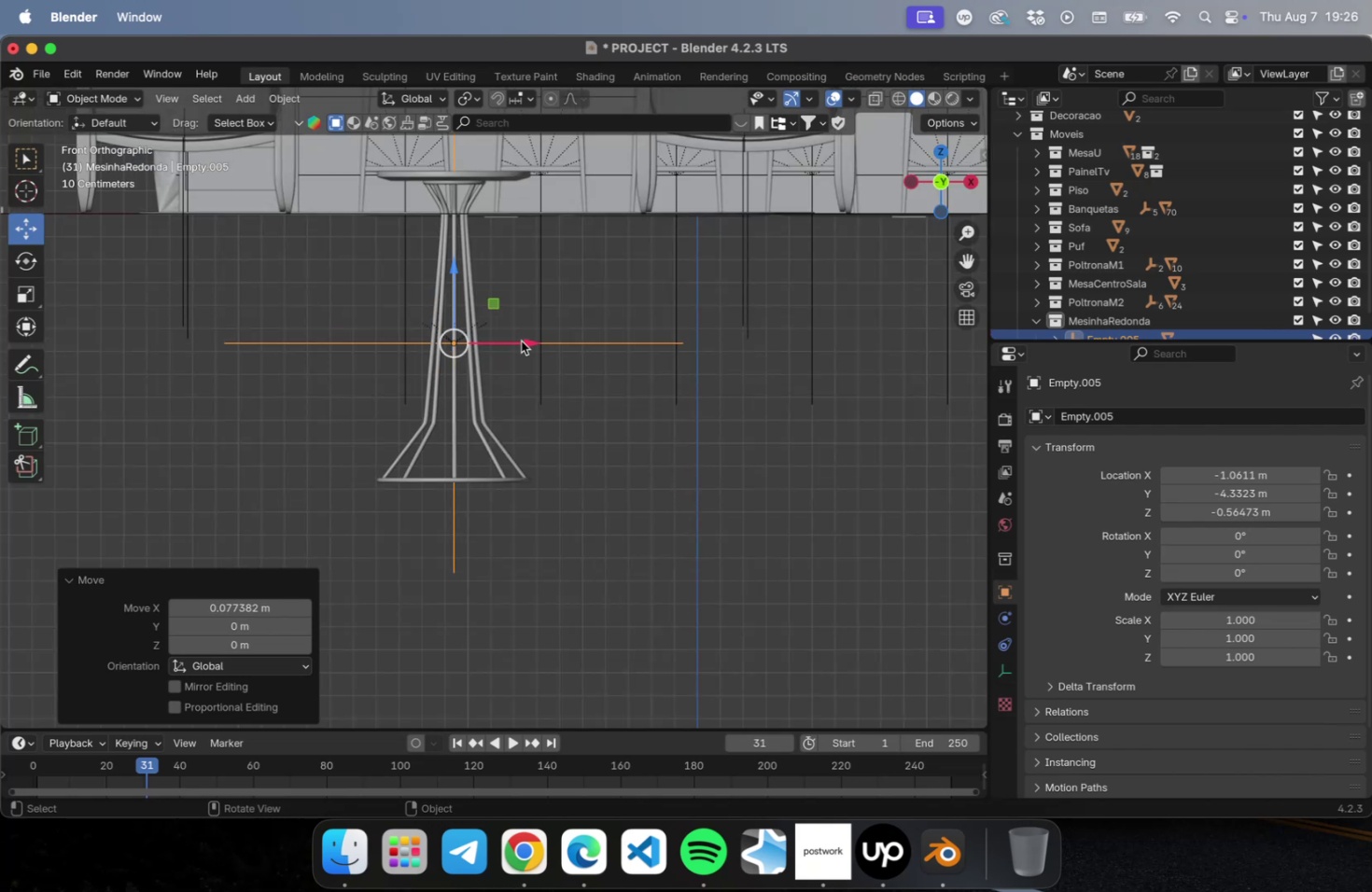 
scroll: coordinate [518, 358], scroll_direction: down, amount: 14.0
 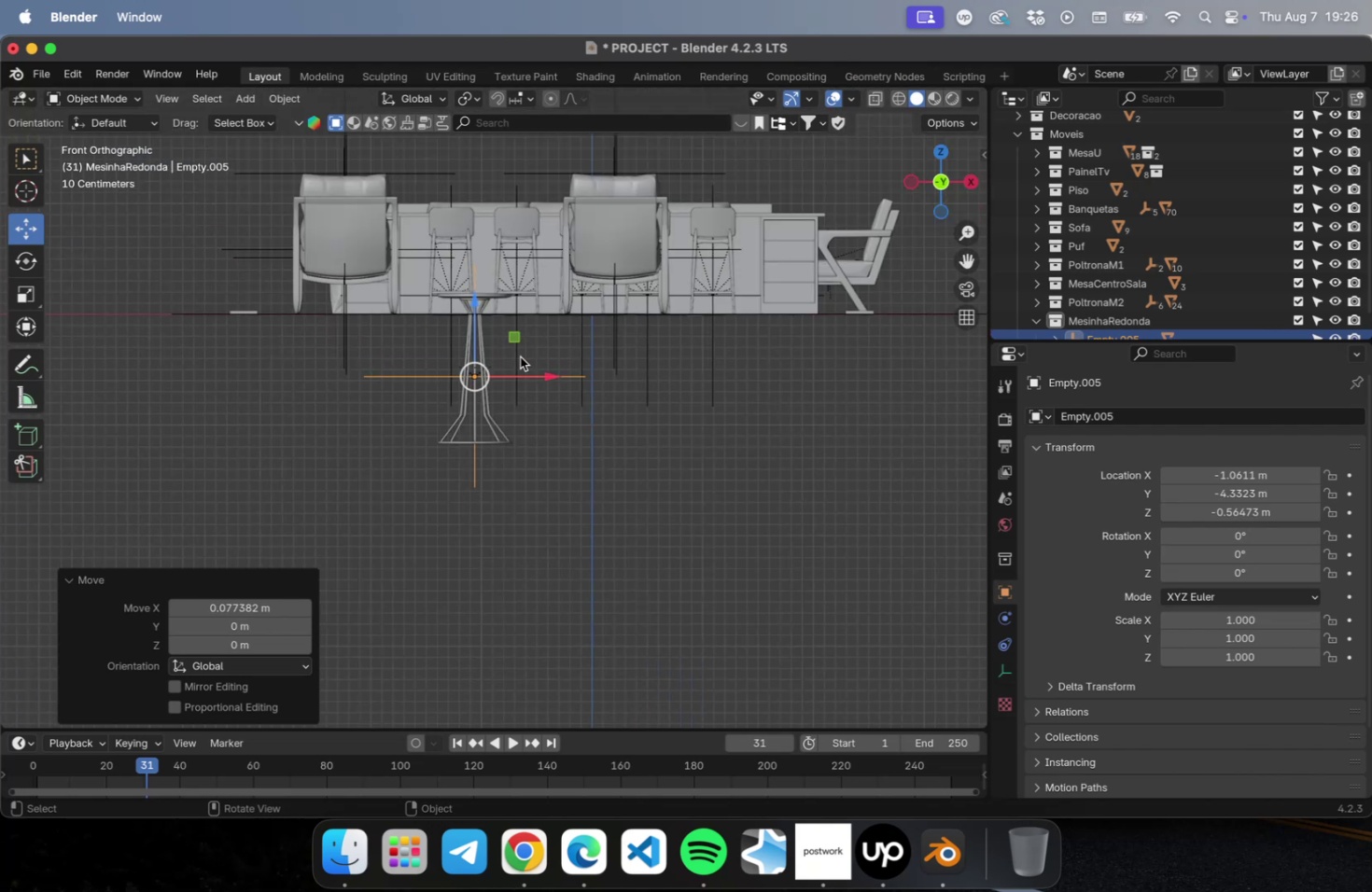 
hold_key(key=ShiftLeft, duration=0.58)
 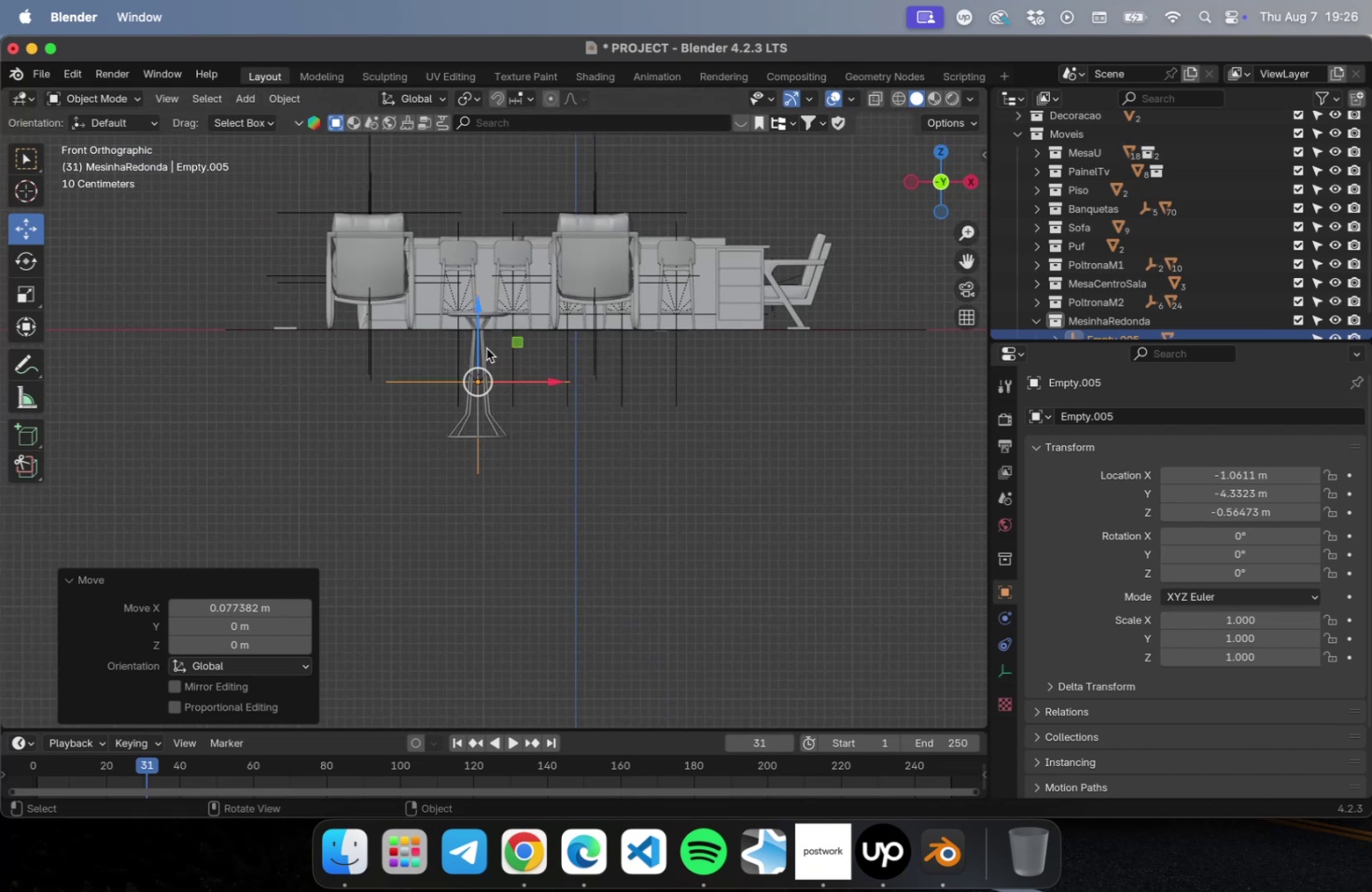 
left_click_drag(start_coordinate=[479, 338], to_coordinate=[497, 226])
 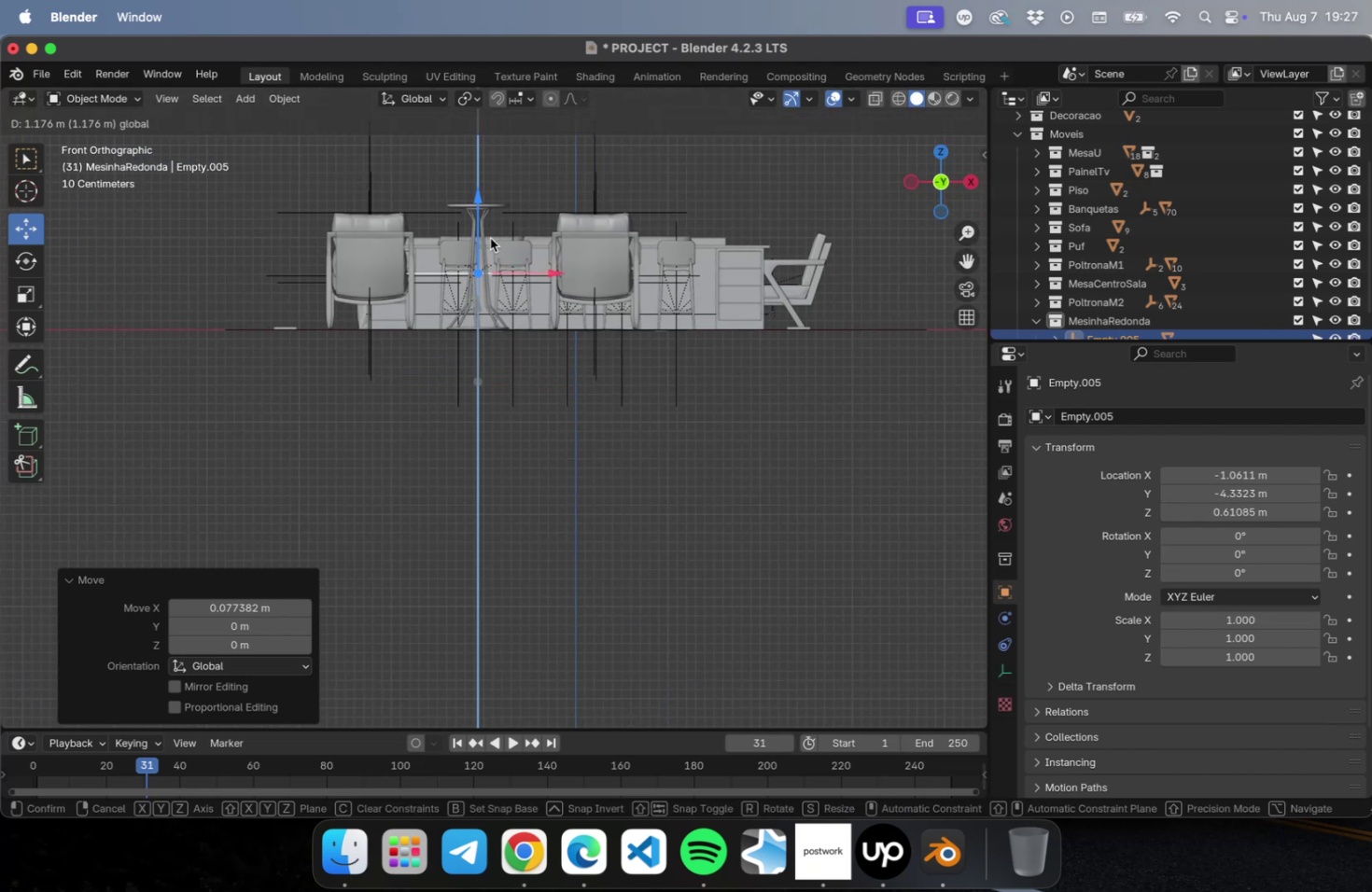 
scroll: coordinate [490, 253], scroll_direction: up, amount: 14.0
 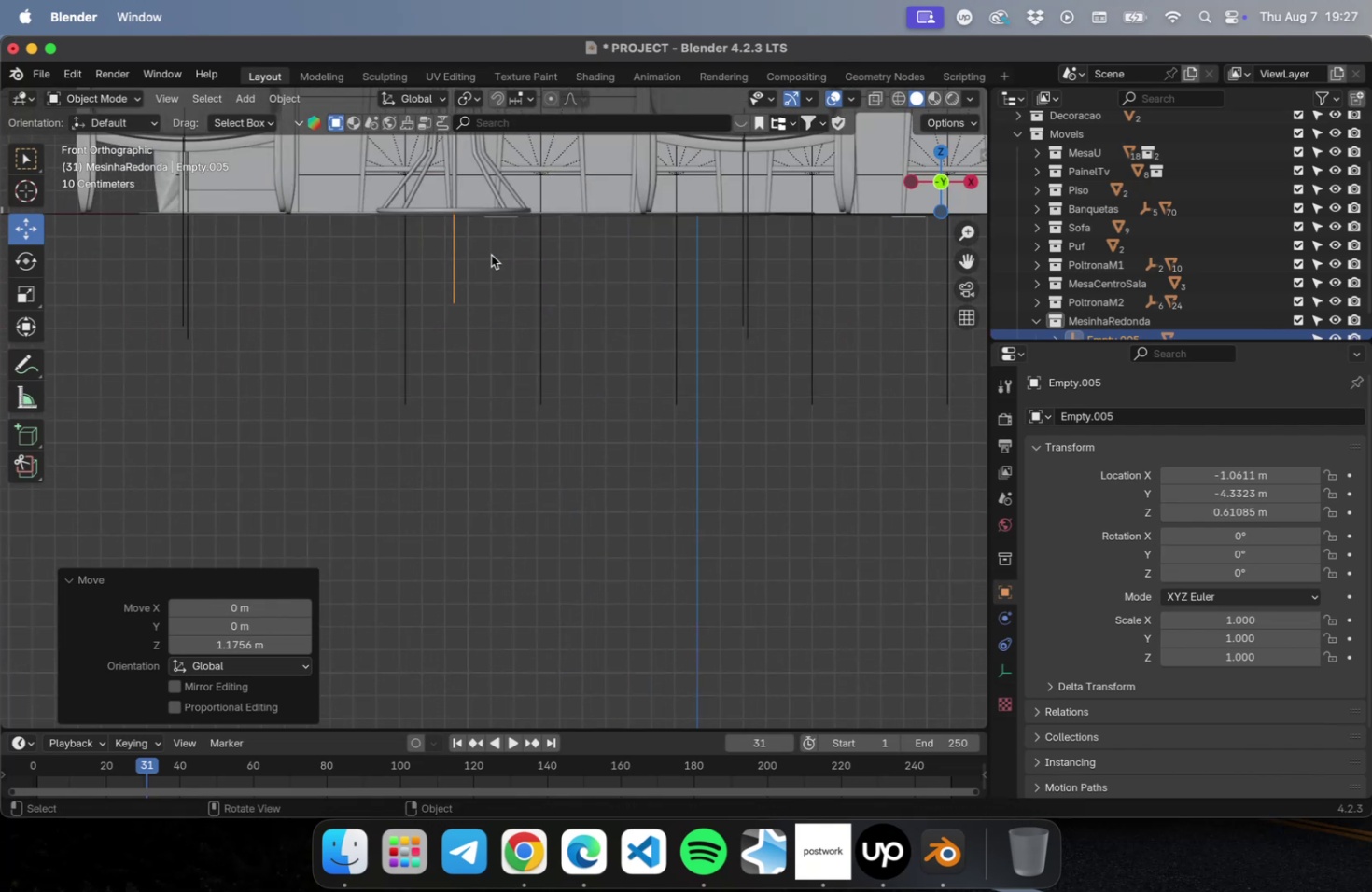 
hold_key(key=ShiftLeft, duration=0.62)
 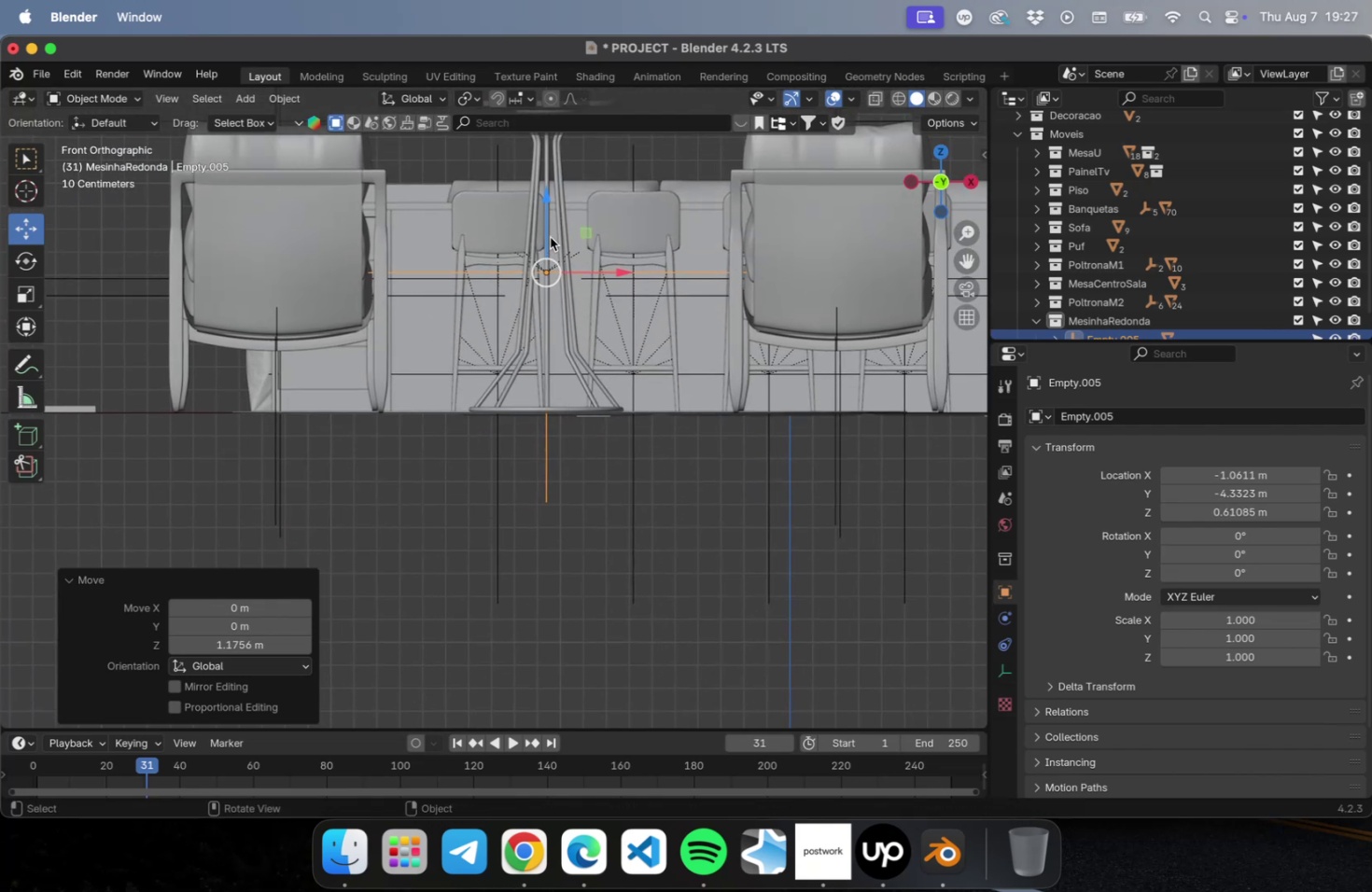 
left_click_drag(start_coordinate=[544, 222], to_coordinate=[544, 228])
 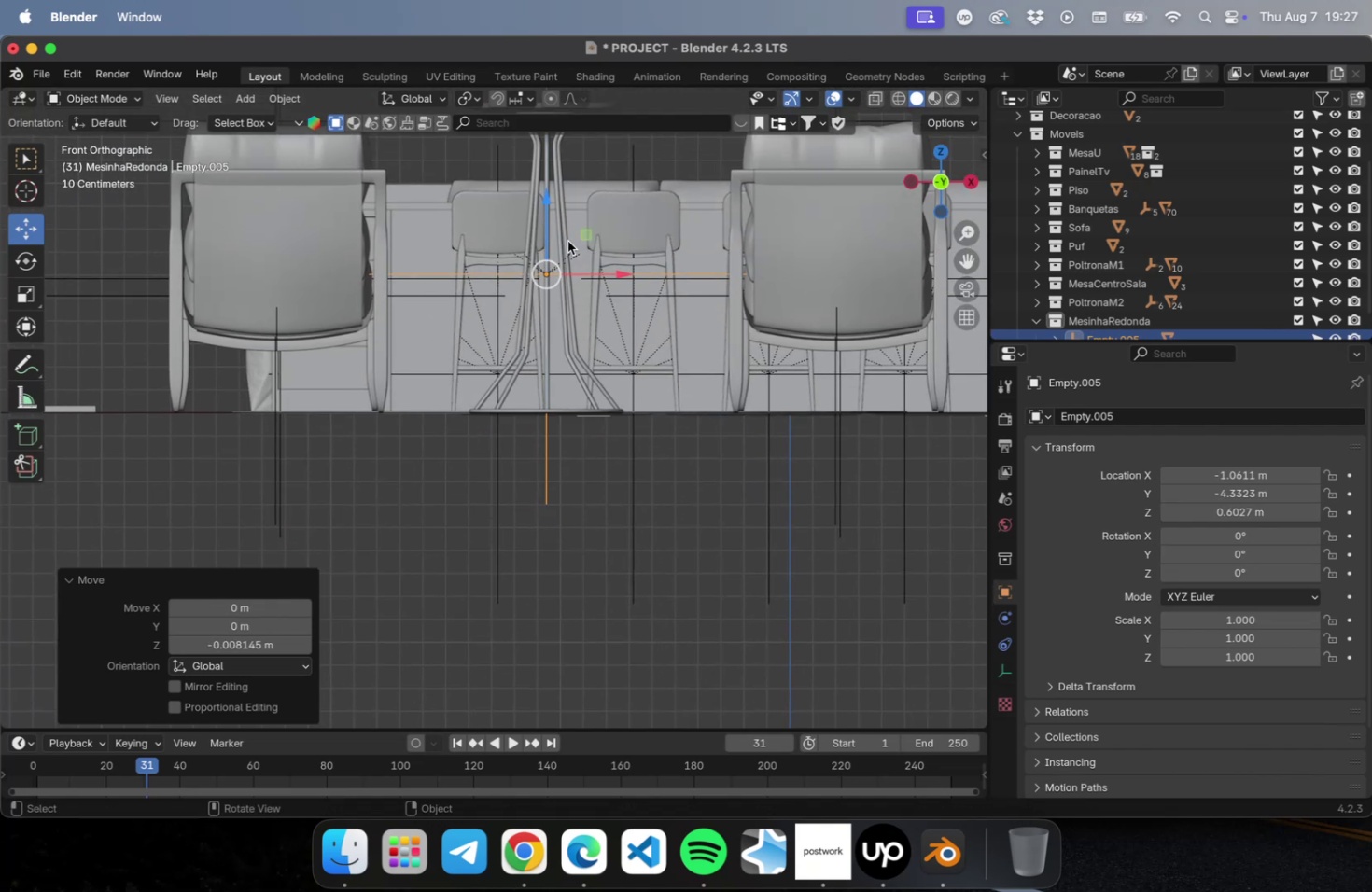 
scroll: coordinate [595, 312], scroll_direction: down, amount: 2.0
 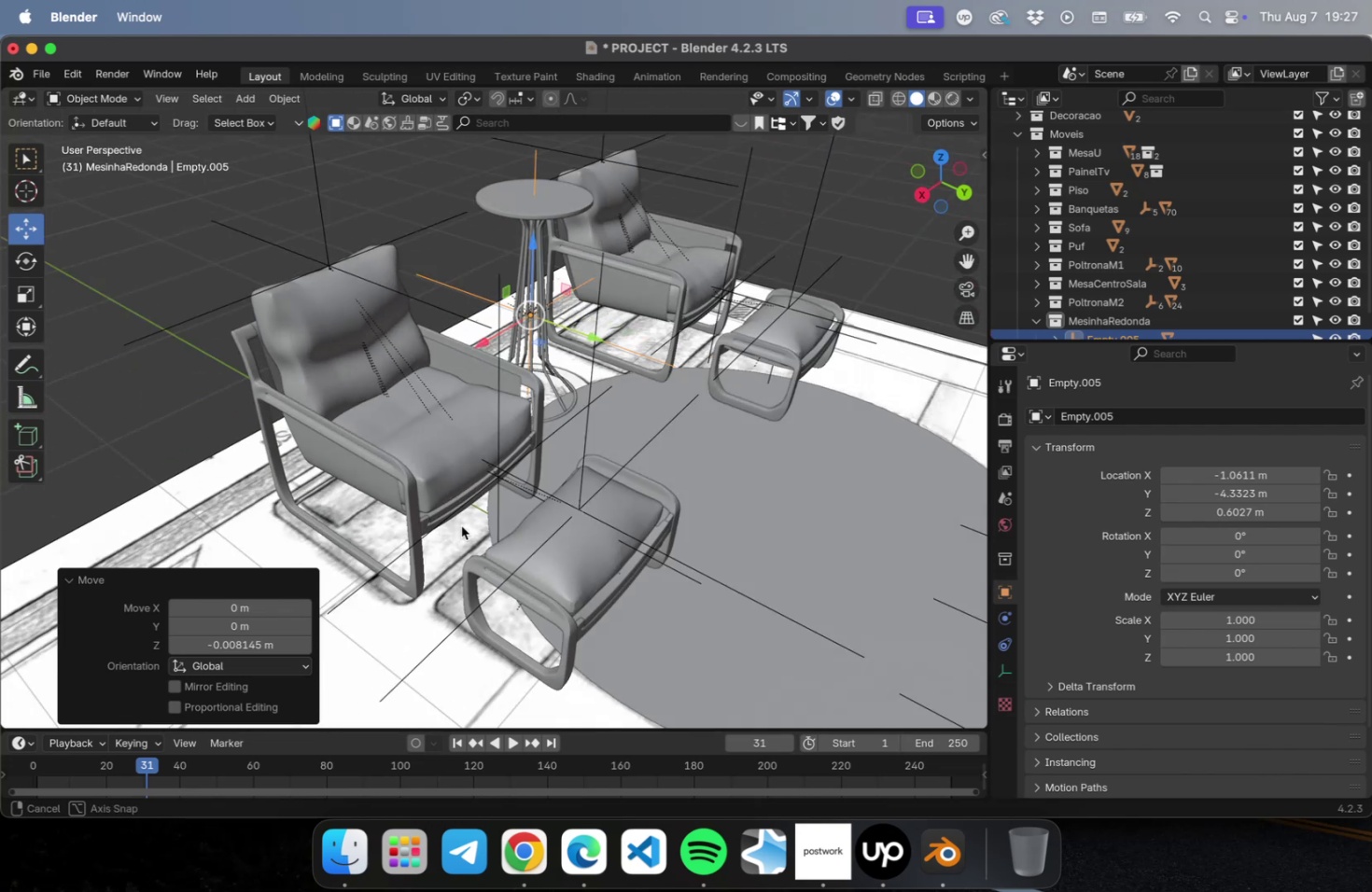 
key(Meta+S)
 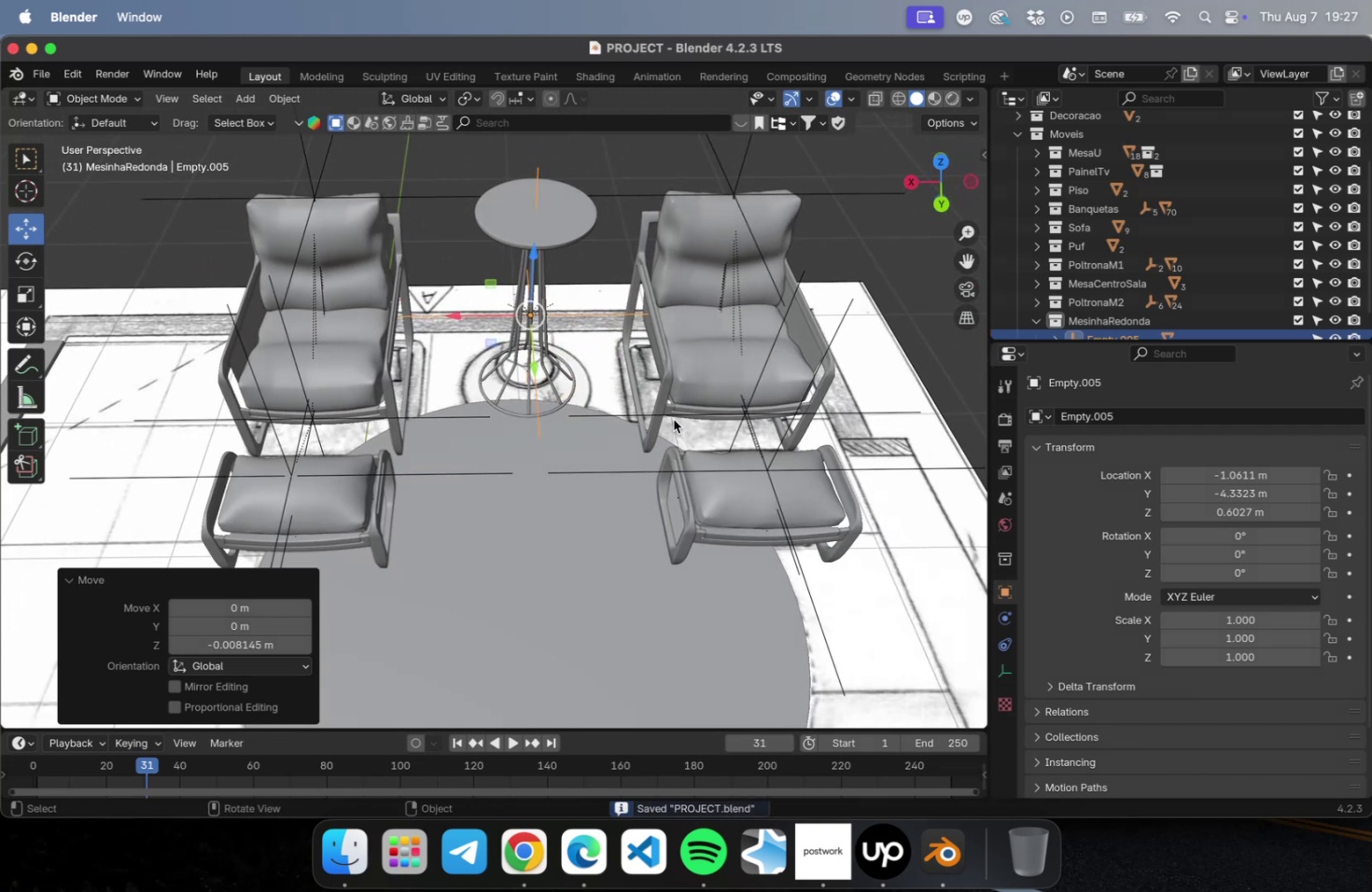 
wait(5.6)
 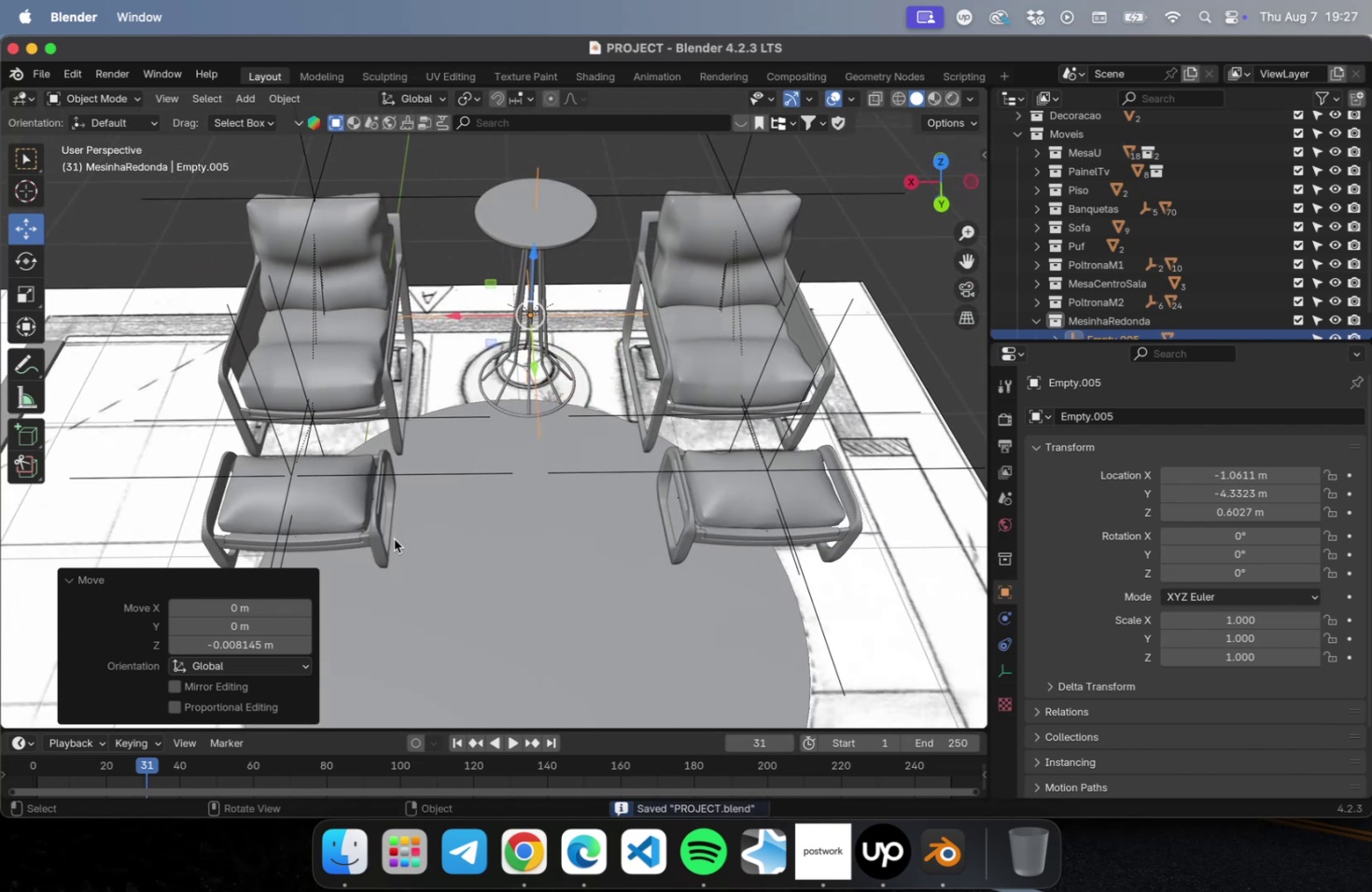 
key(Tab)
 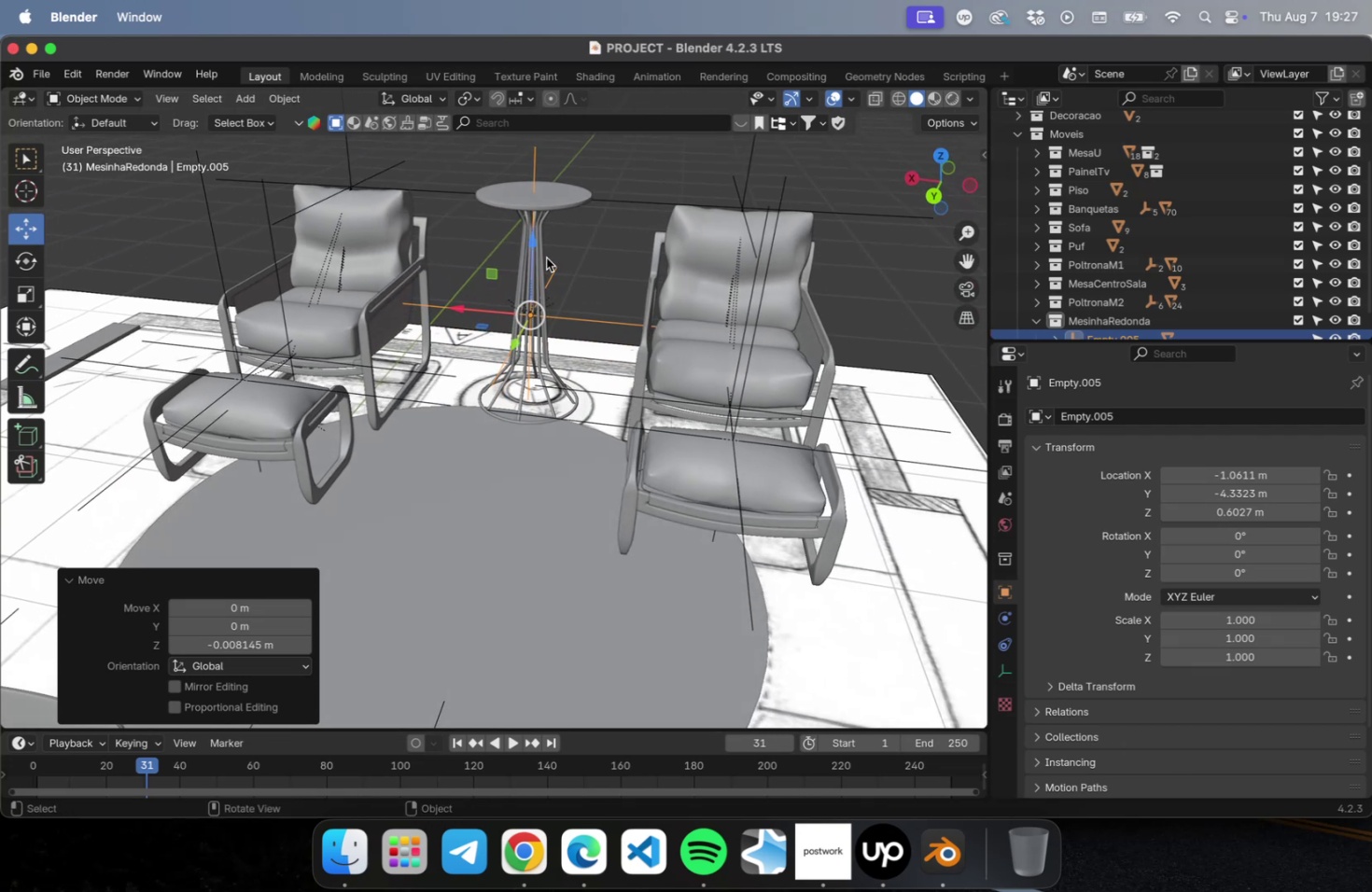 
left_click([601, 270])
 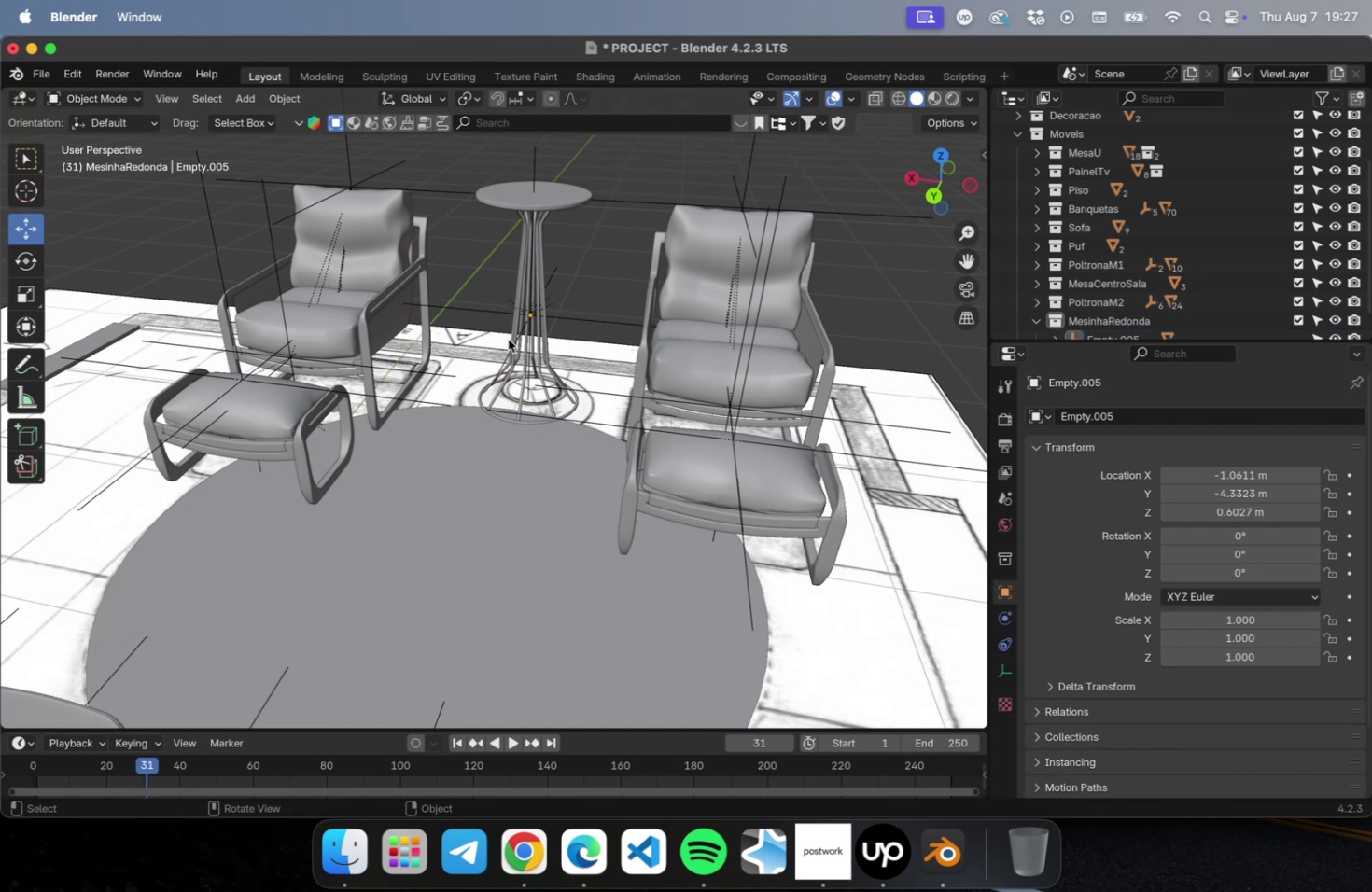 
left_click([513, 338])
 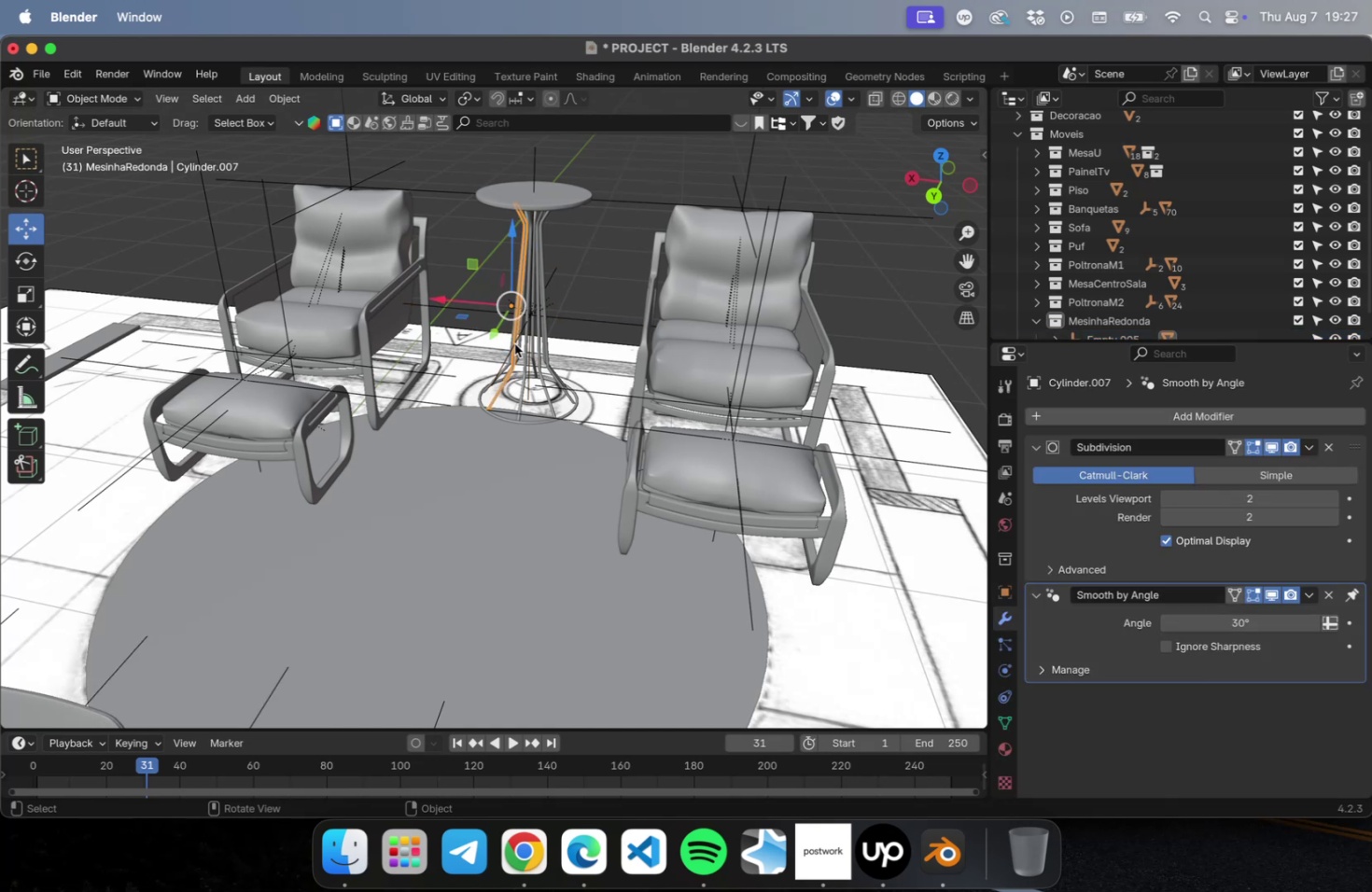 
left_click([609, 265])
 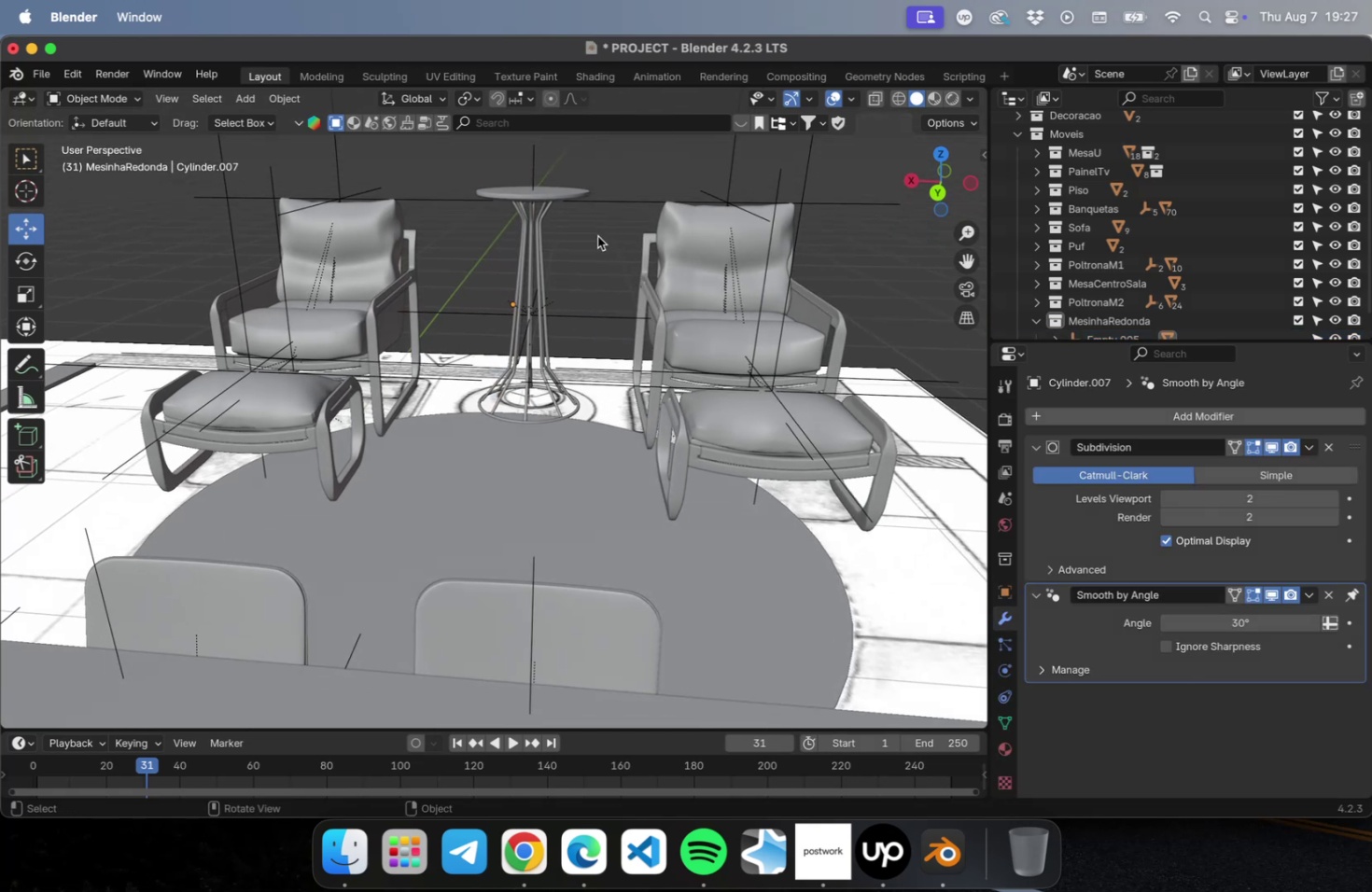 
key(Meta+CommandLeft)
 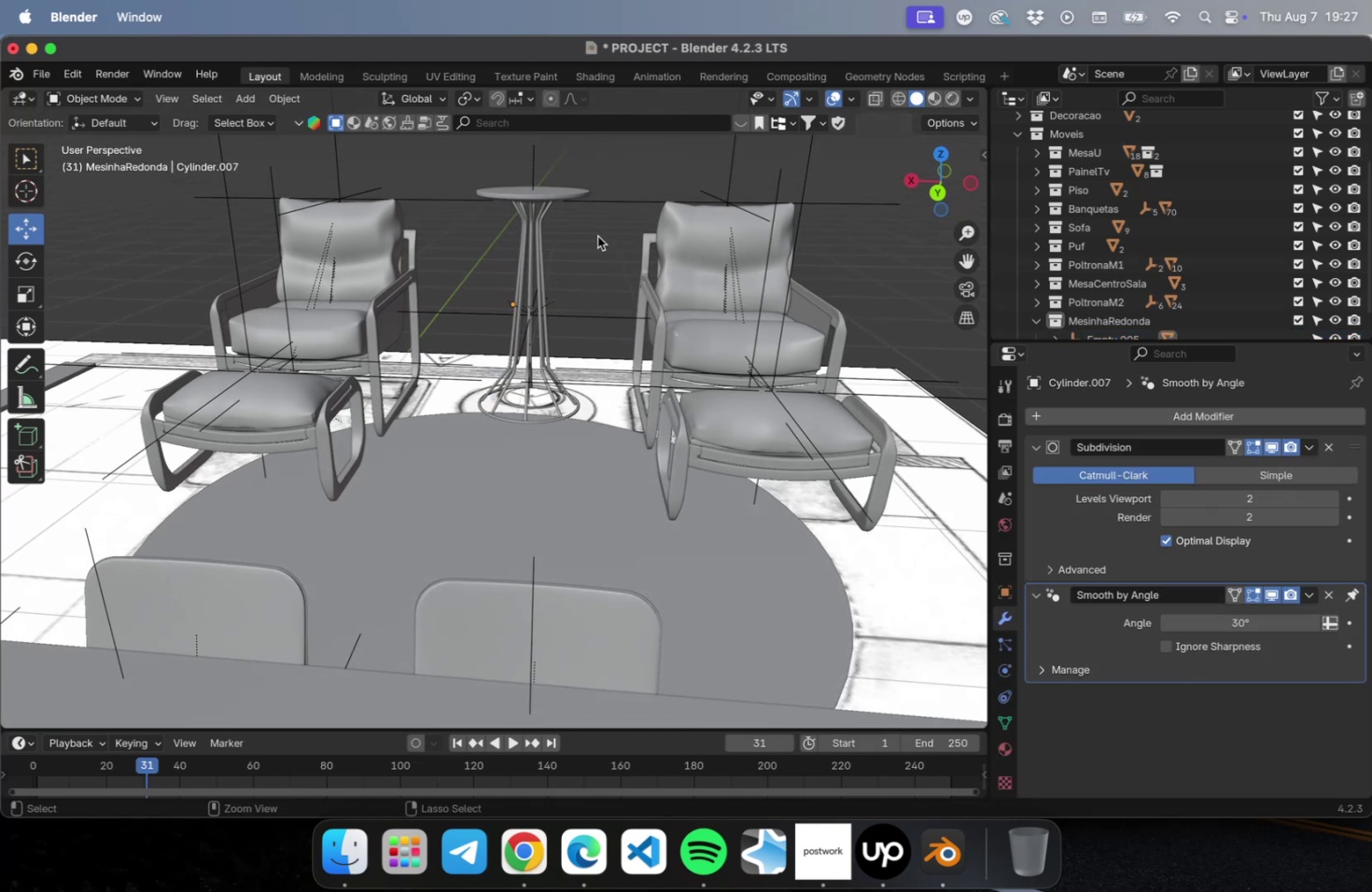 
key(Meta+S)
 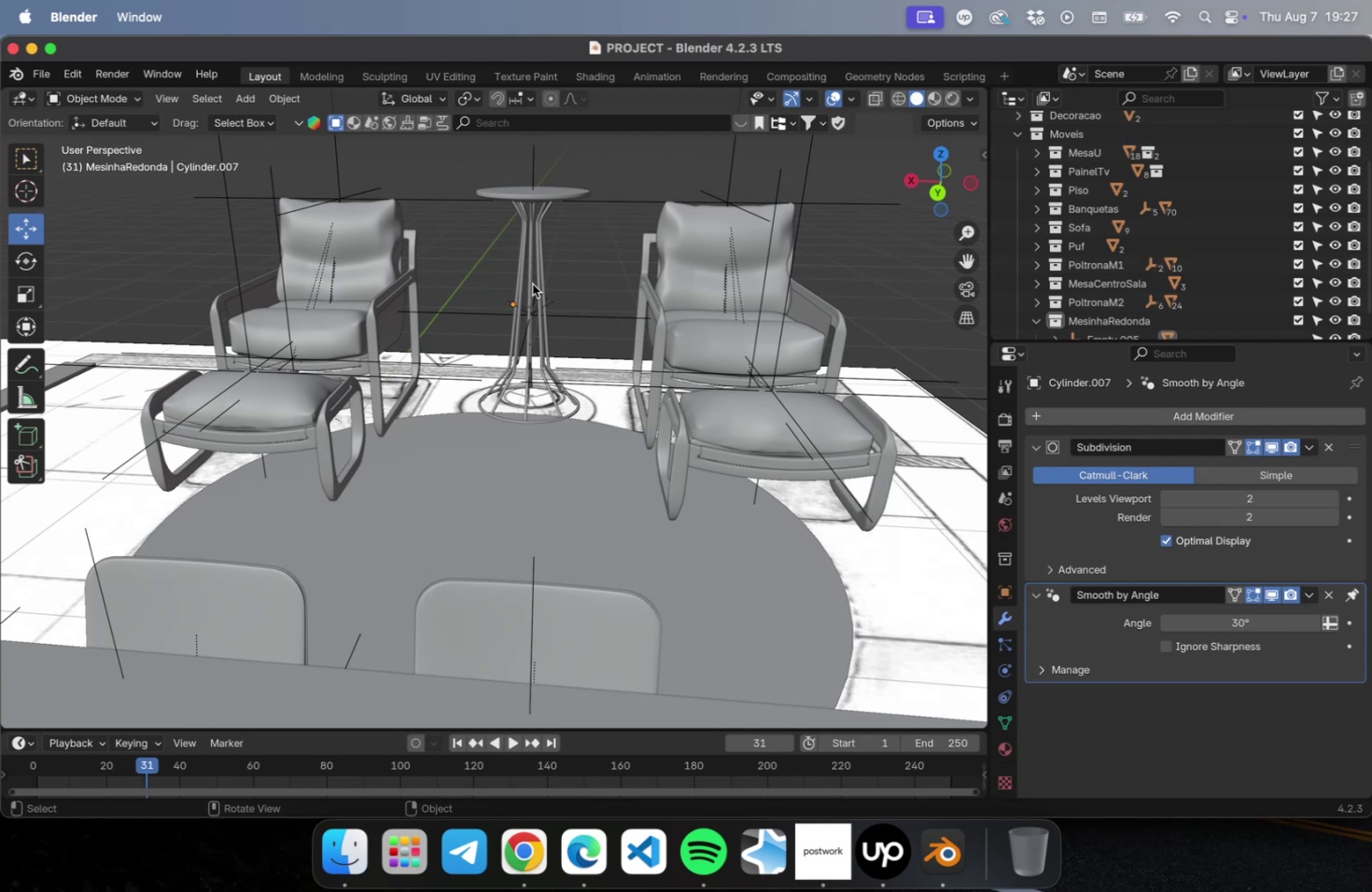 
wait(7.46)
 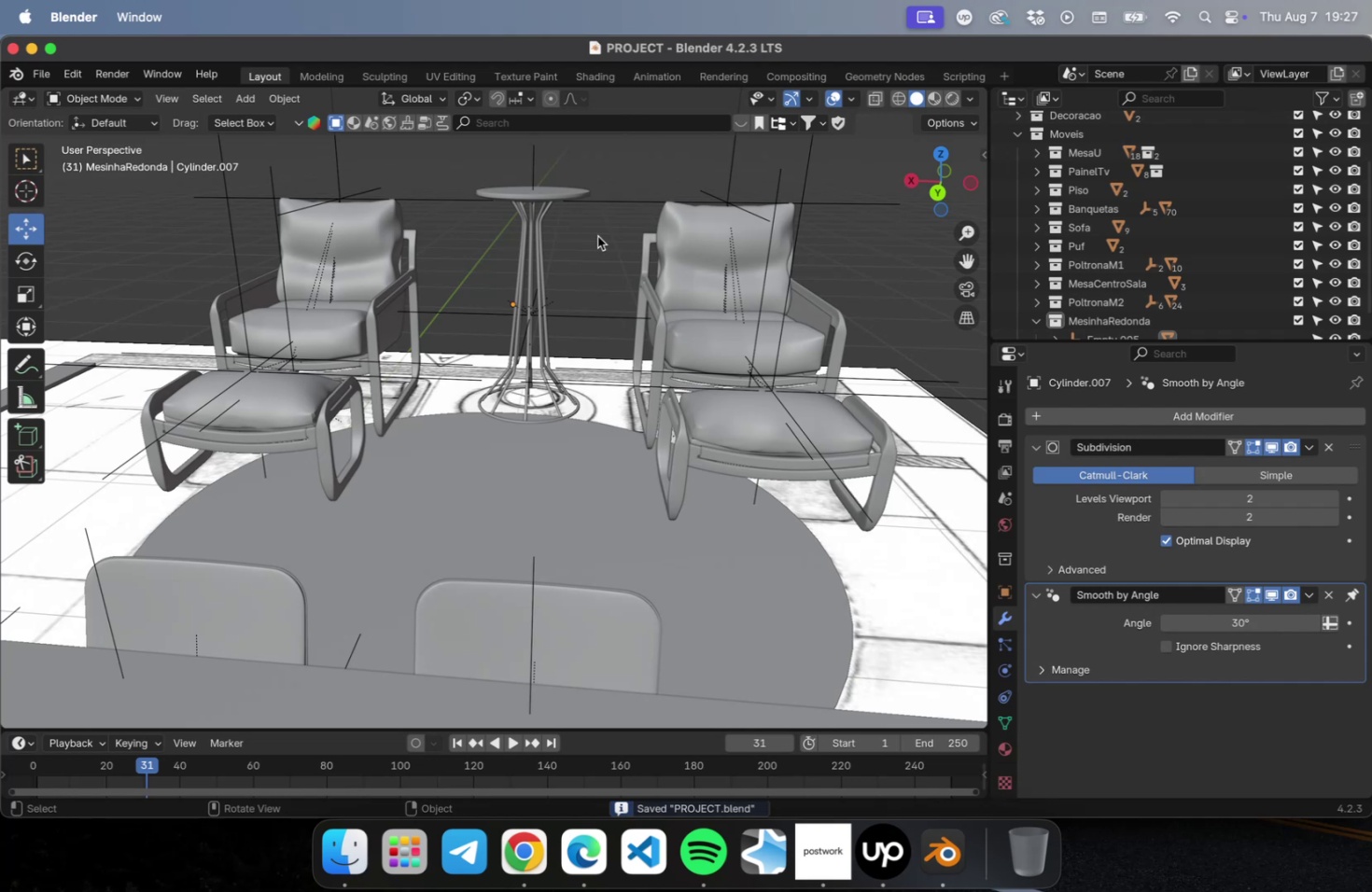 
left_click([535, 168])
 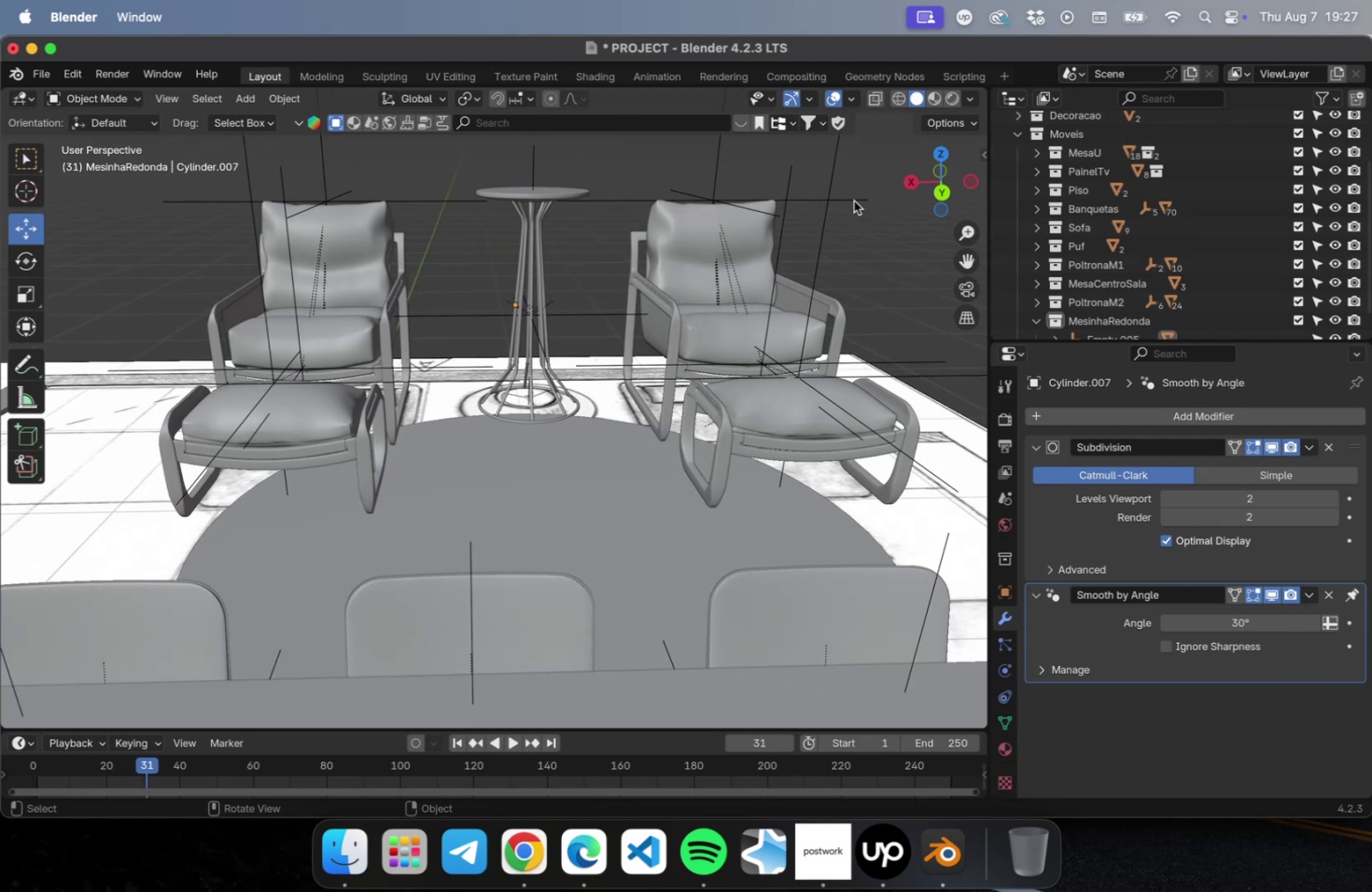 
scroll: coordinate [1104, 286], scroll_direction: down, amount: 20.0
 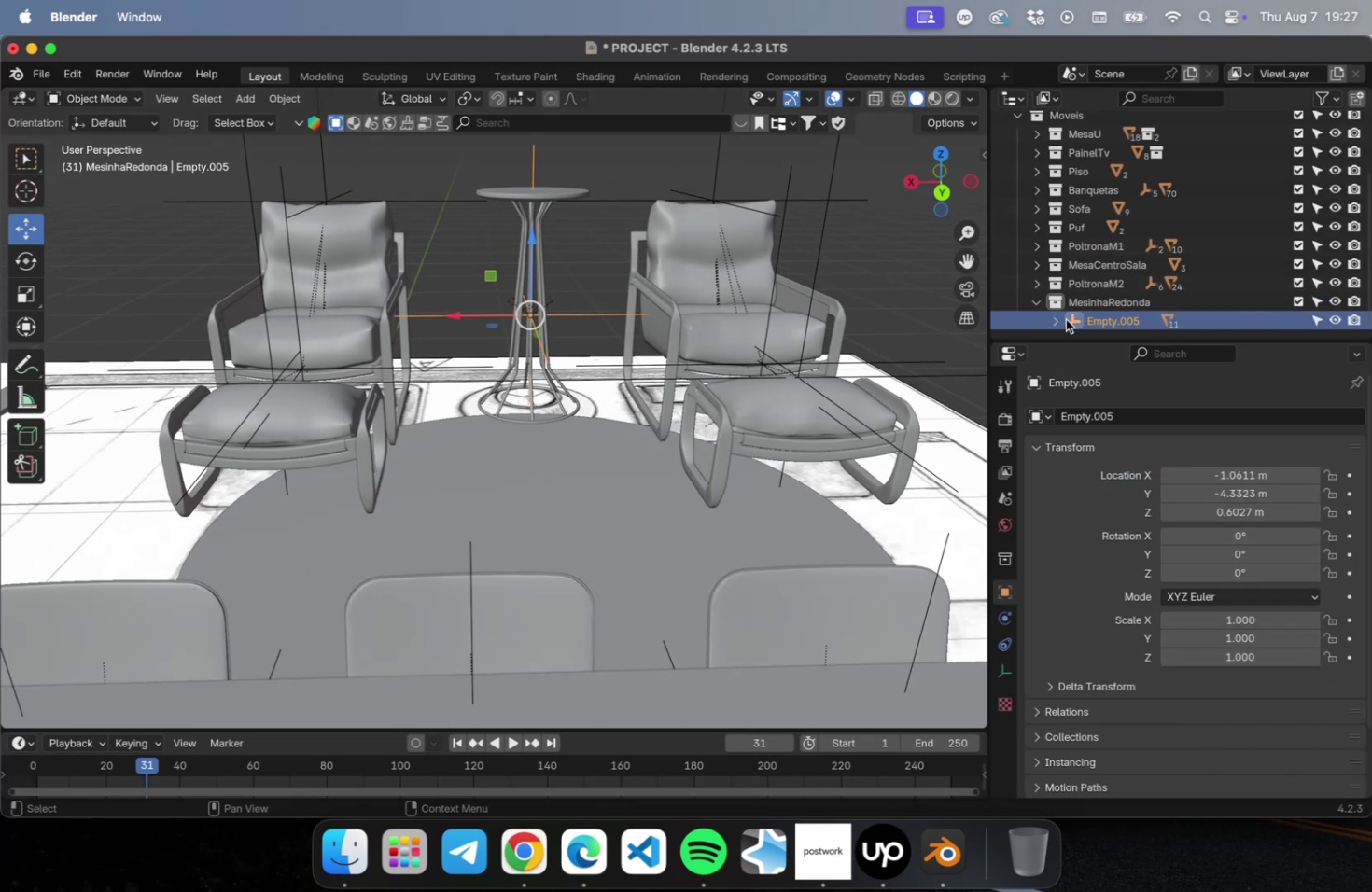 
left_click([1057, 318])
 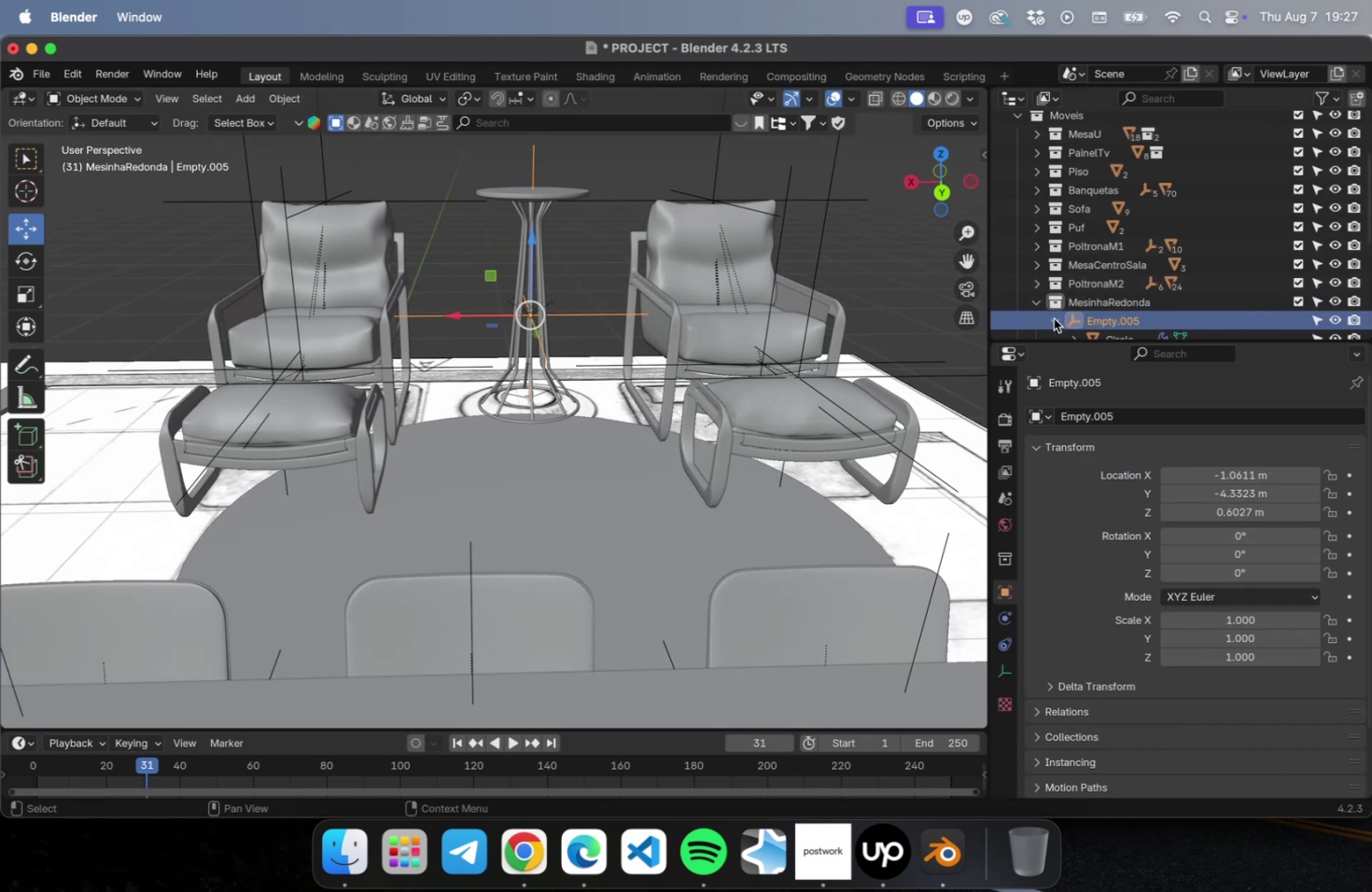 
scroll: coordinate [1065, 280], scroll_direction: down, amount: 30.0
 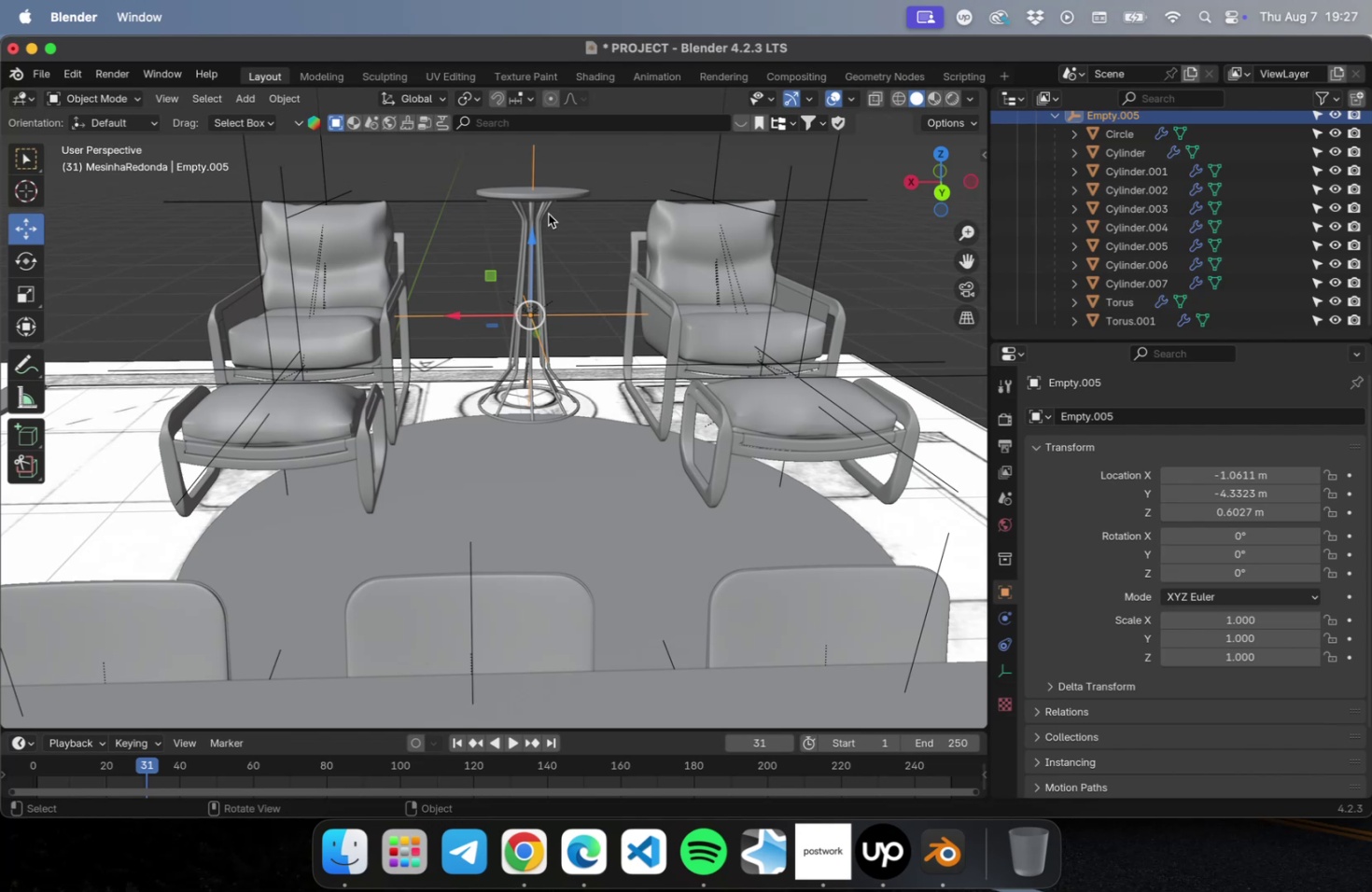 
key(S)
 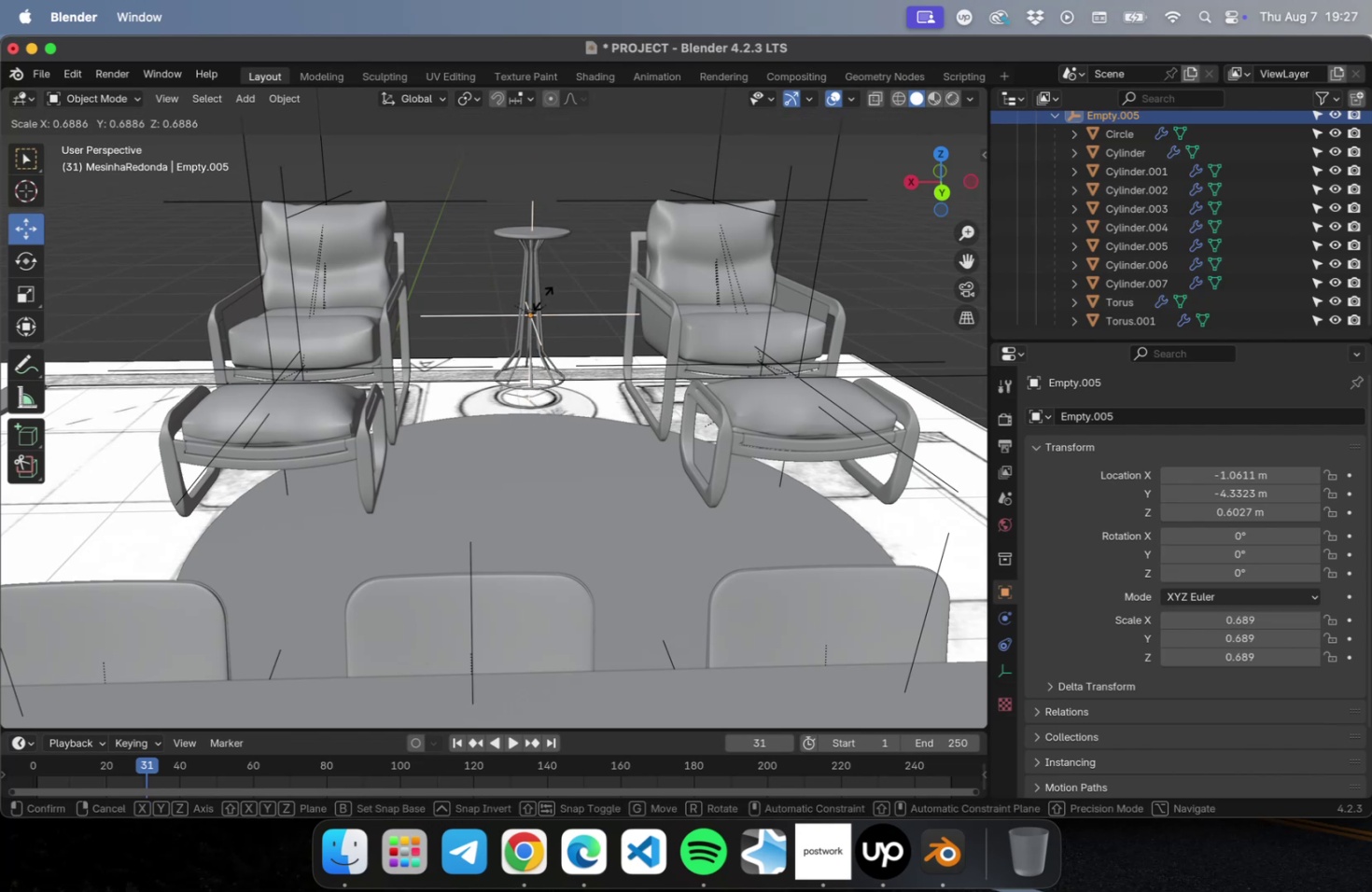 
left_click([542, 298])
 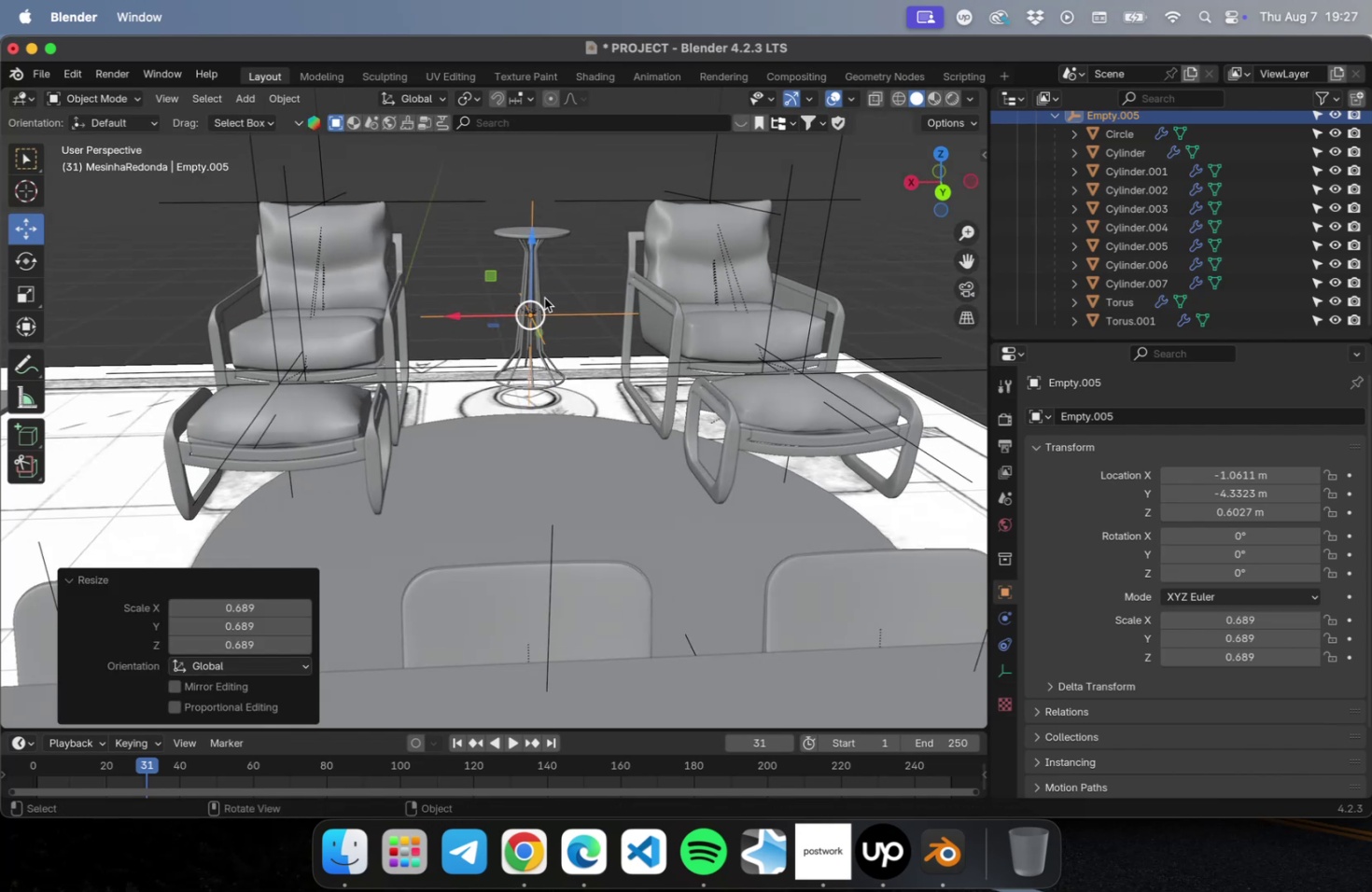 
left_click_drag(start_coordinate=[532, 254], to_coordinate=[528, 286])
 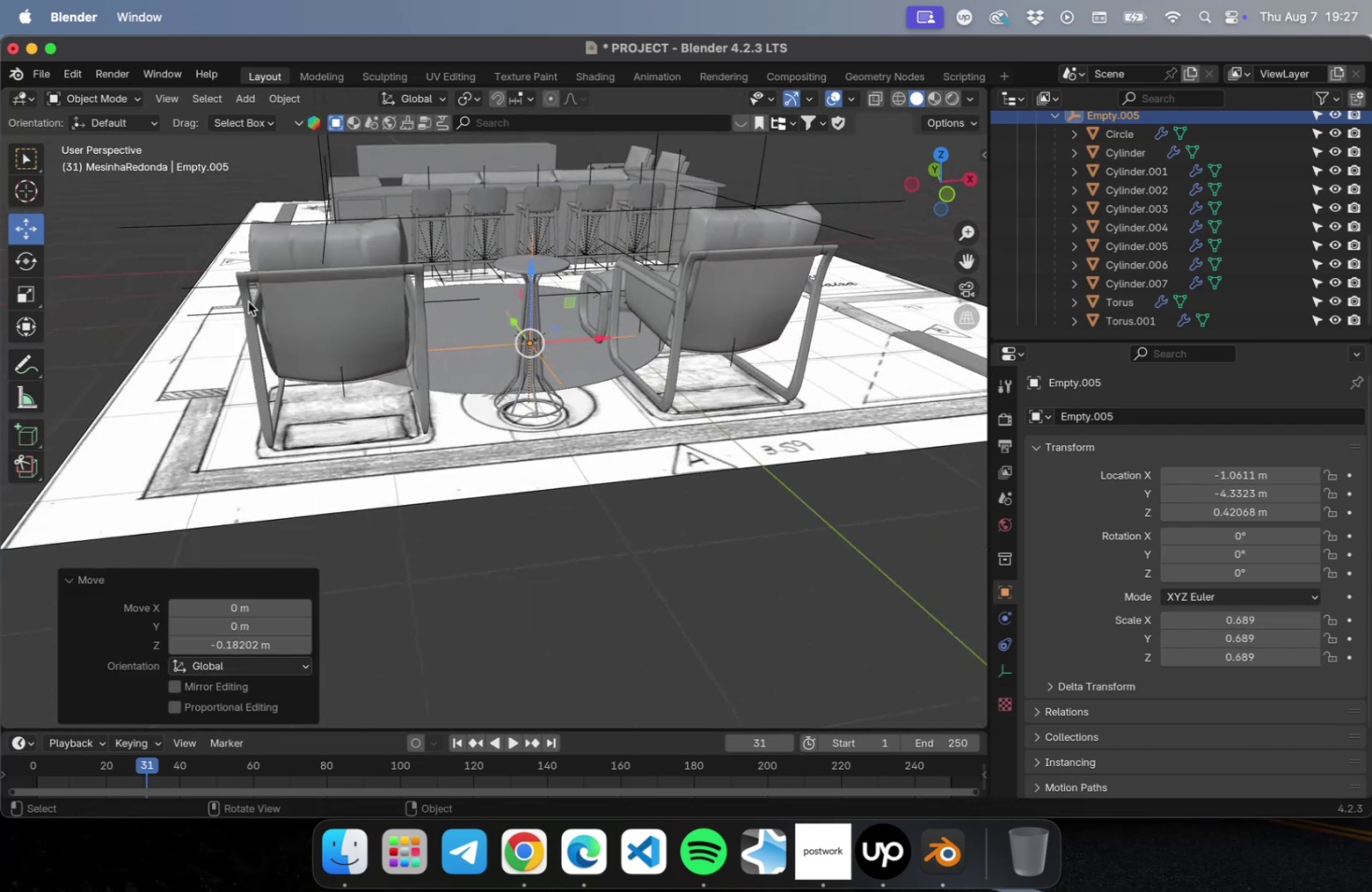 
left_click([557, 504])
 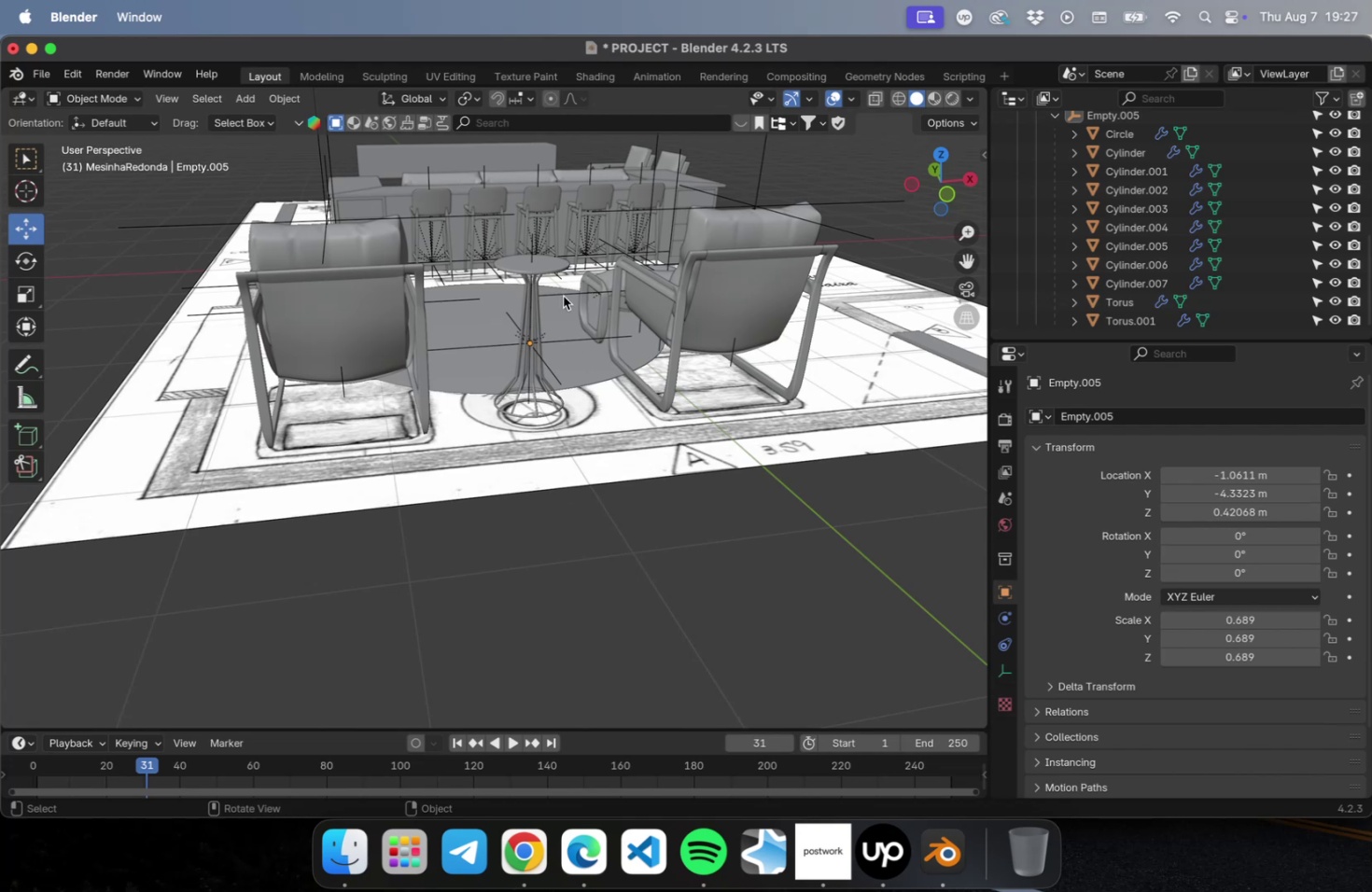 
left_click([552, 265])
 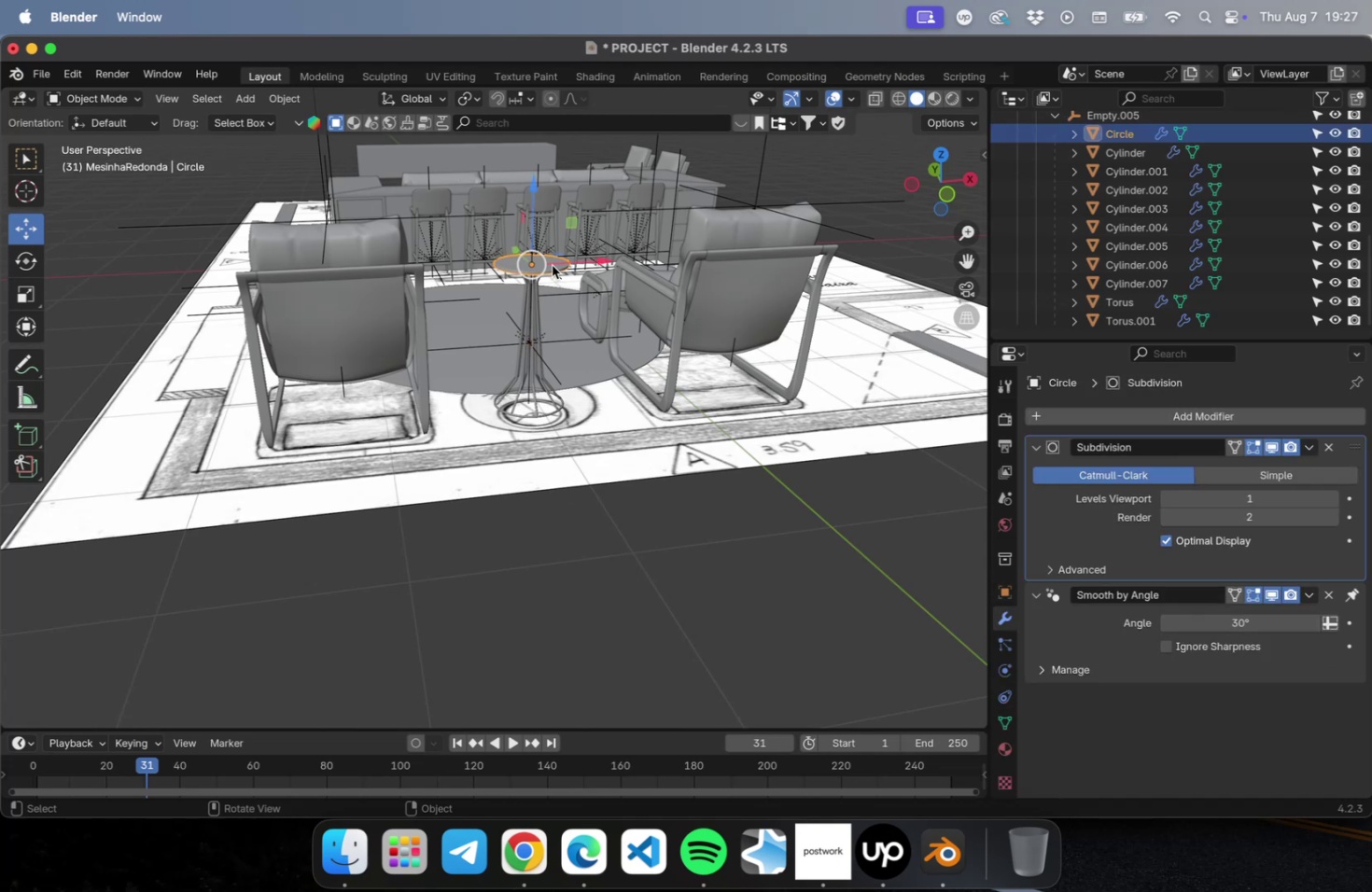 
key(S)
 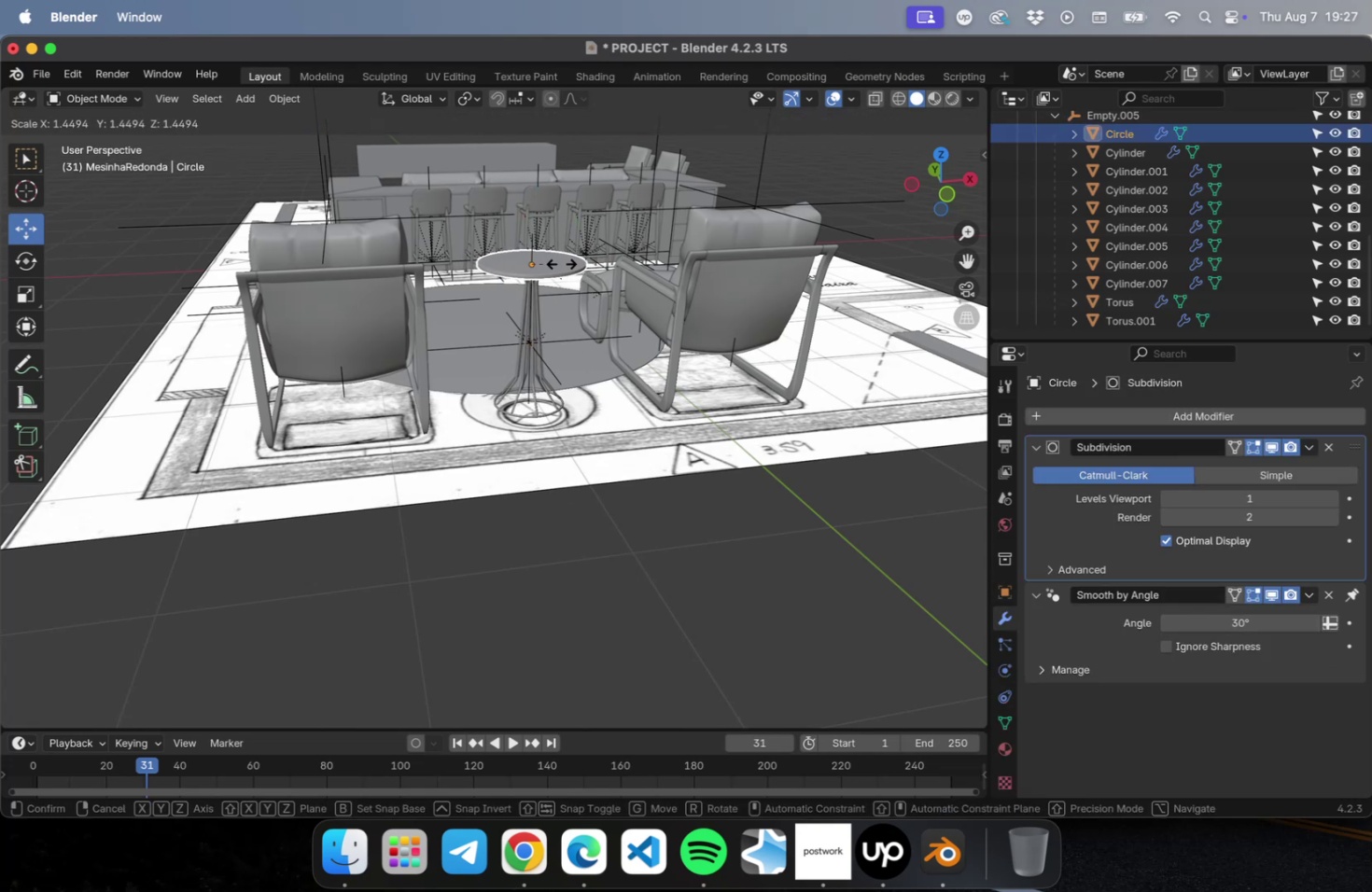 
left_click([557, 265])
 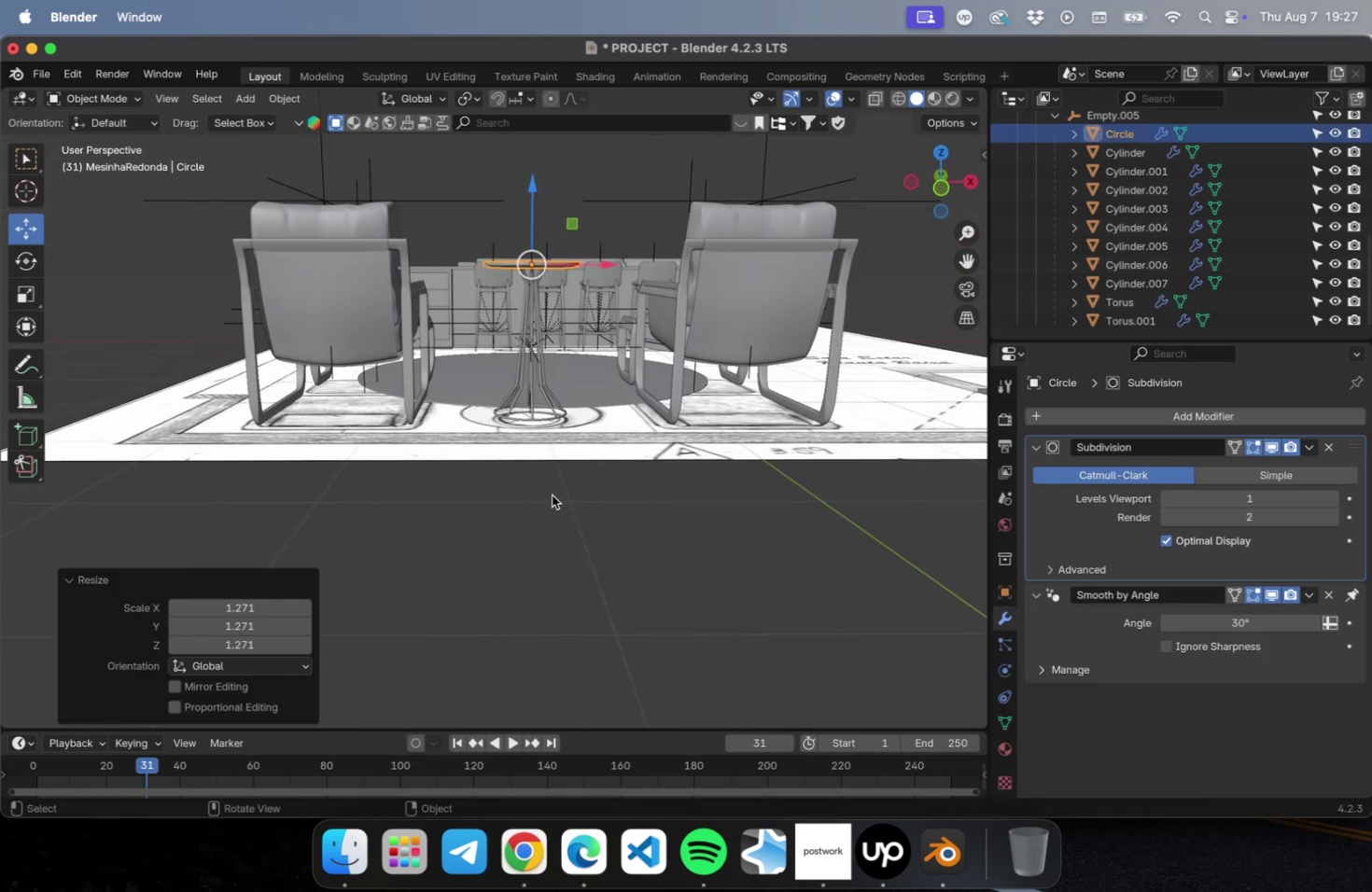 
key(NumLock)
 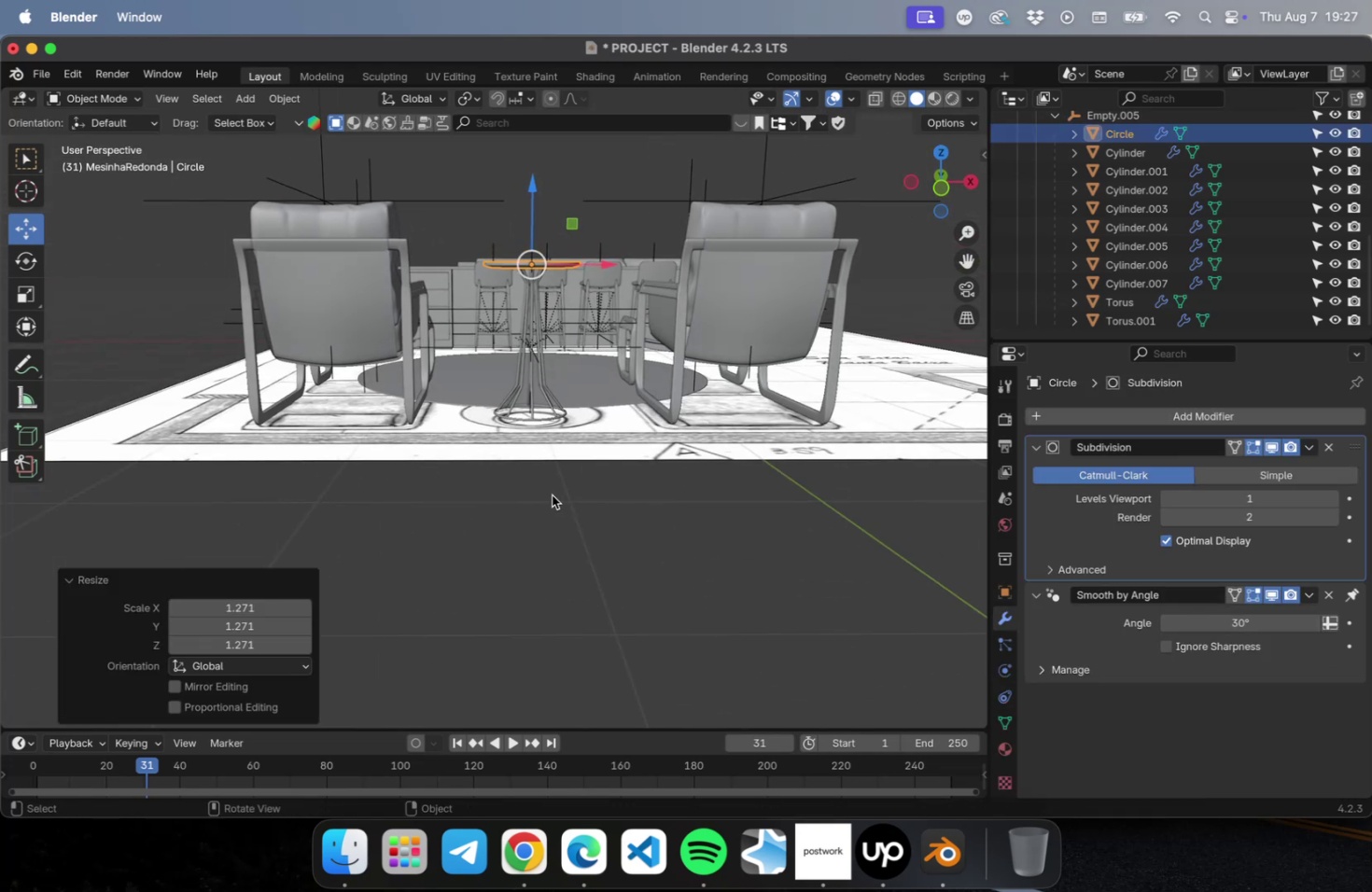 
key(Numpad1)
 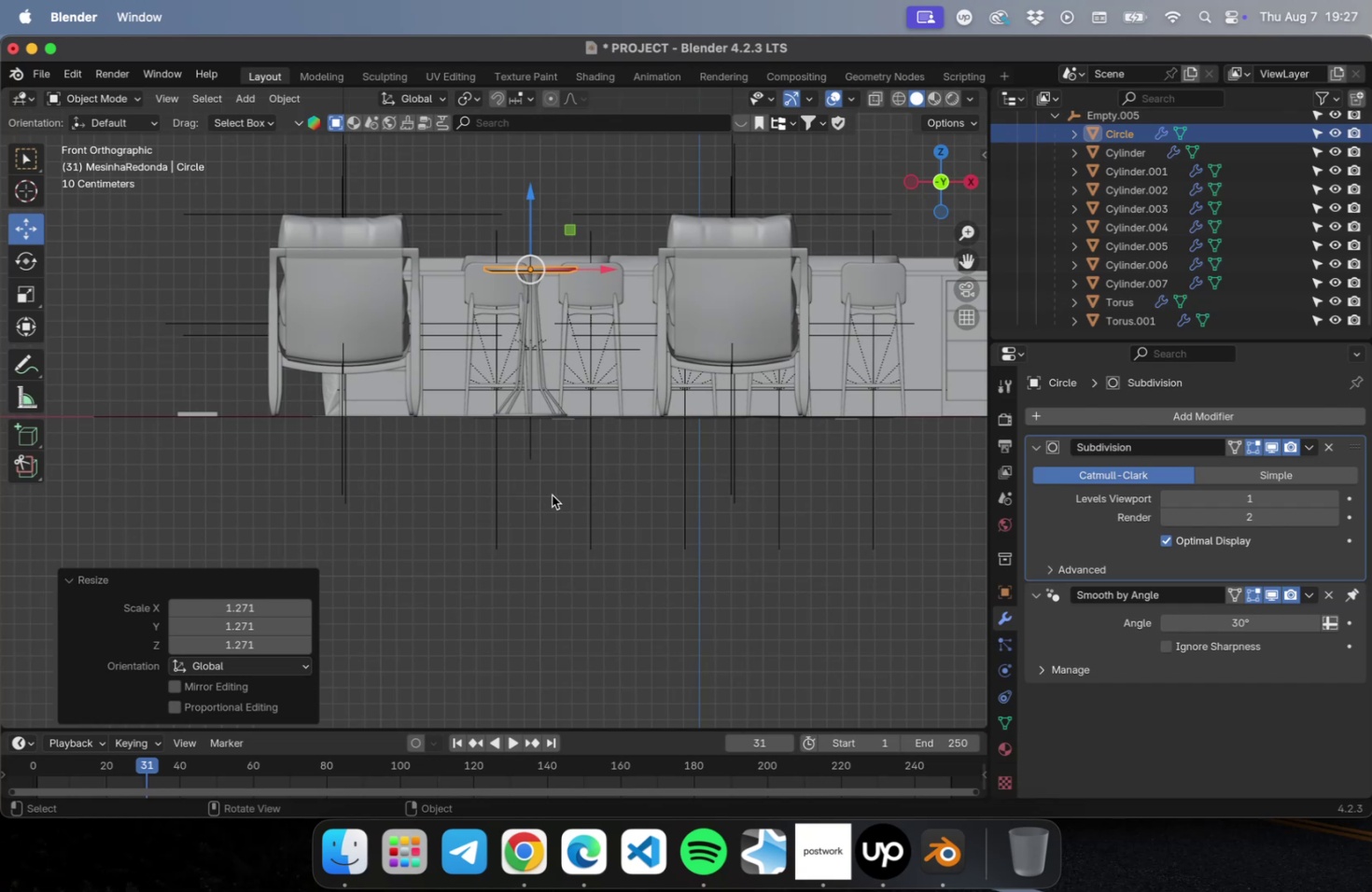 
key(NumLock)
 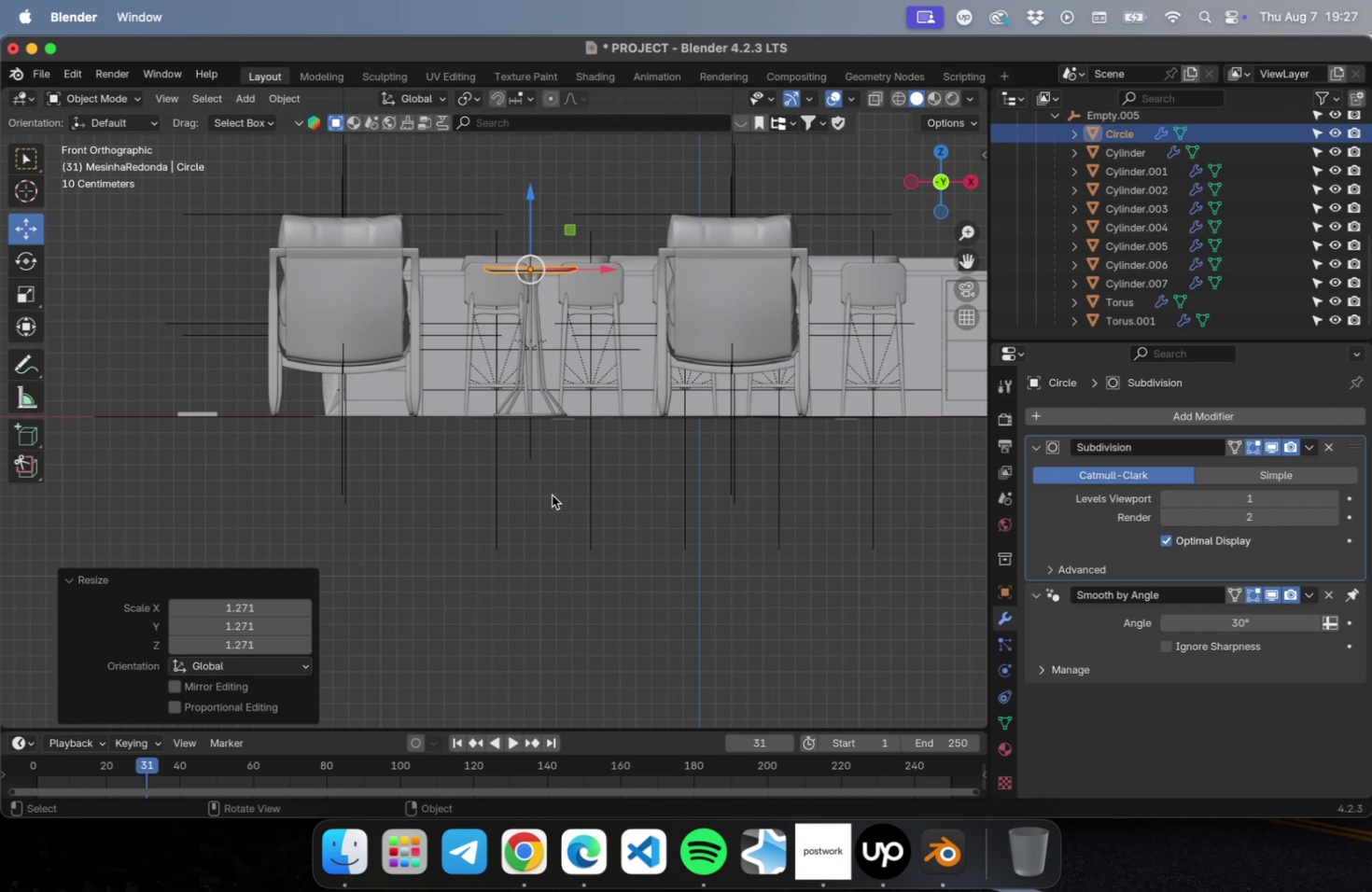 
key(NumpadDecimal)
 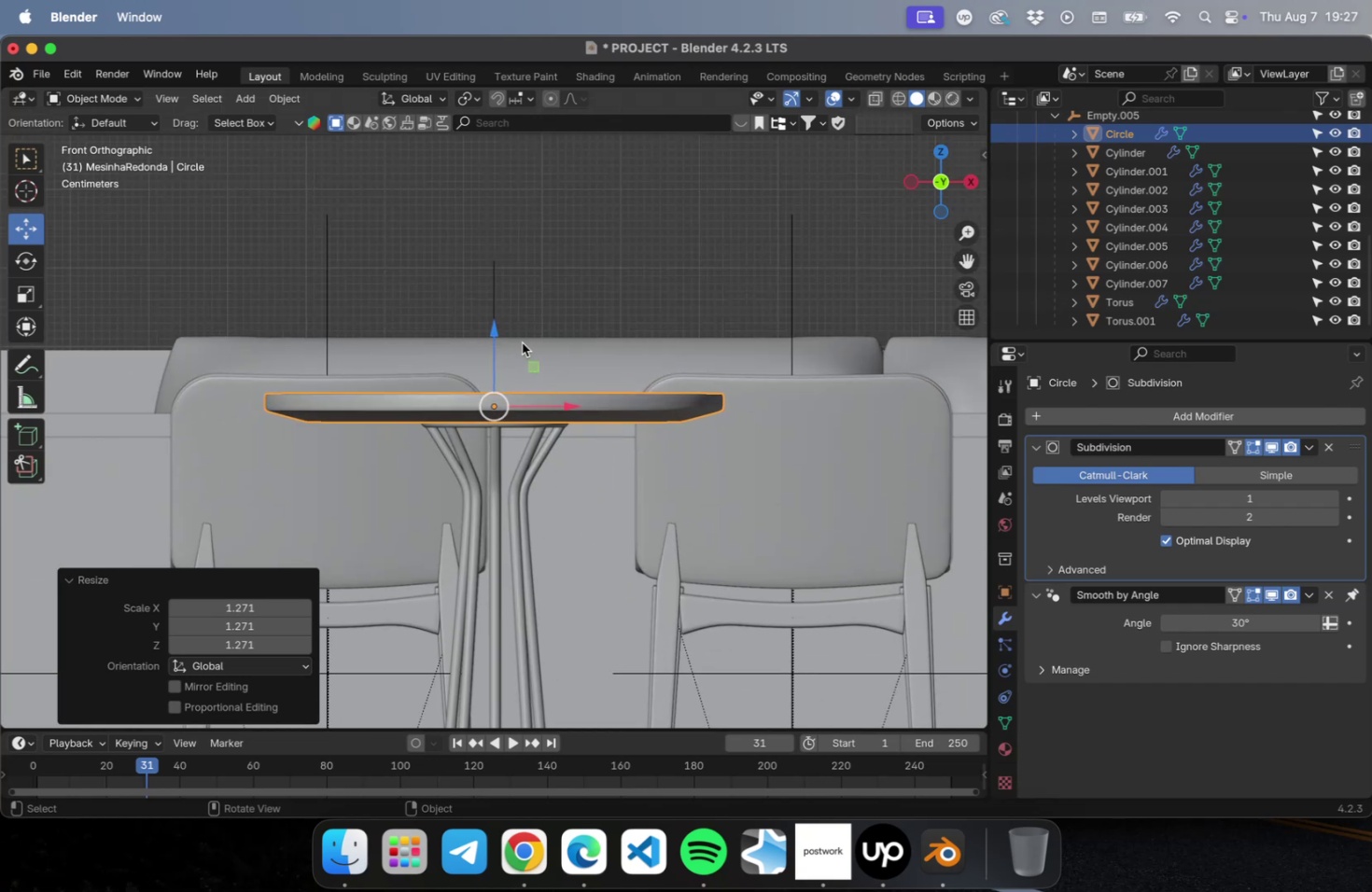 
left_click_drag(start_coordinate=[494, 328], to_coordinate=[496, 322])
 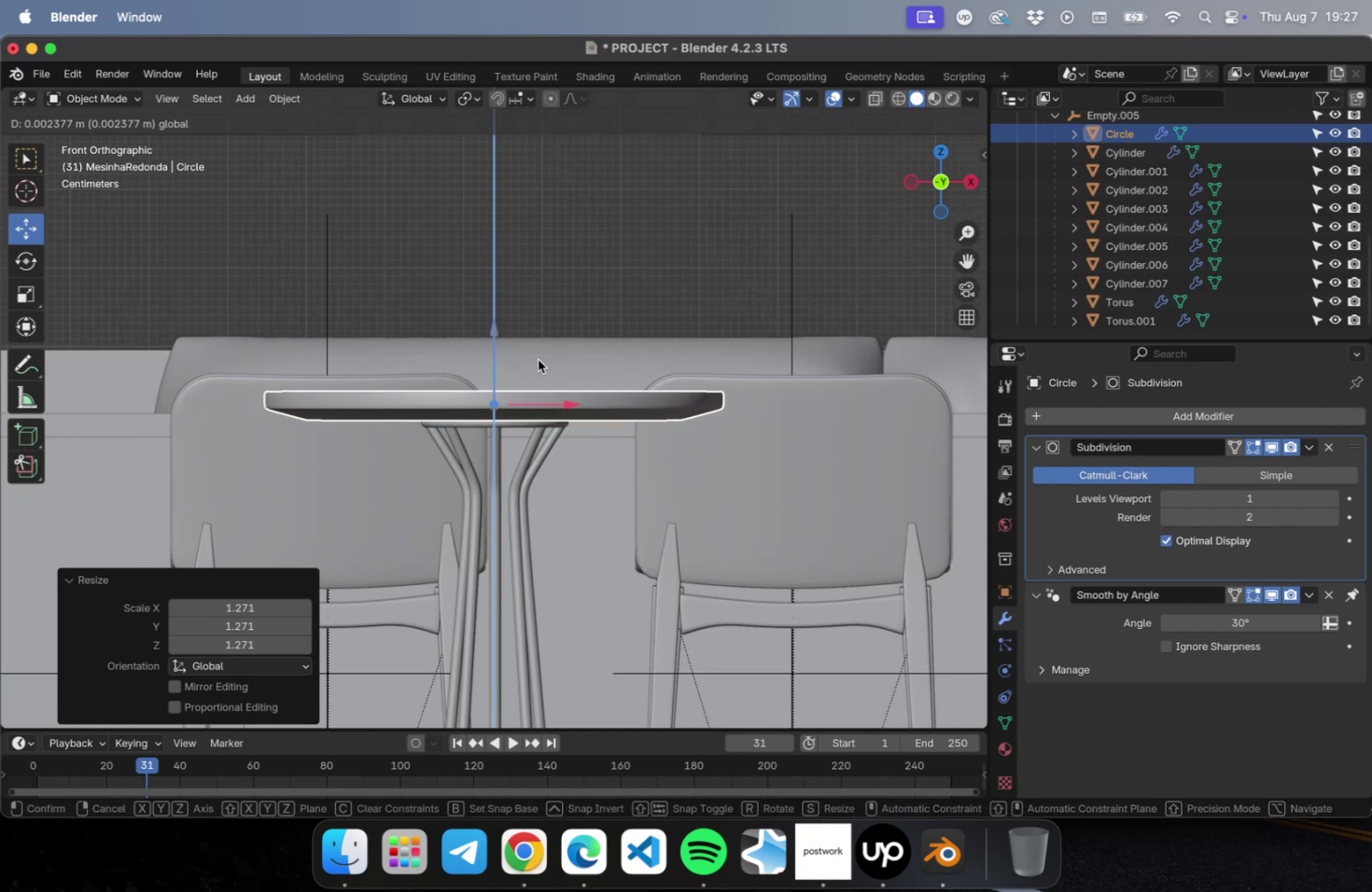 
scroll: coordinate [591, 419], scroll_direction: down, amount: 22.0
 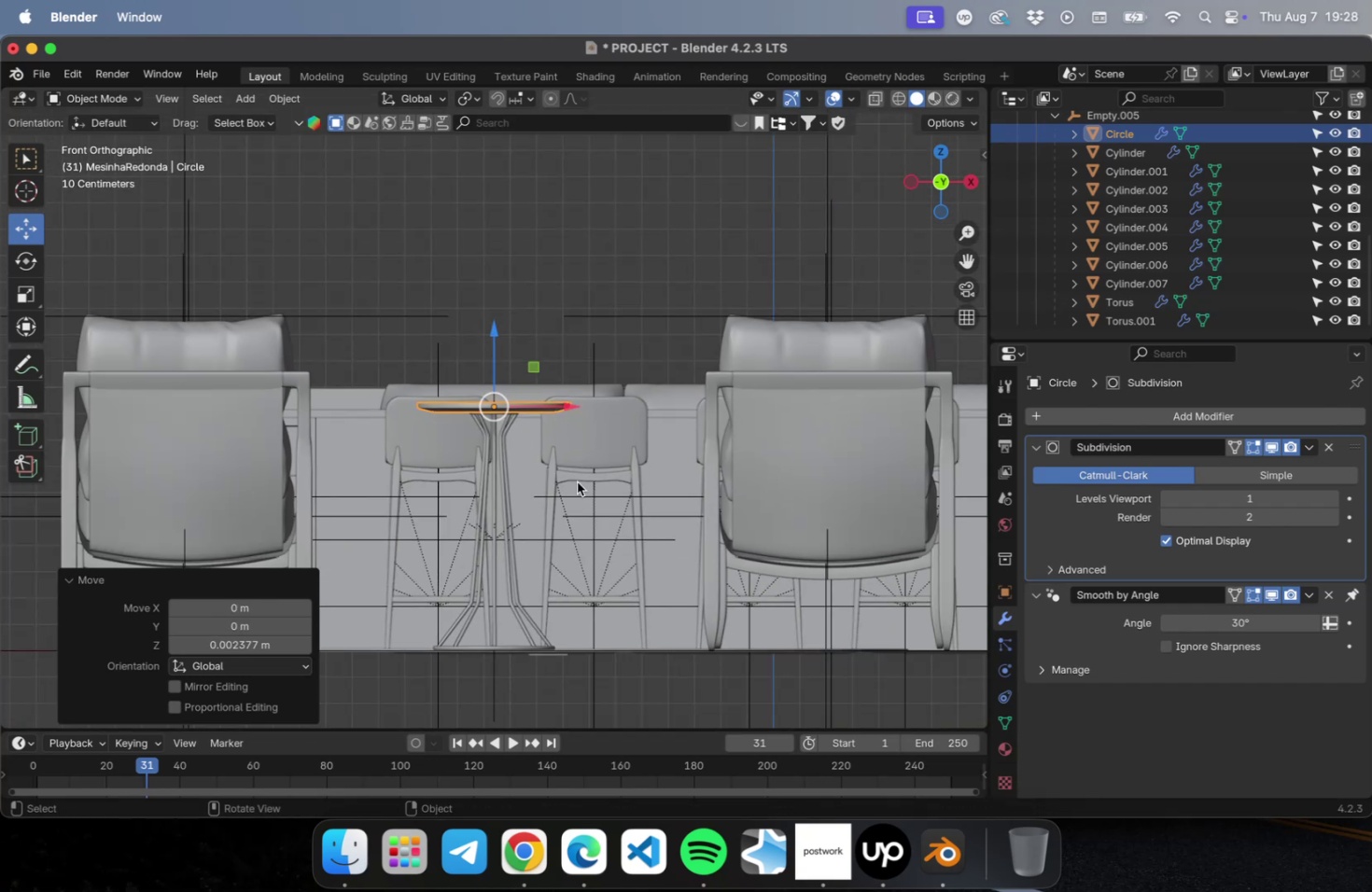 
key(Tab)
 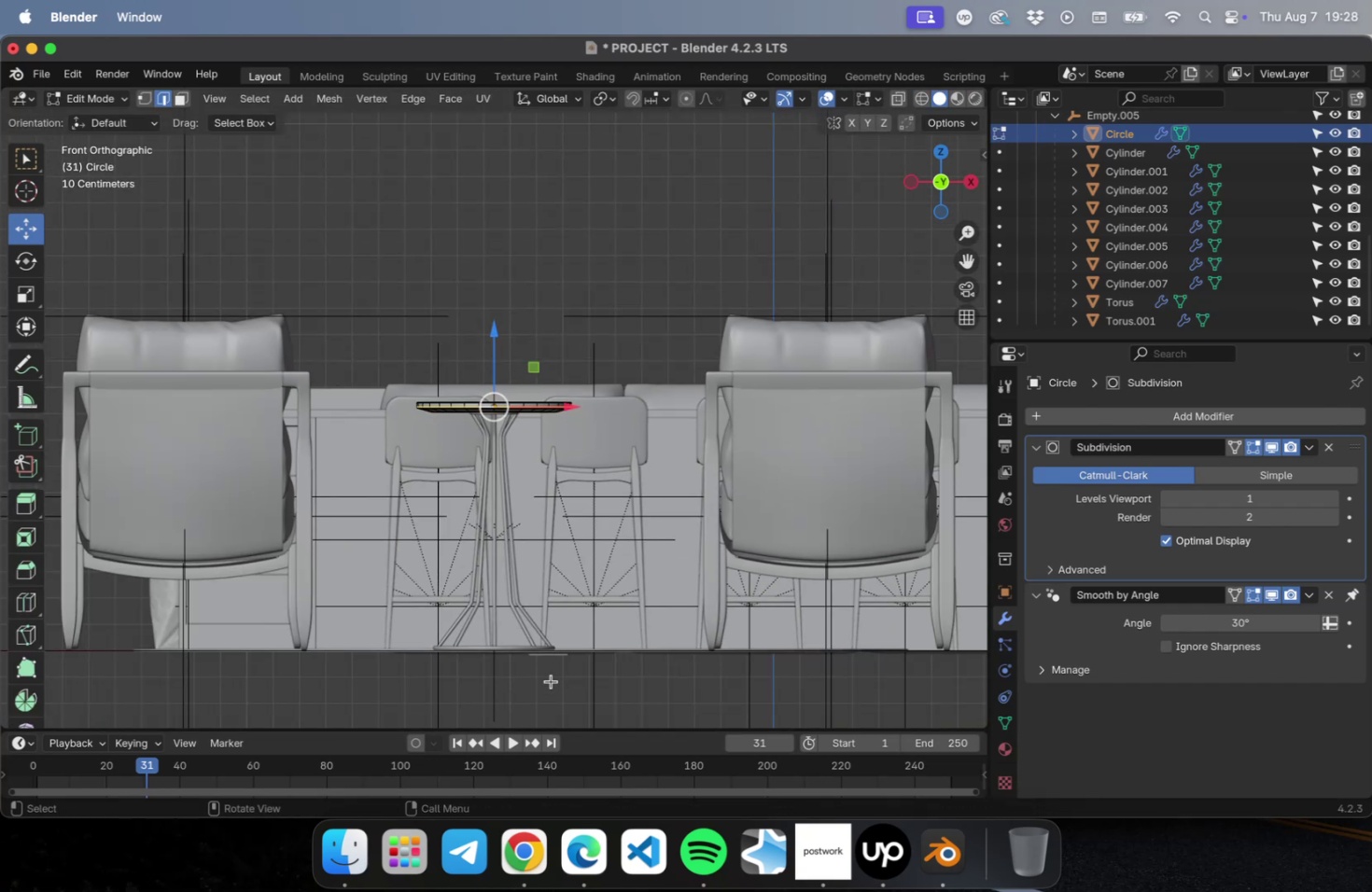 
key(Tab)
 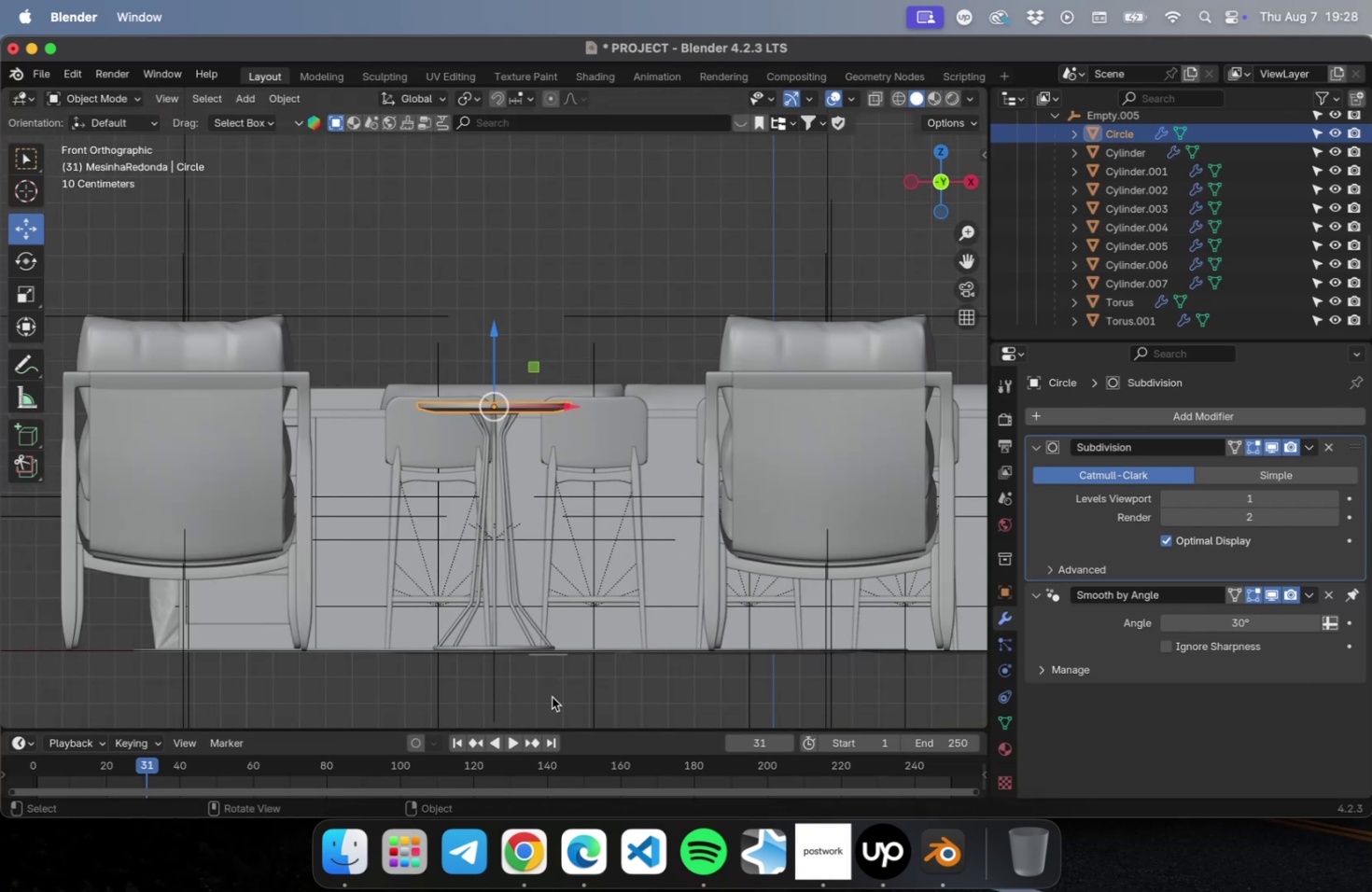 
left_click([552, 696])
 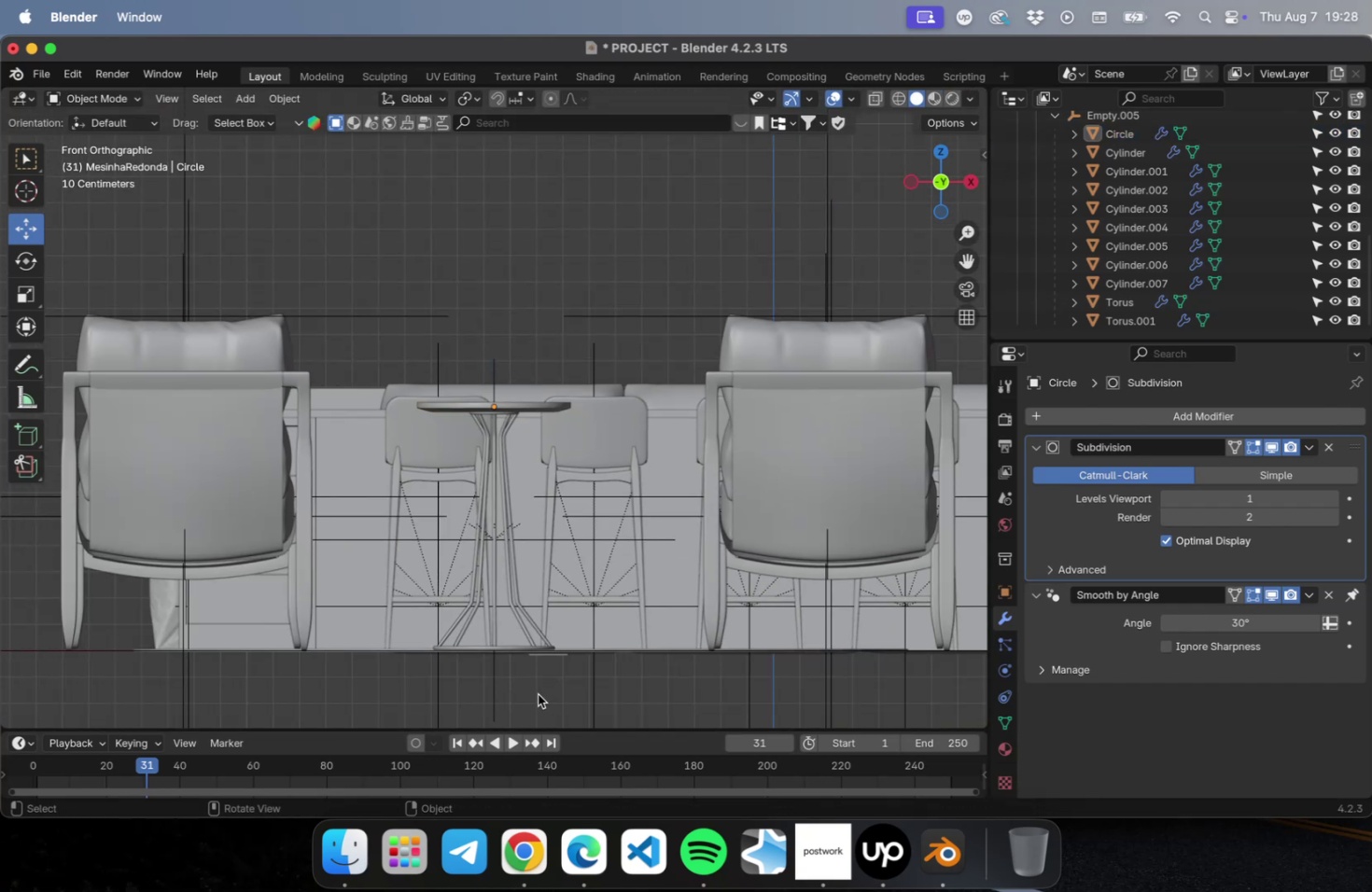 
left_click_drag(start_coordinate=[537, 692], to_coordinate=[465, 695])
 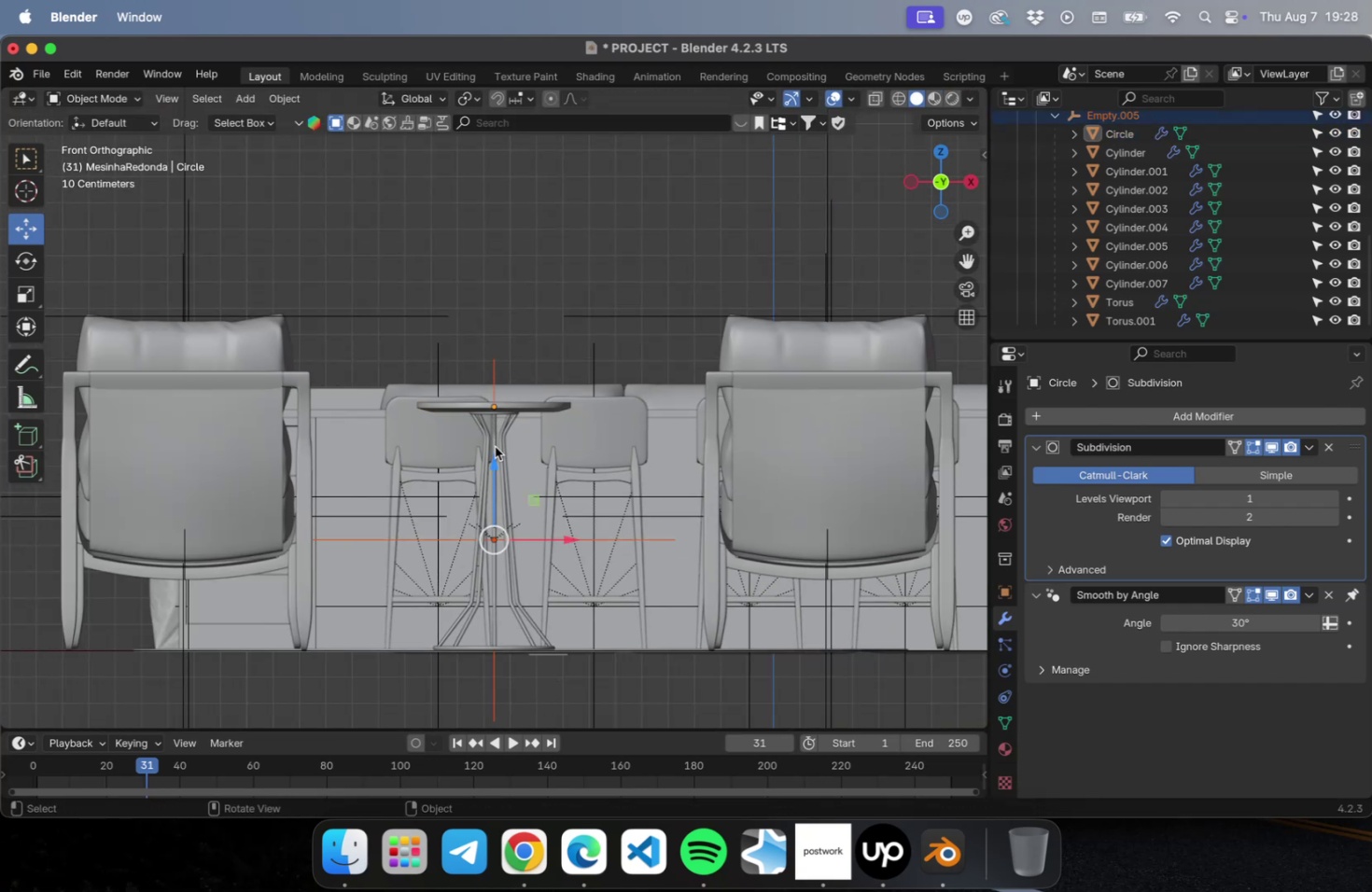 
left_click_drag(start_coordinate=[495, 462], to_coordinate=[491, 467])
 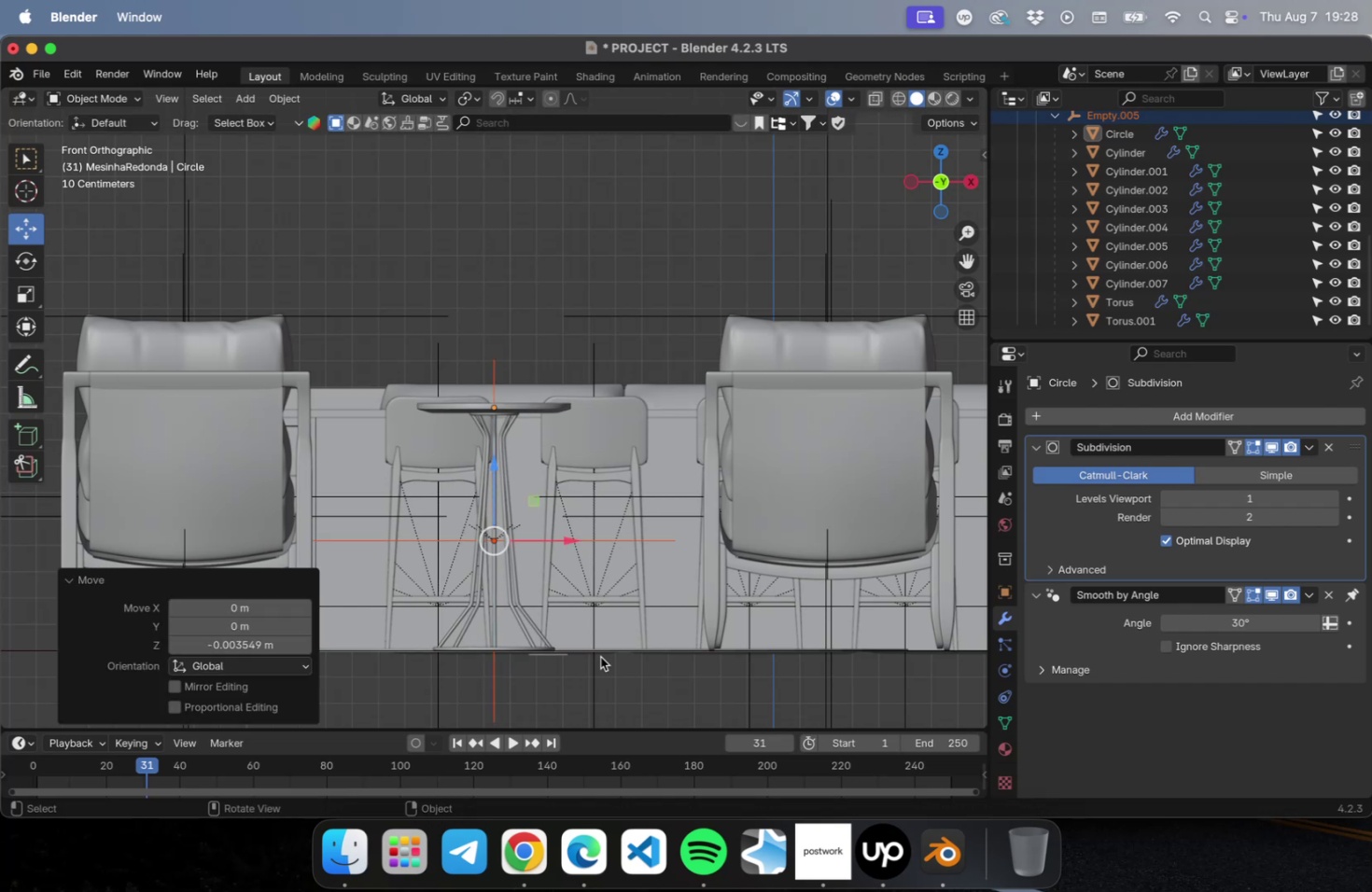 
key(Meta+S)
 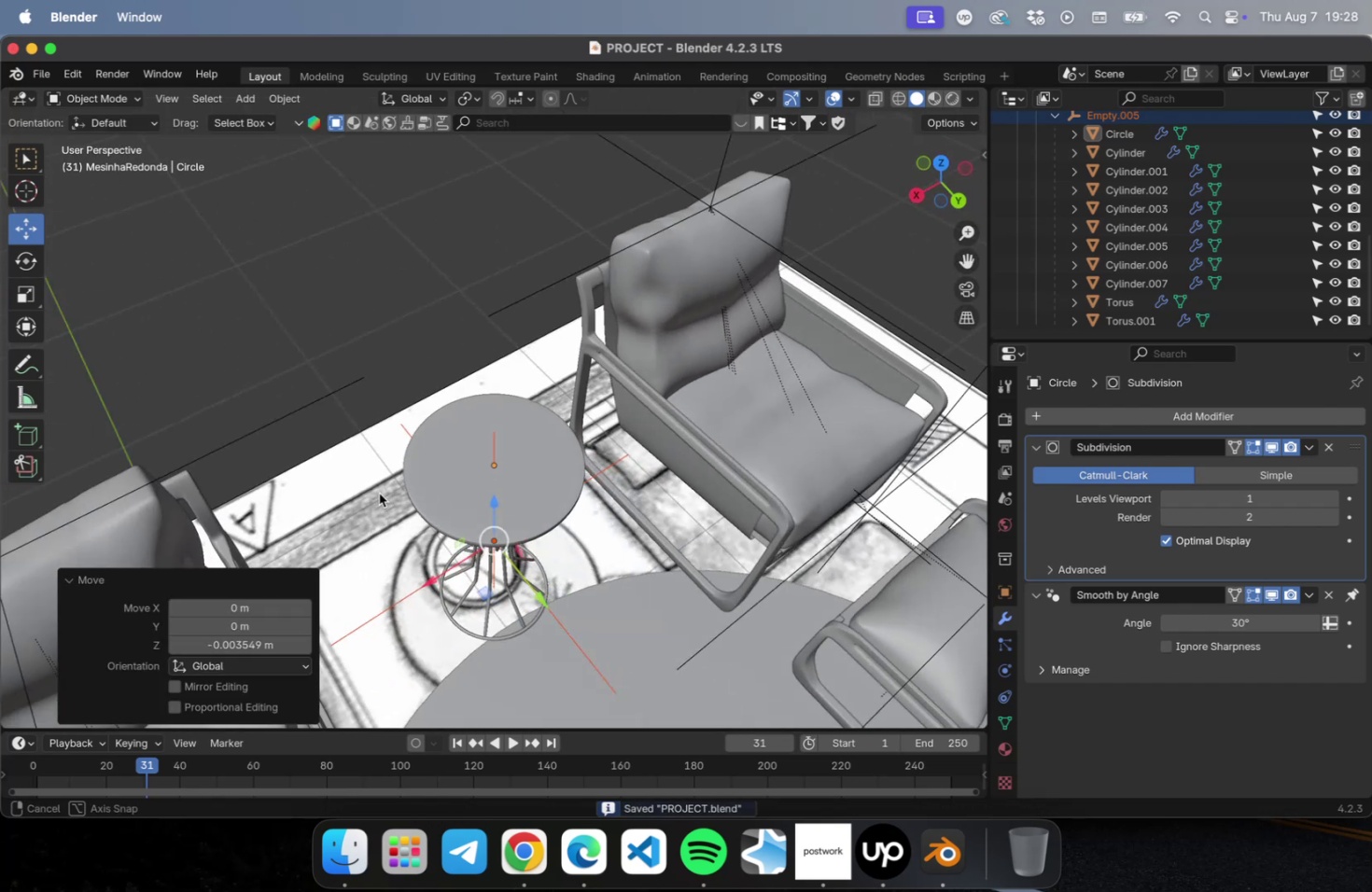 
scroll: coordinate [415, 421], scroll_direction: down, amount: 4.0
 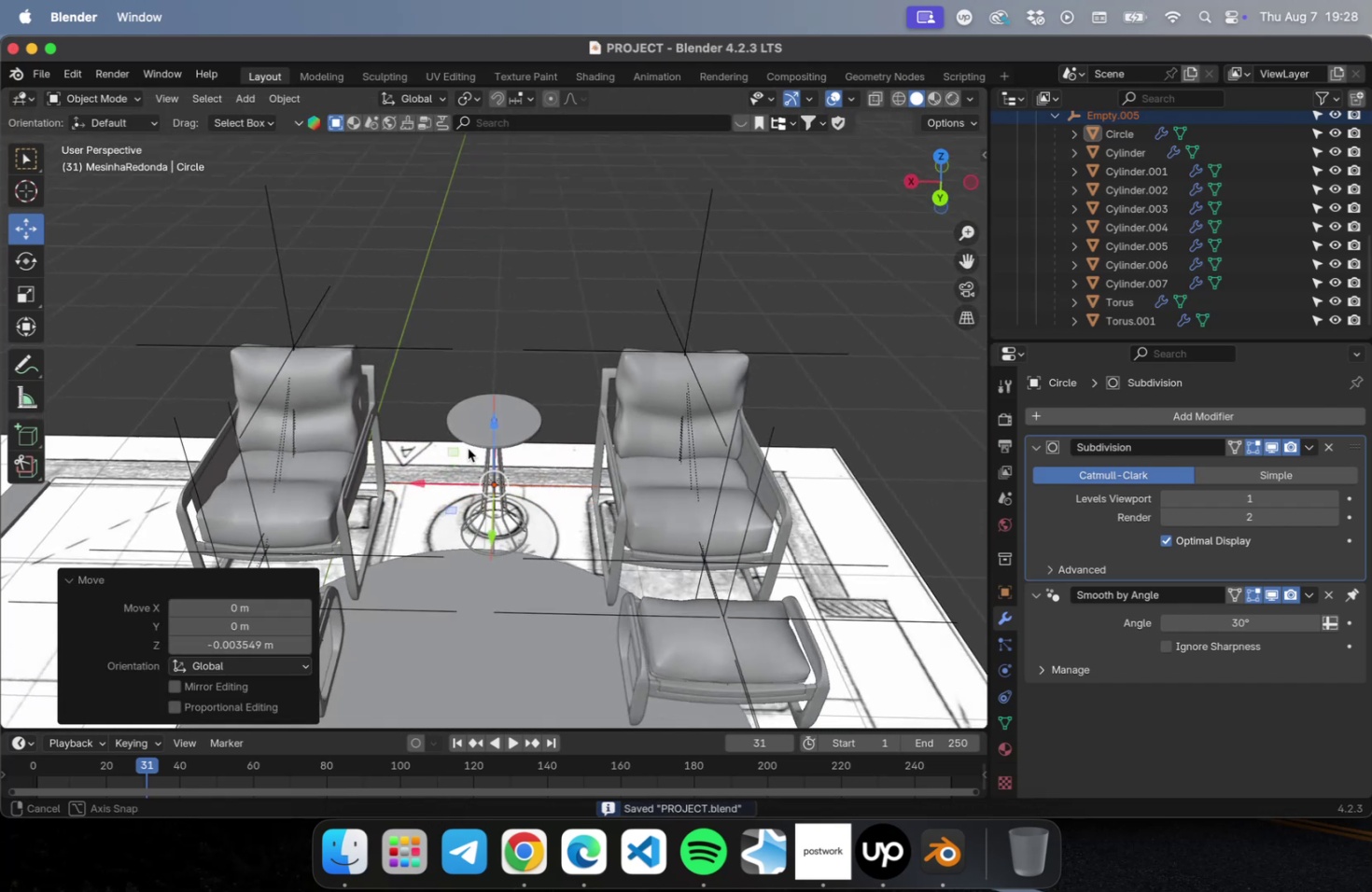 
left_click_drag(start_coordinate=[734, 284], to_coordinate=[651, 278])
 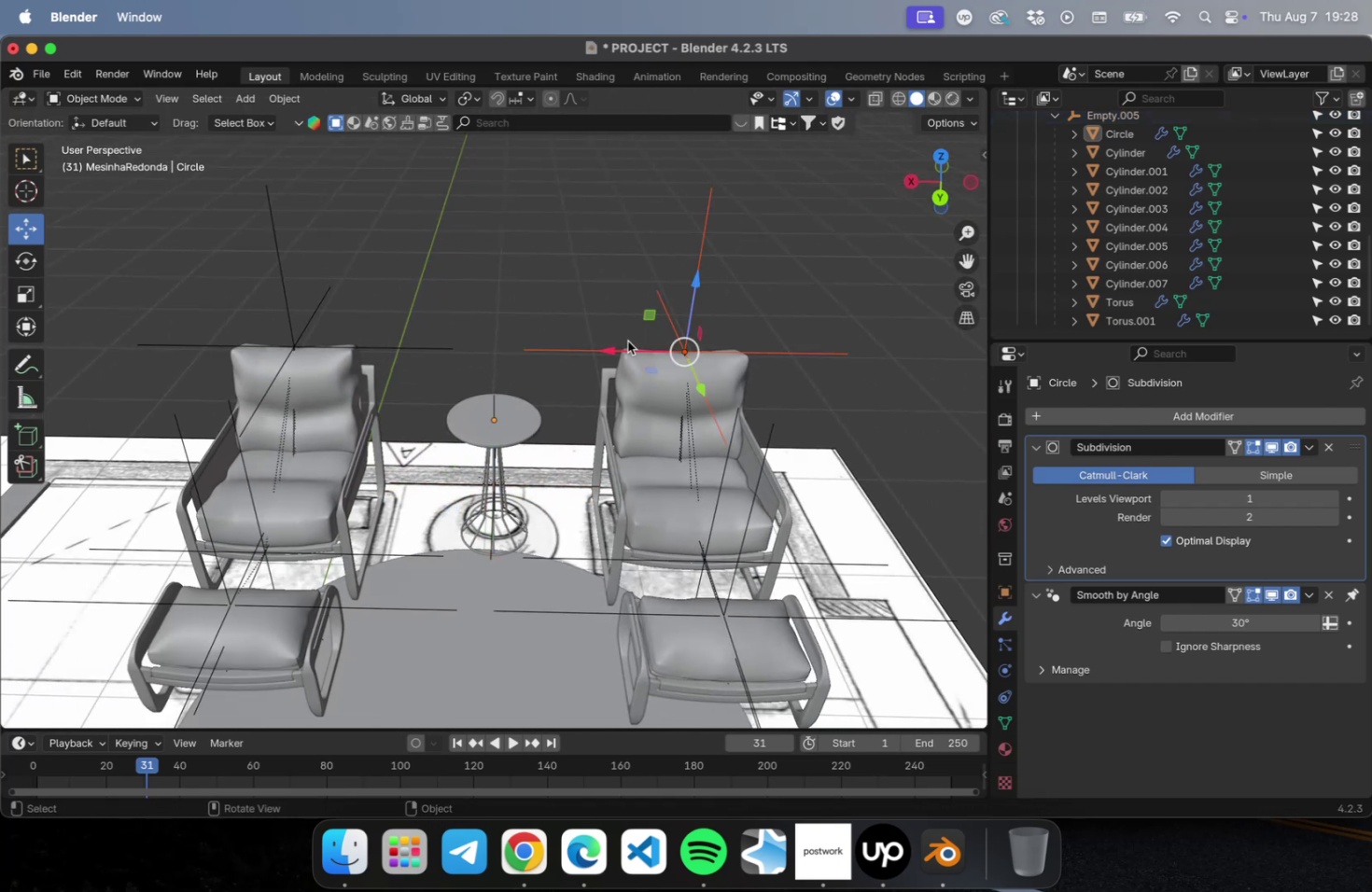 
left_click_drag(start_coordinate=[617, 347], to_coordinate=[602, 350])
 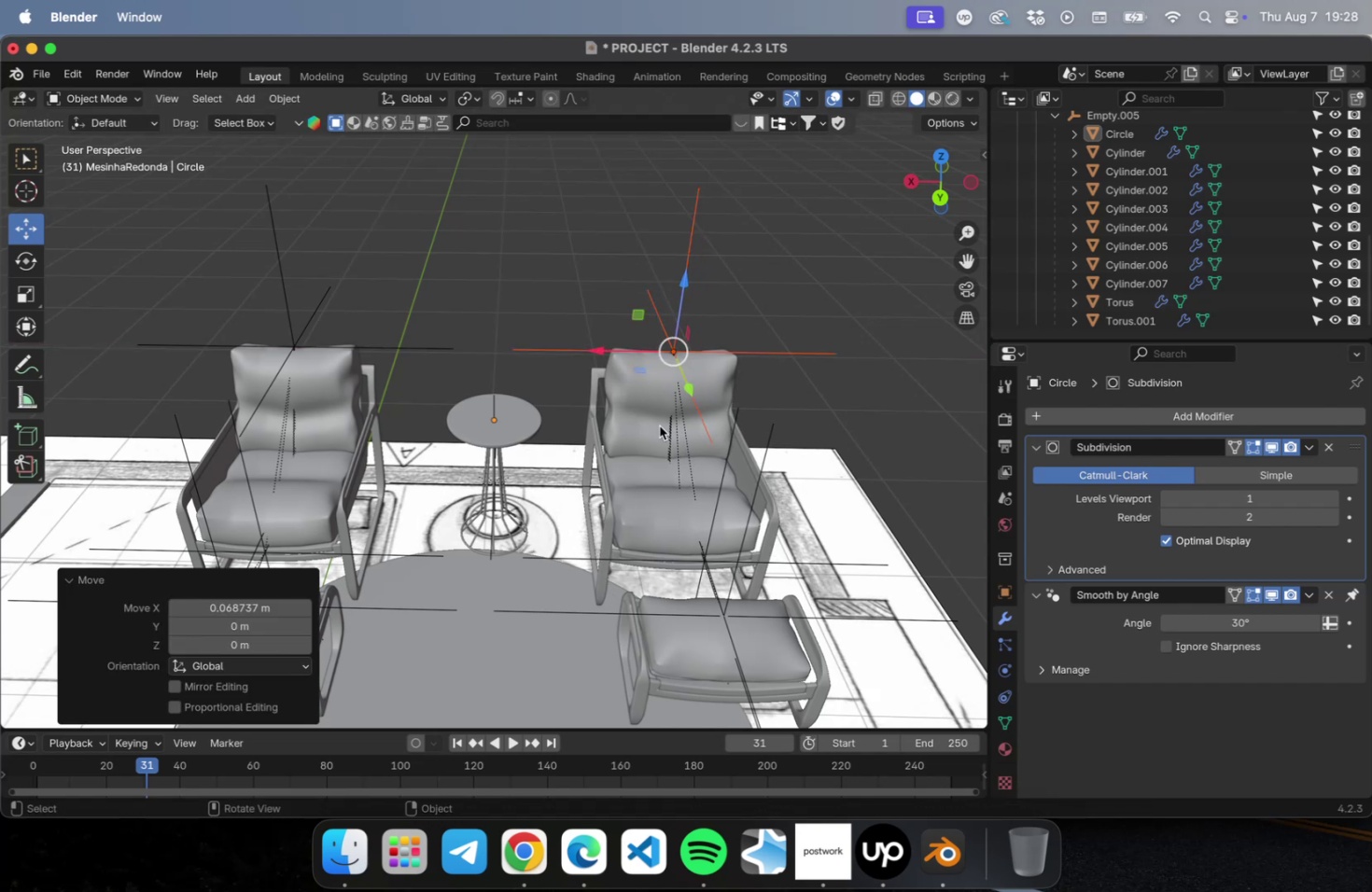 
key(Meta+Z)
 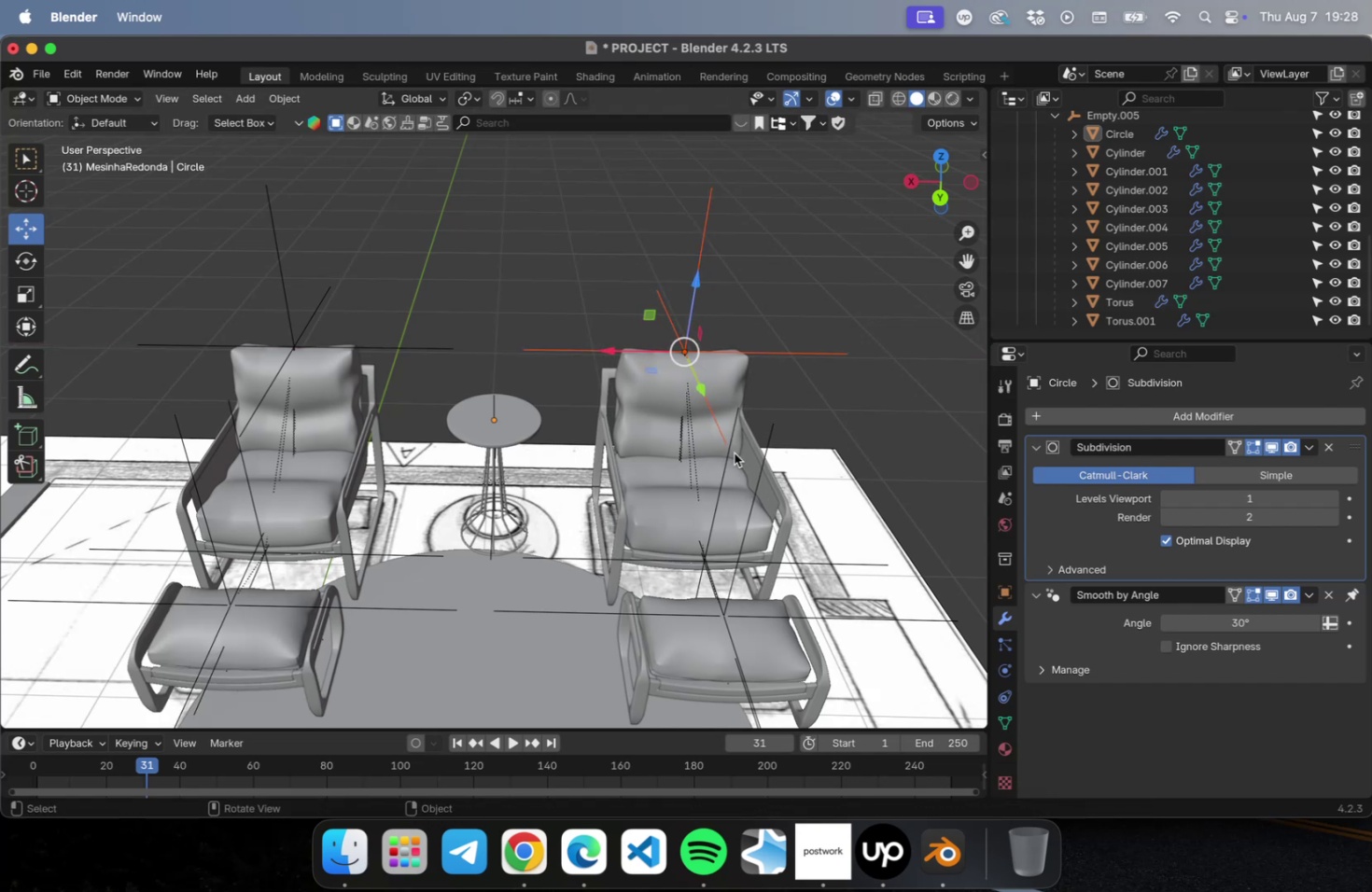 
left_click([730, 452])
 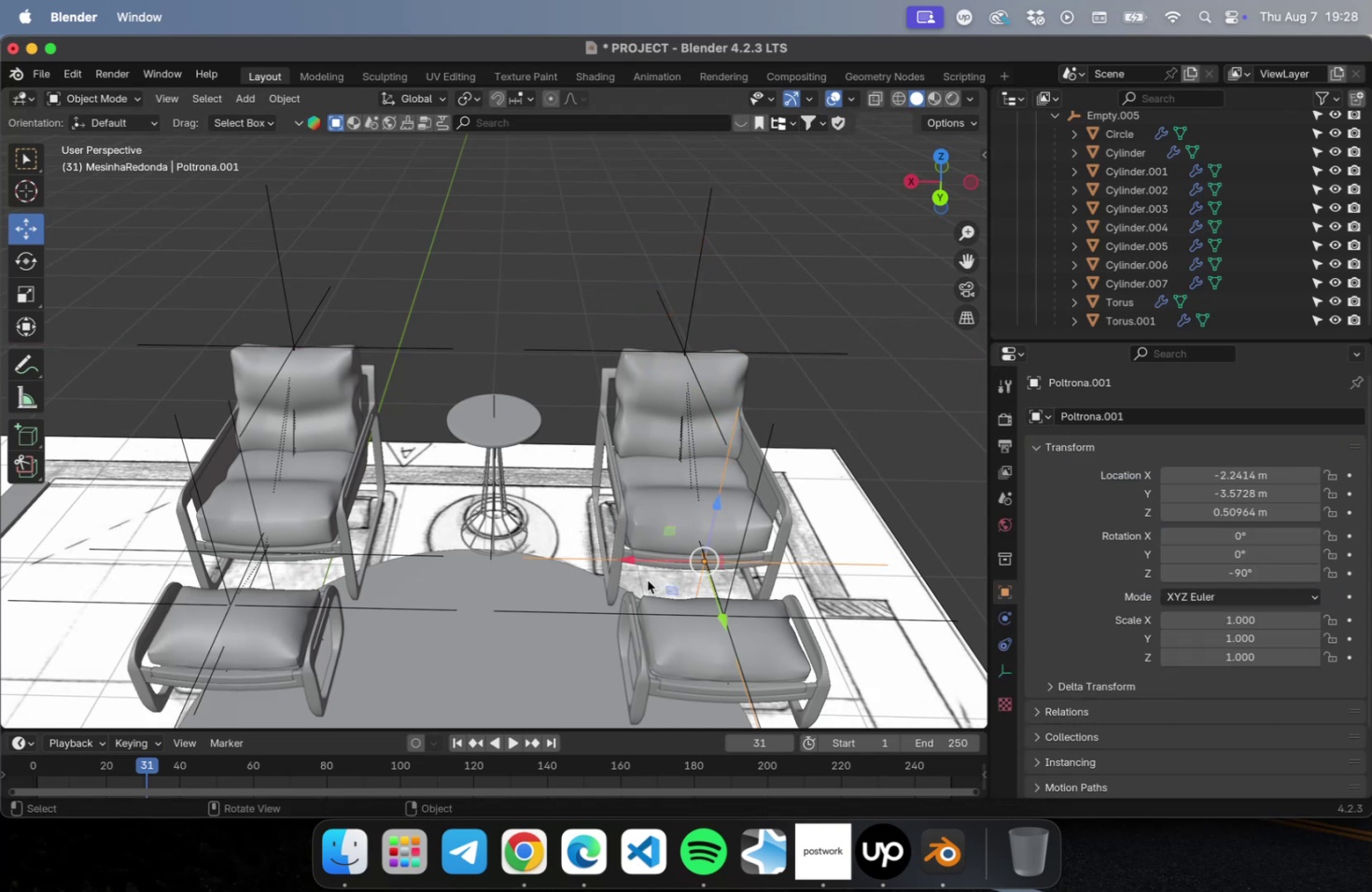 
left_click_drag(start_coordinate=[629, 560], to_coordinate=[597, 565])
 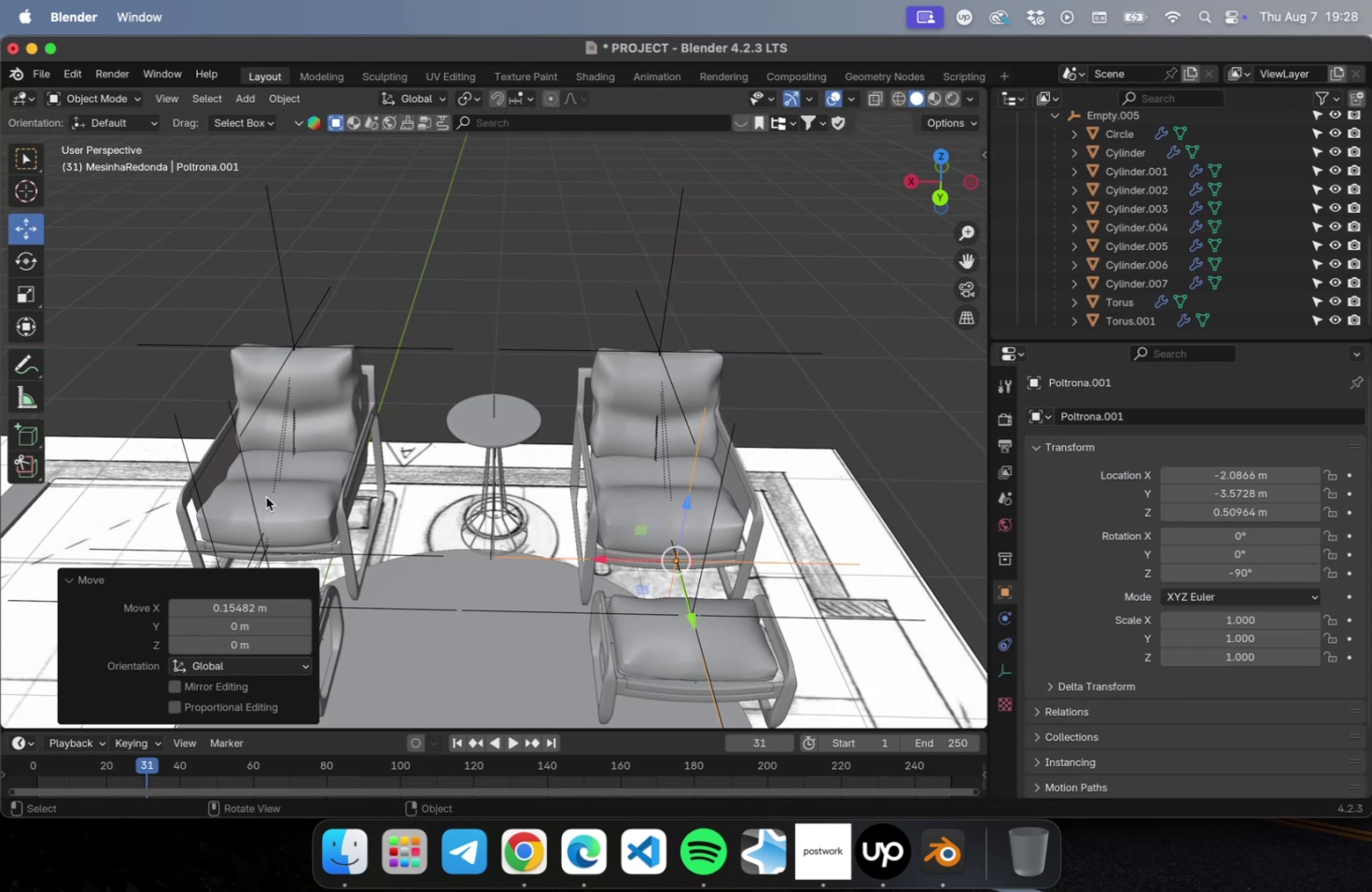 
scroll: coordinate [518, 501], scroll_direction: down, amount: 4.0
 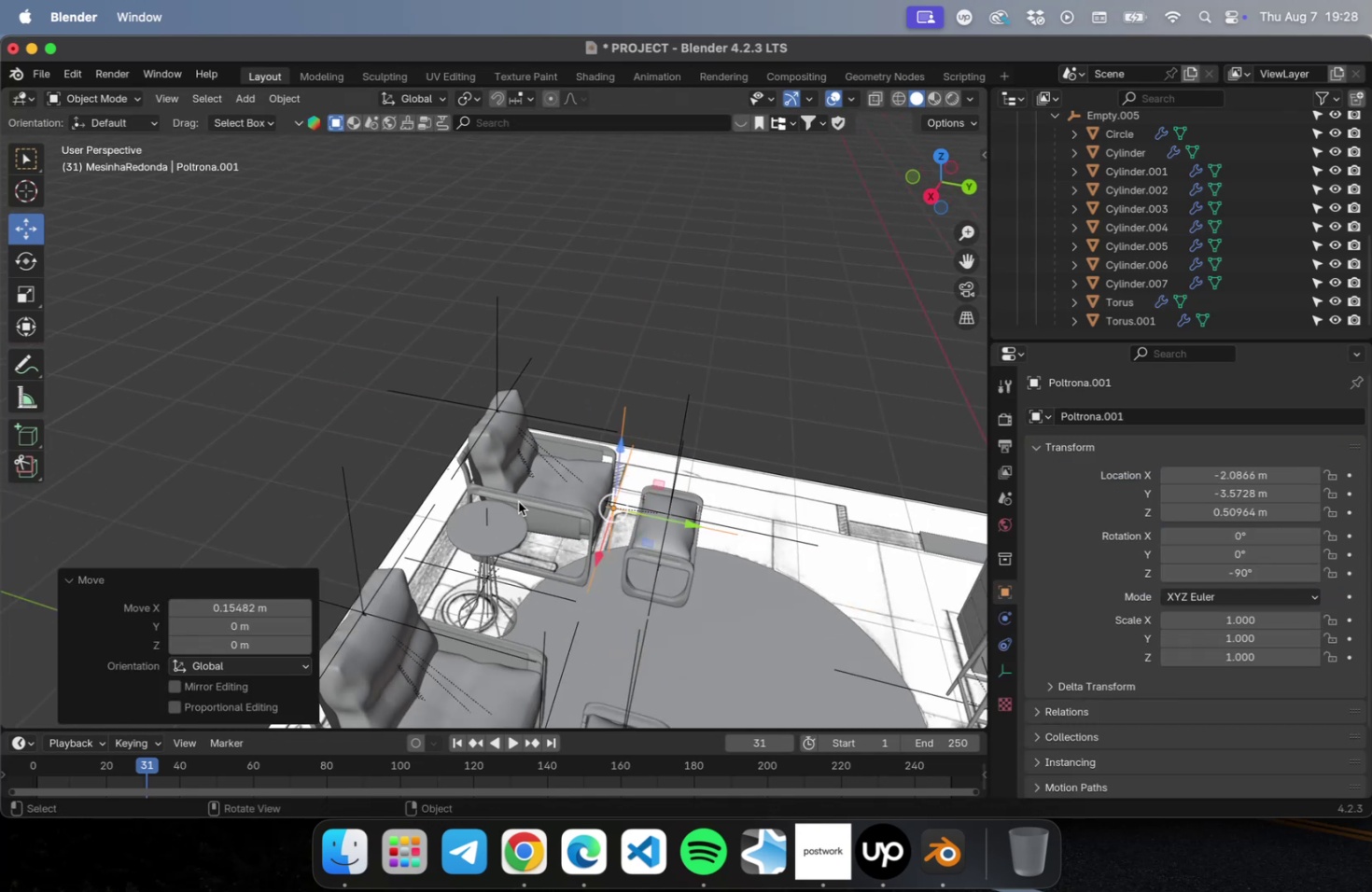 
hold_key(key=ShiftLeft, duration=0.42)
 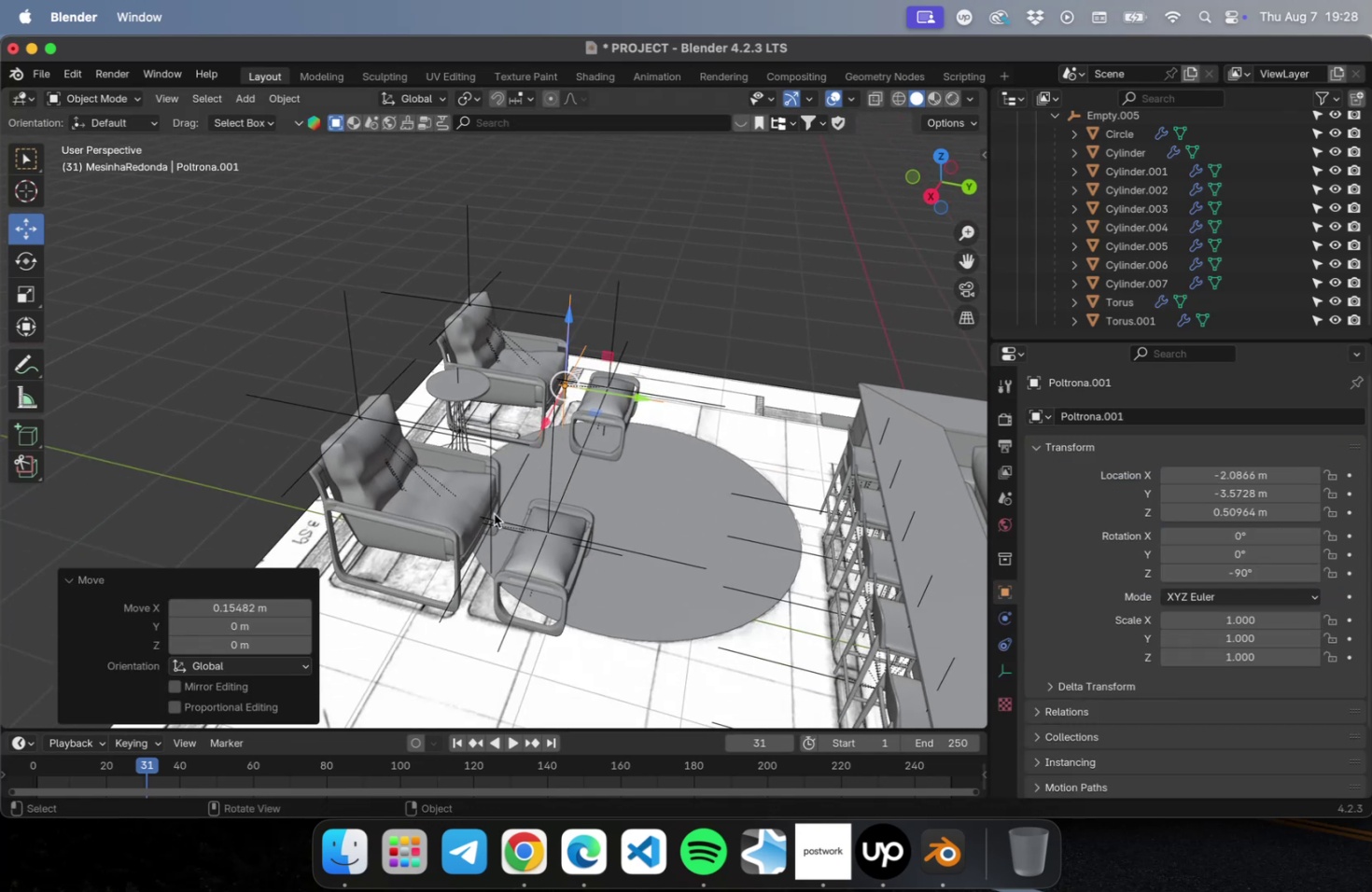 
left_click([494, 510])
 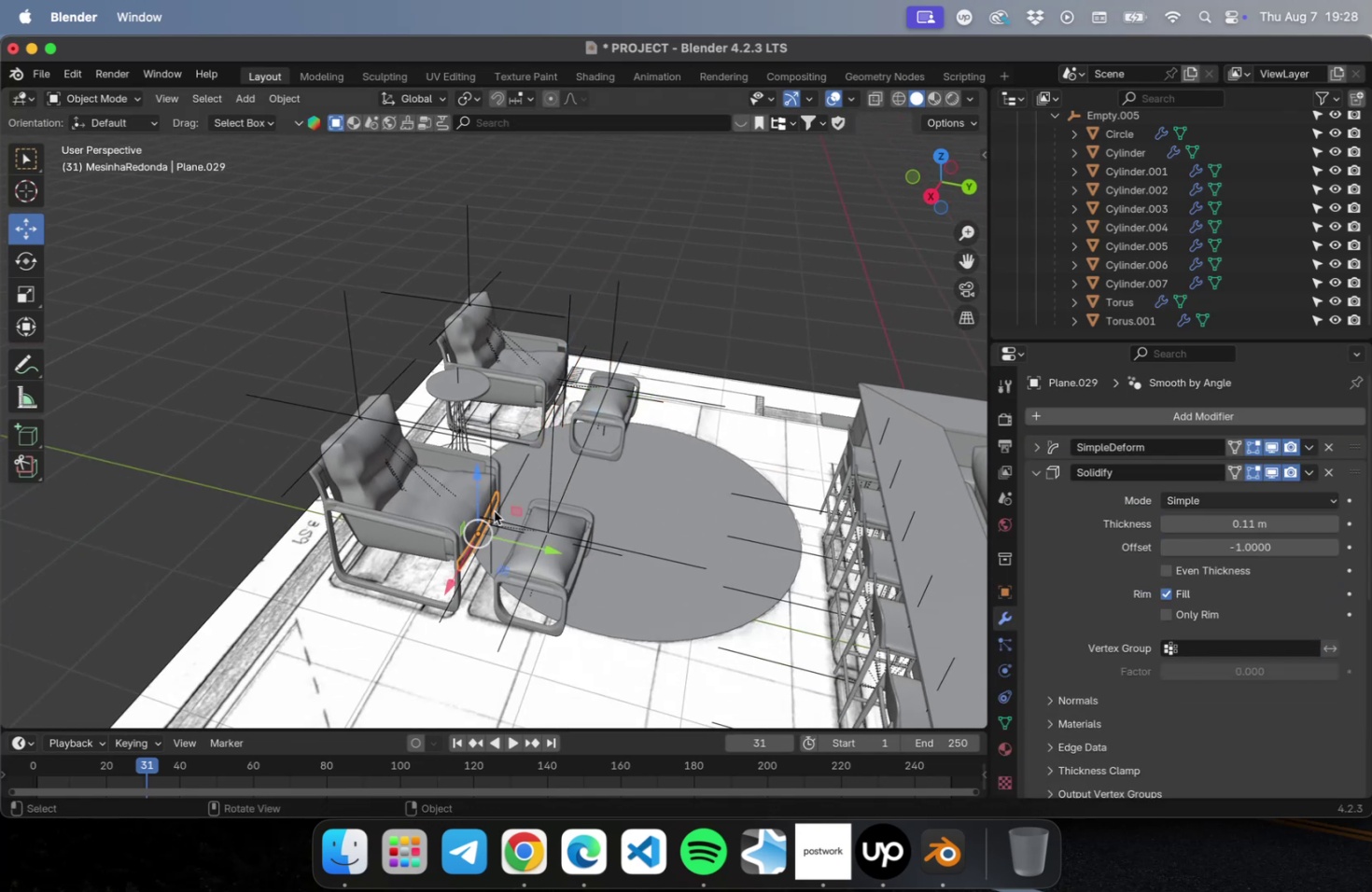 
key(Numpad7)
 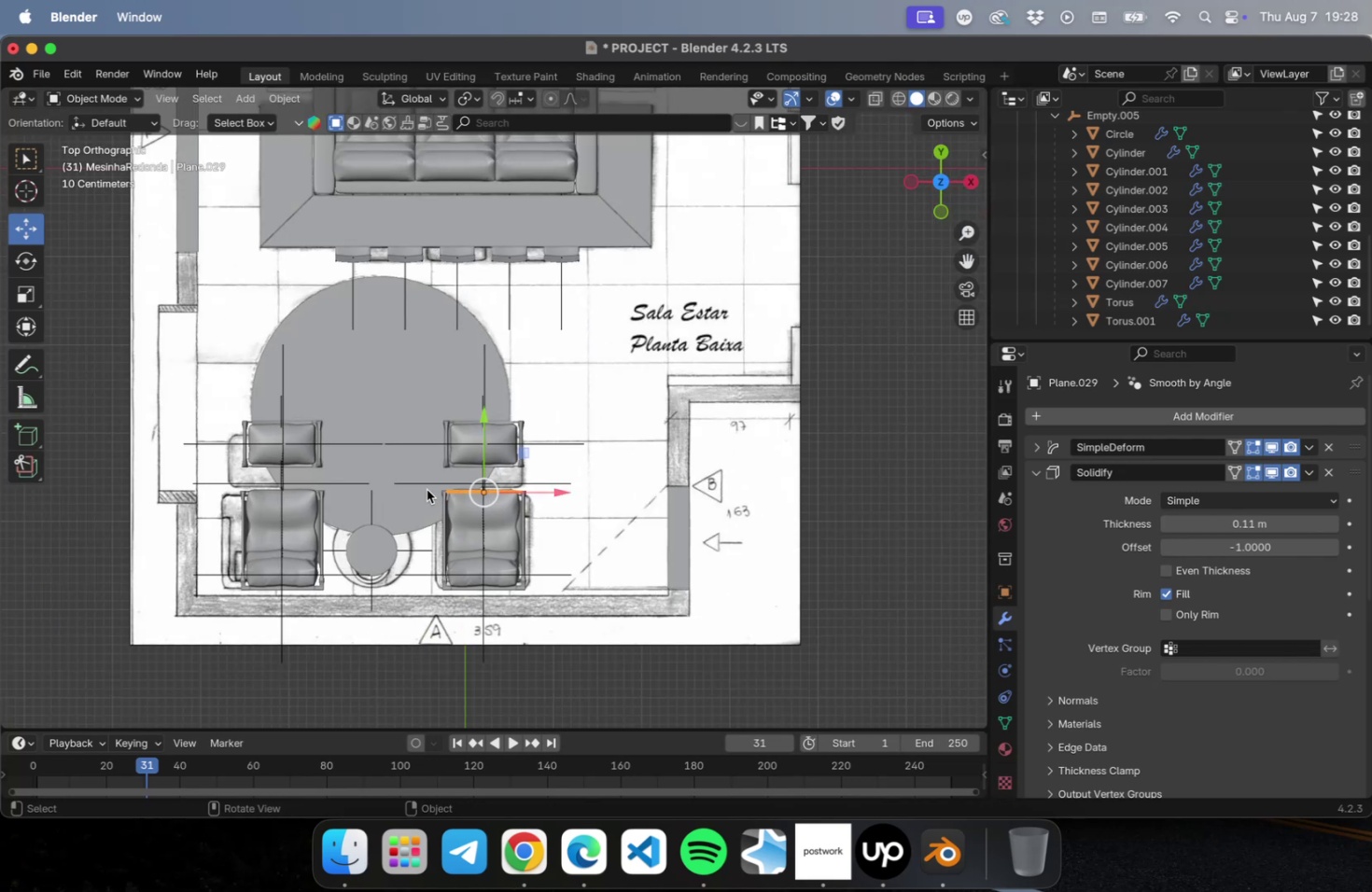 
left_click([418, 483])
 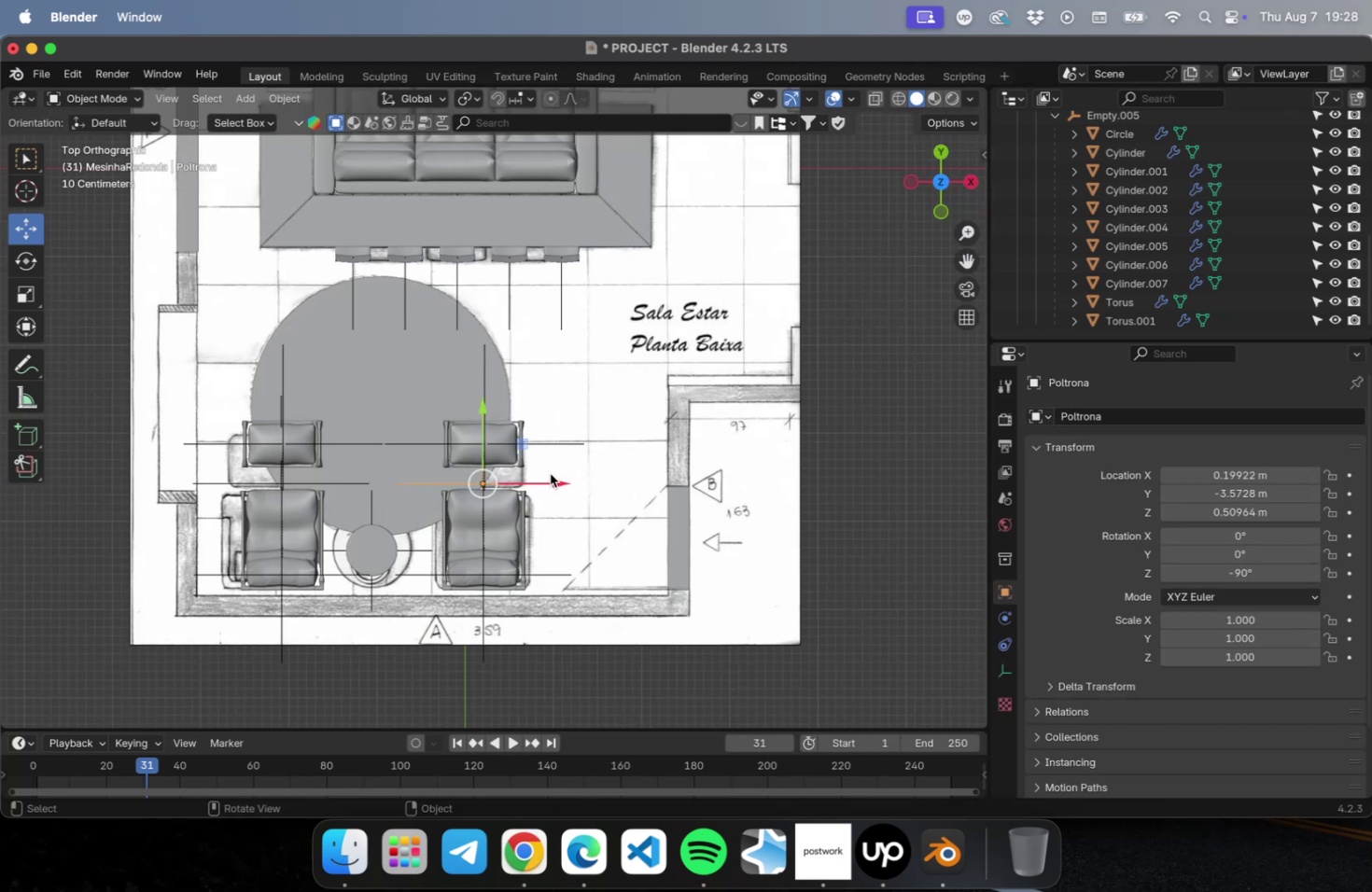 
left_click_drag(start_coordinate=[546, 477], to_coordinate=[531, 481])
 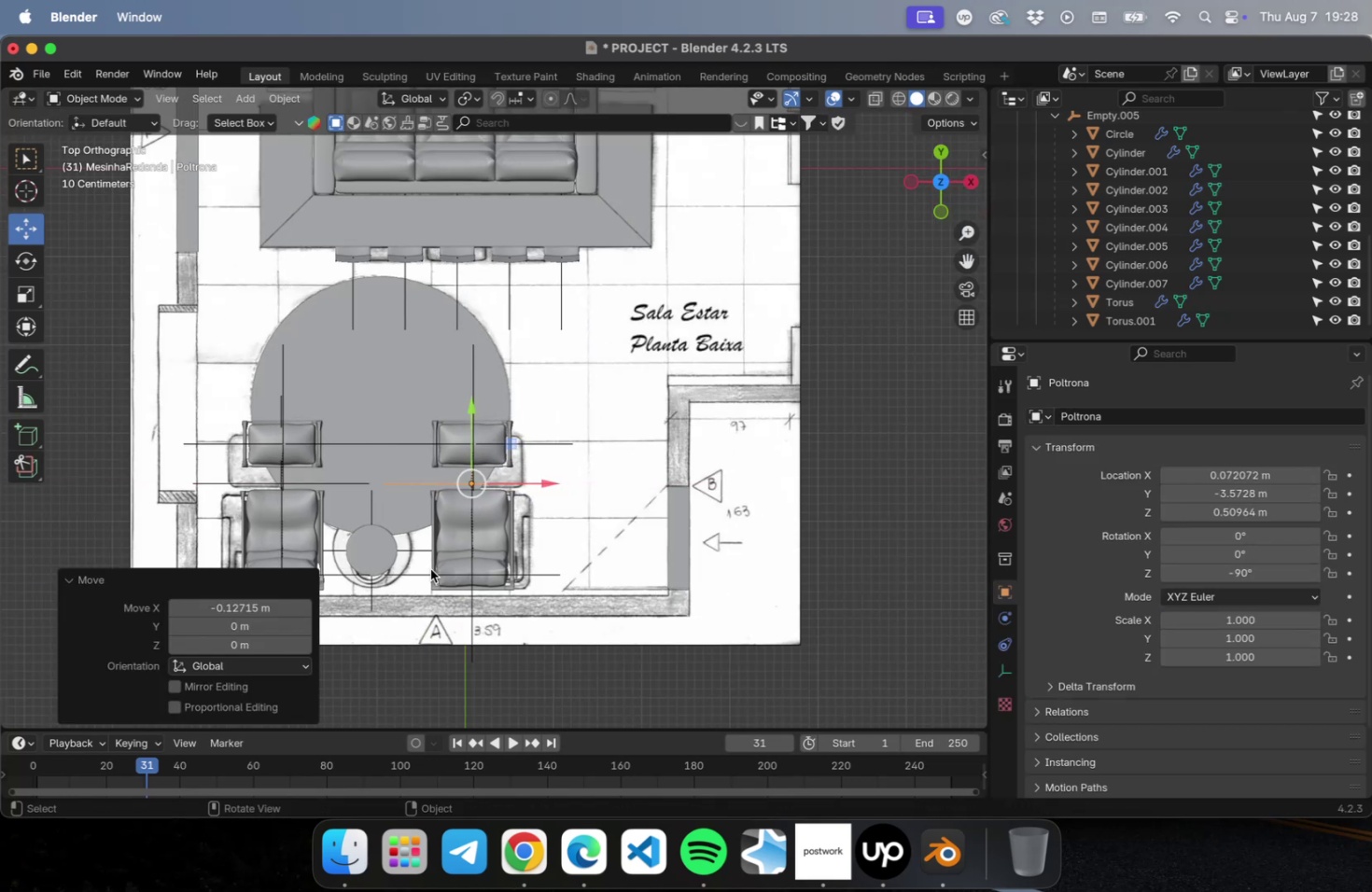 
key(Meta+S)
 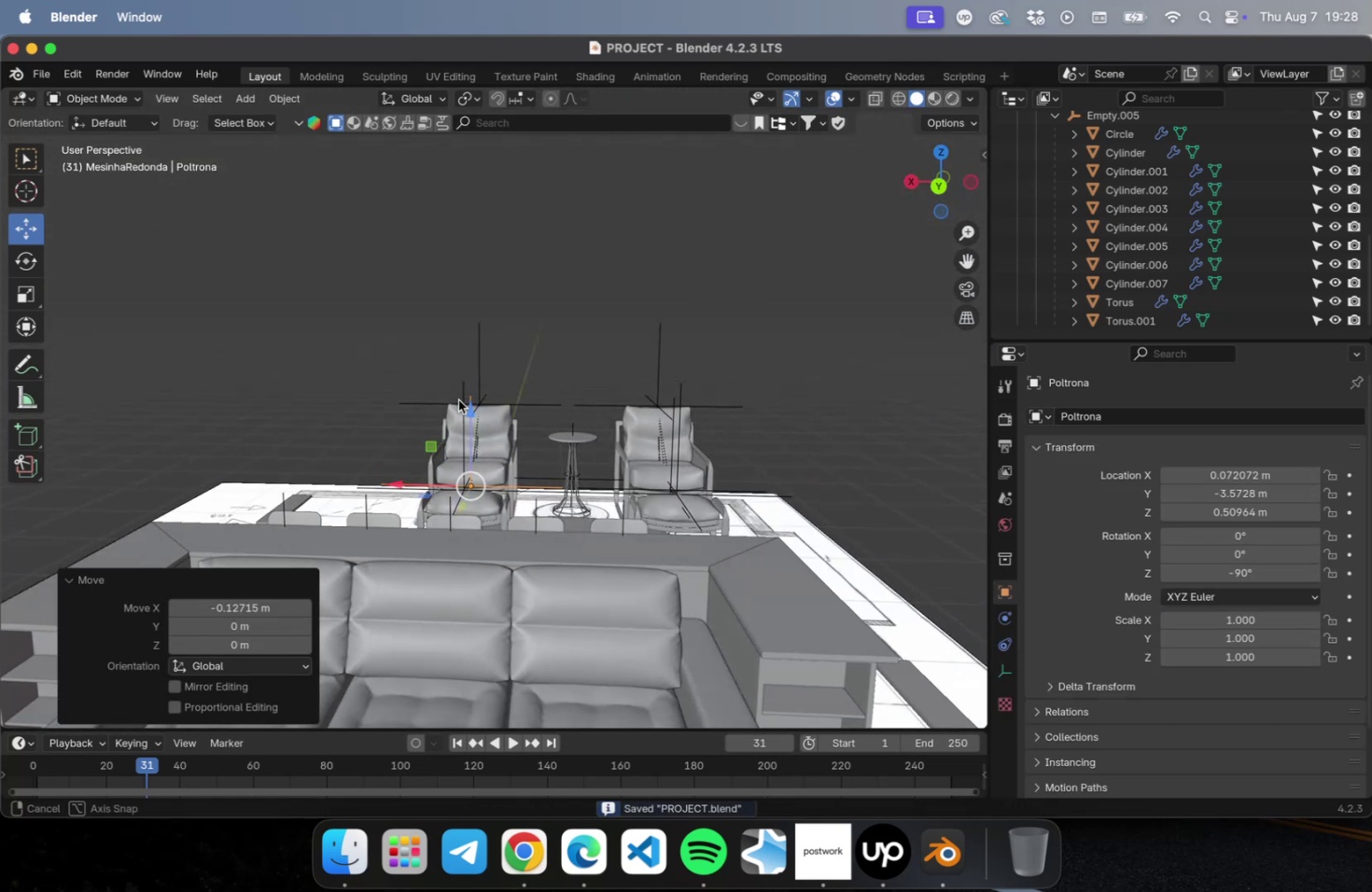 
left_click([813, 344])
 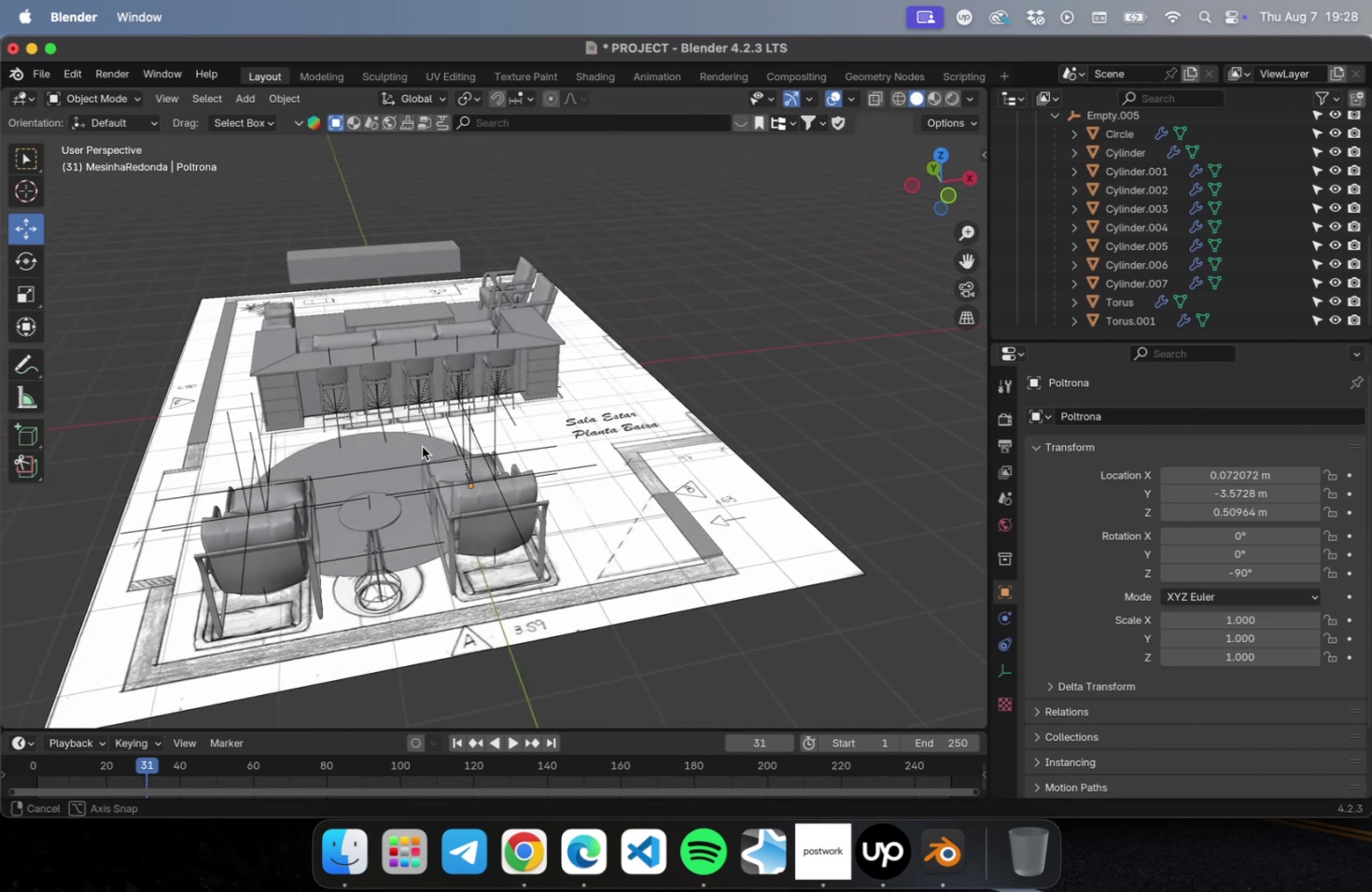 
wait(7.89)
 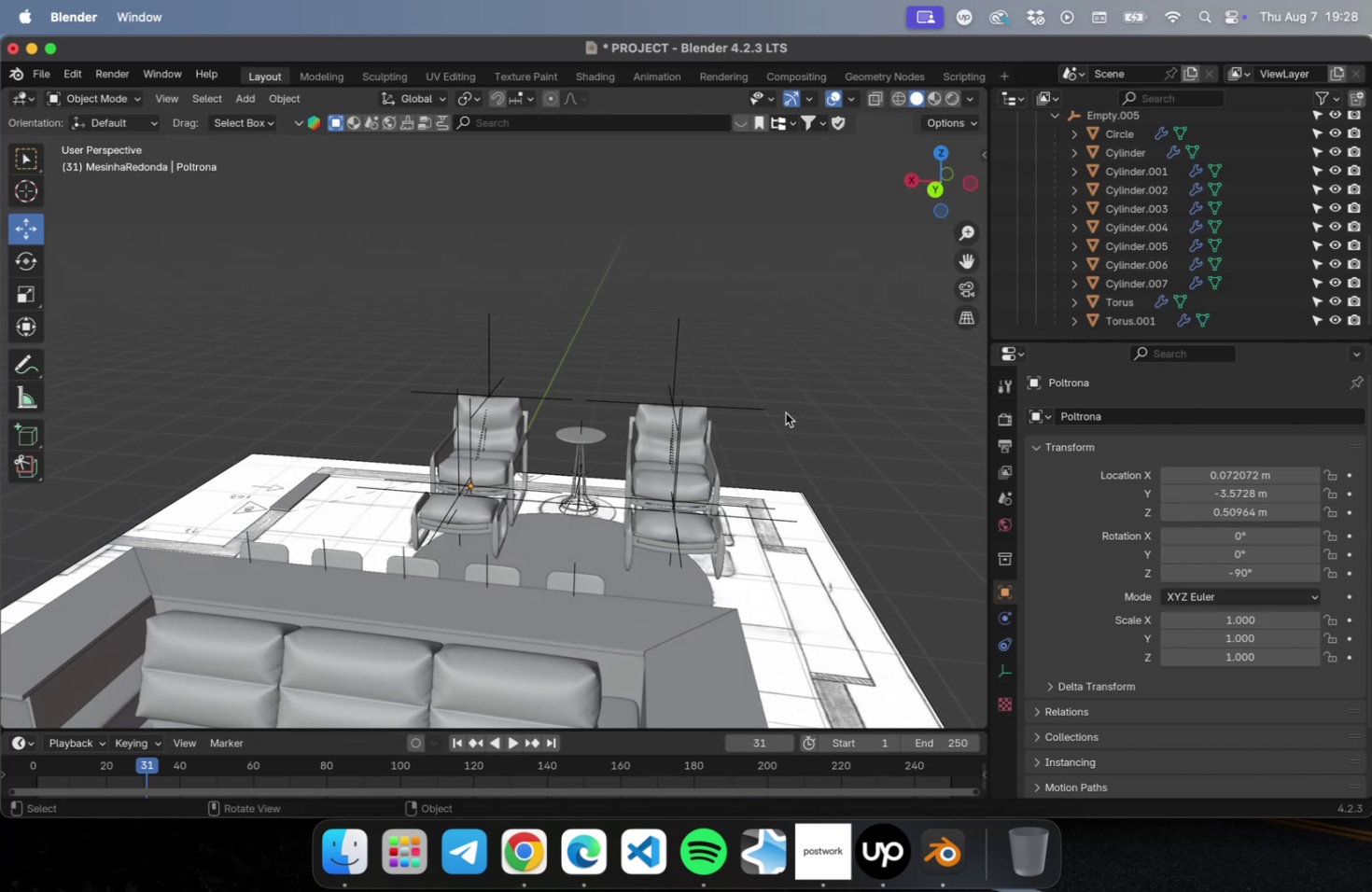 
scroll: coordinate [1277, 315], scroll_direction: down, amount: 1.0
 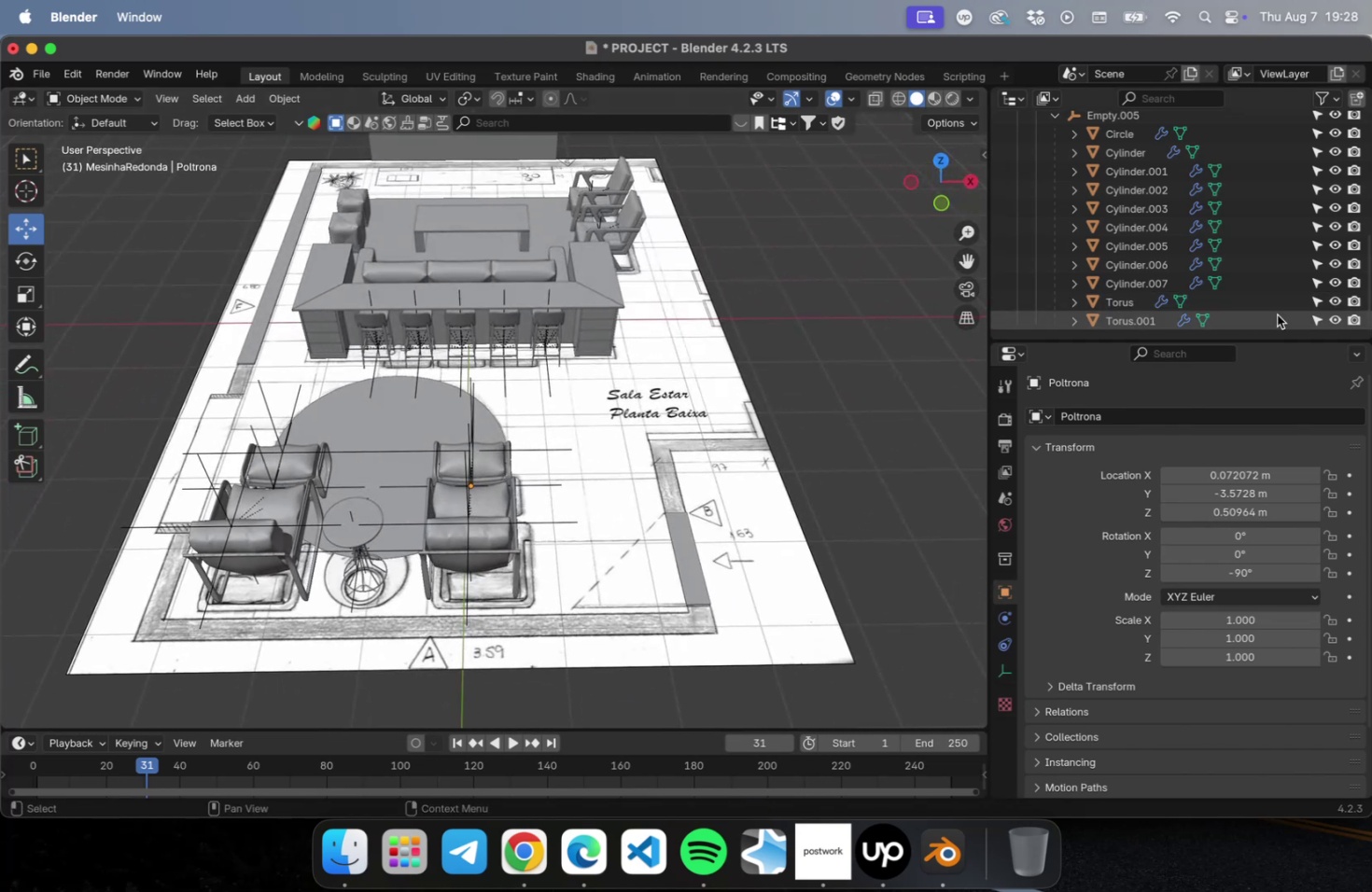 
scroll: coordinate [1306, 292], scroll_direction: up, amount: 42.0
 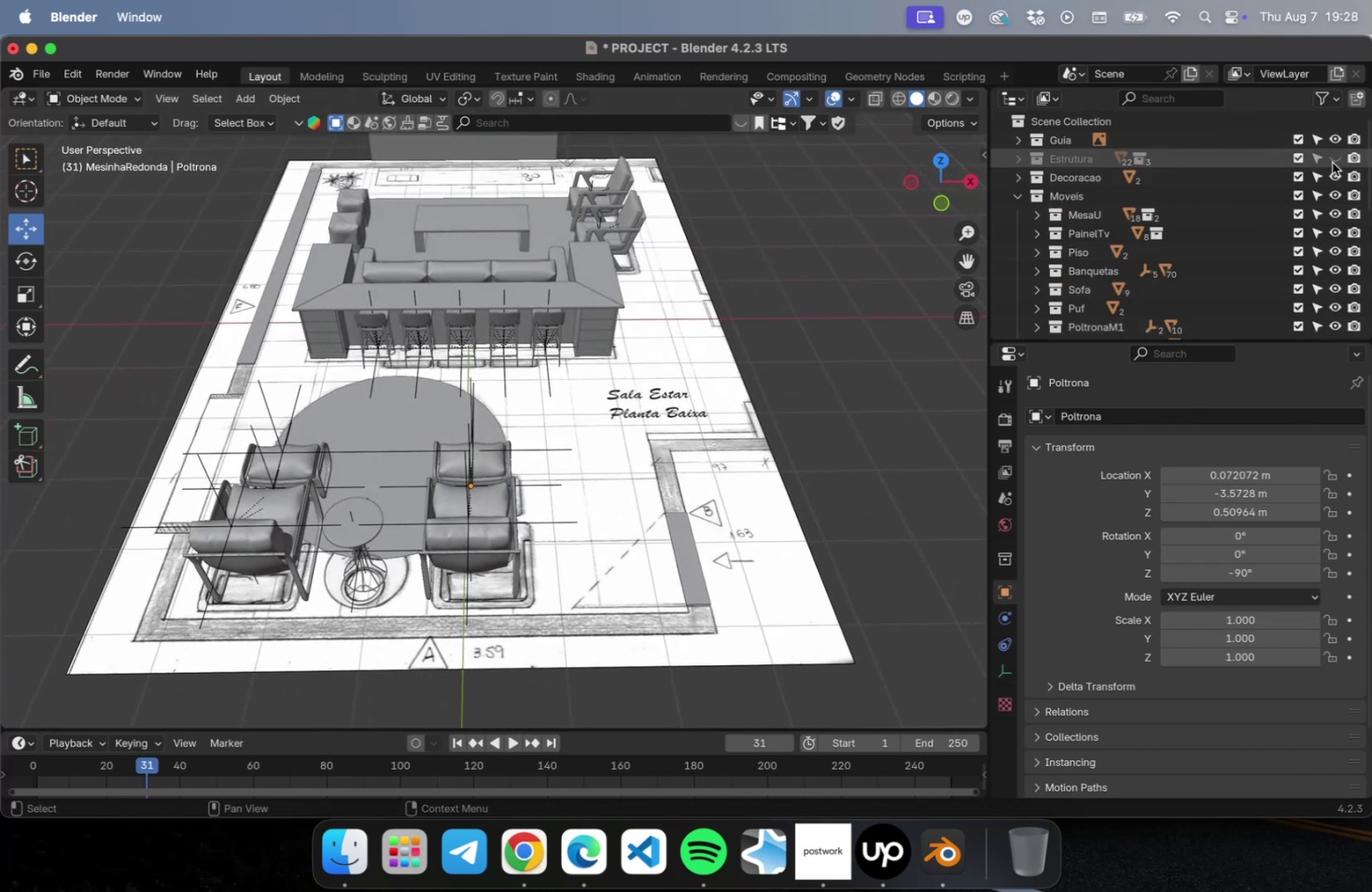 
left_click([1331, 160])
 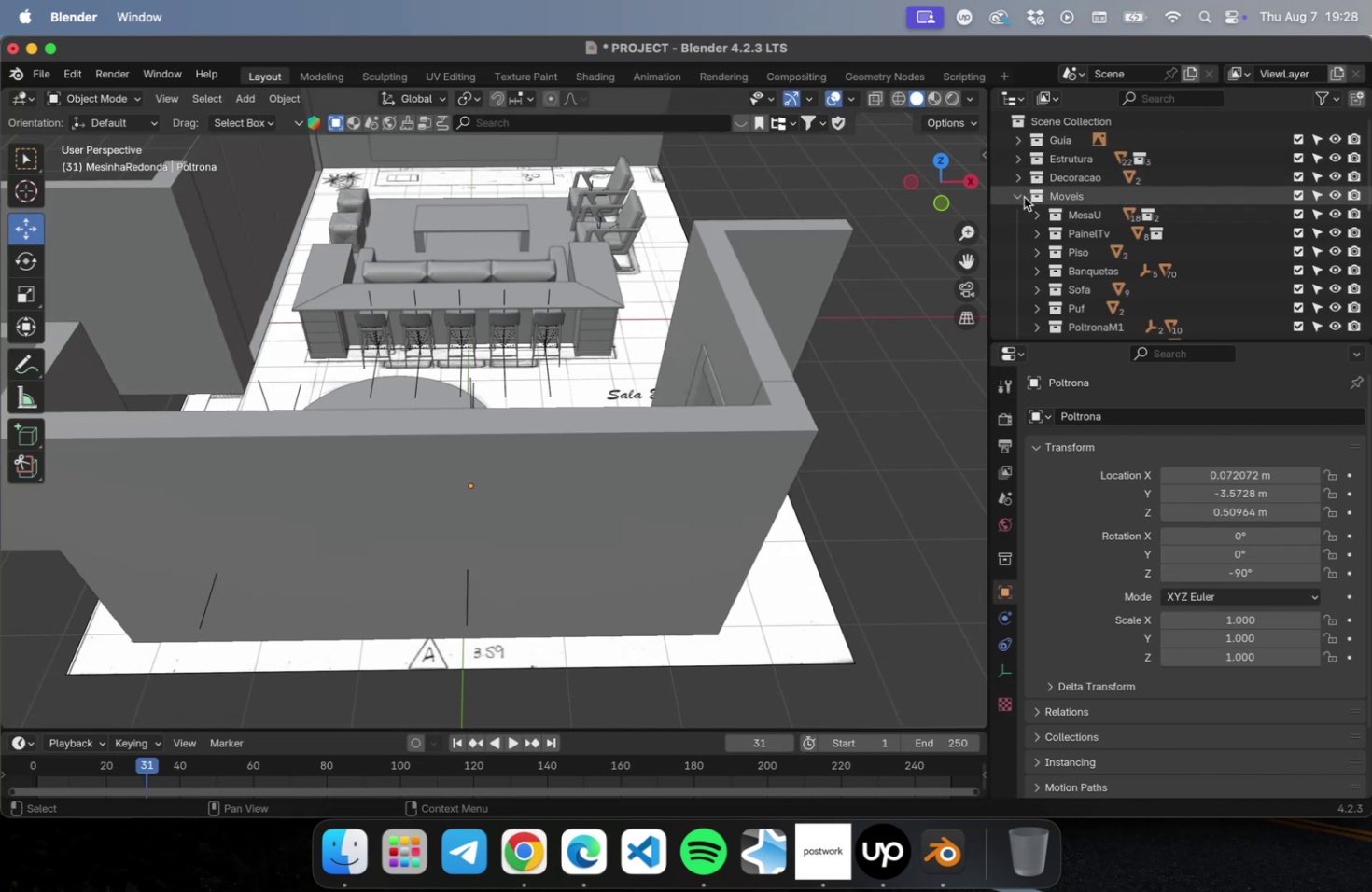 
left_click([1015, 198])
 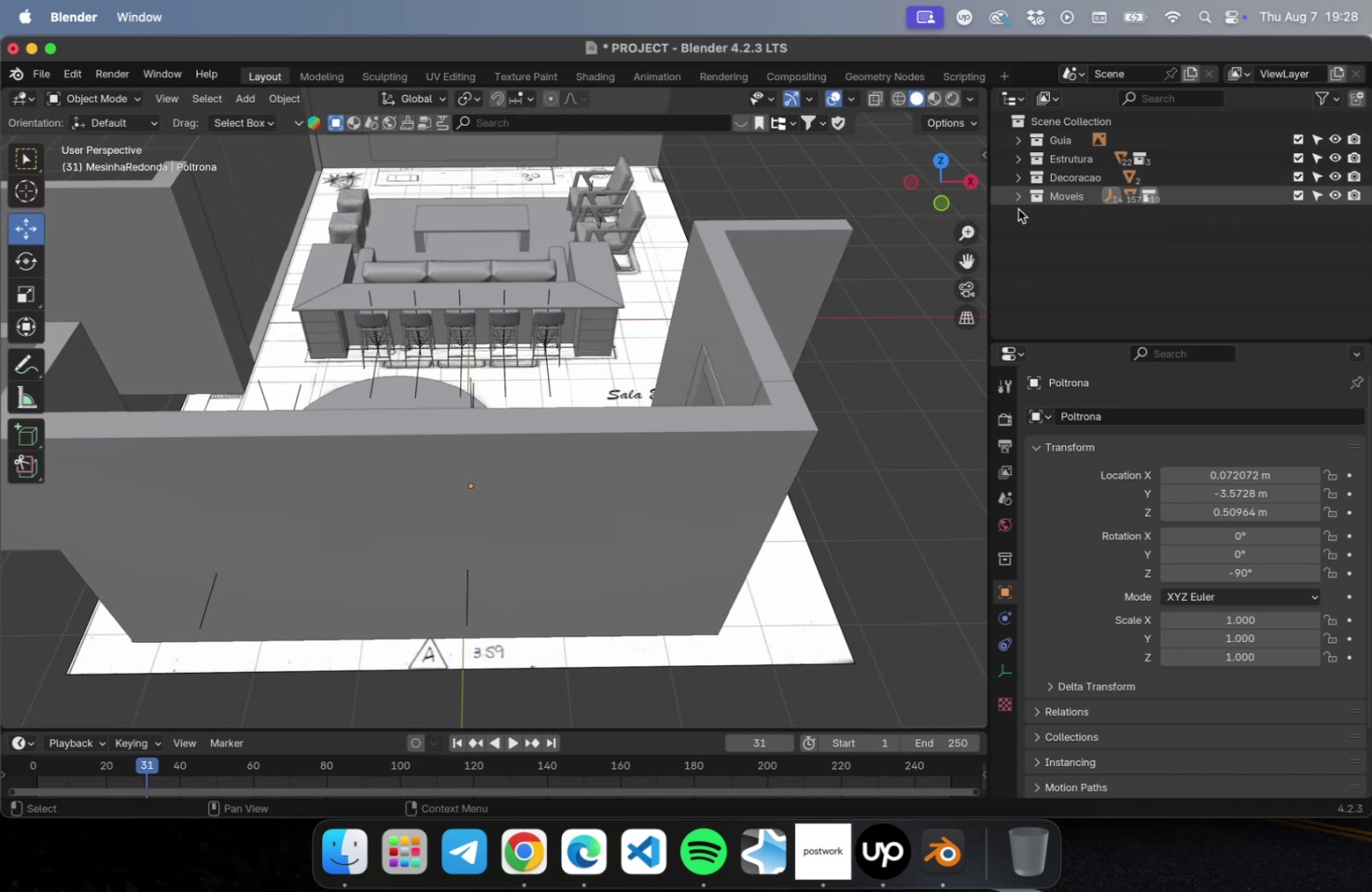 
left_click([1112, 315])
 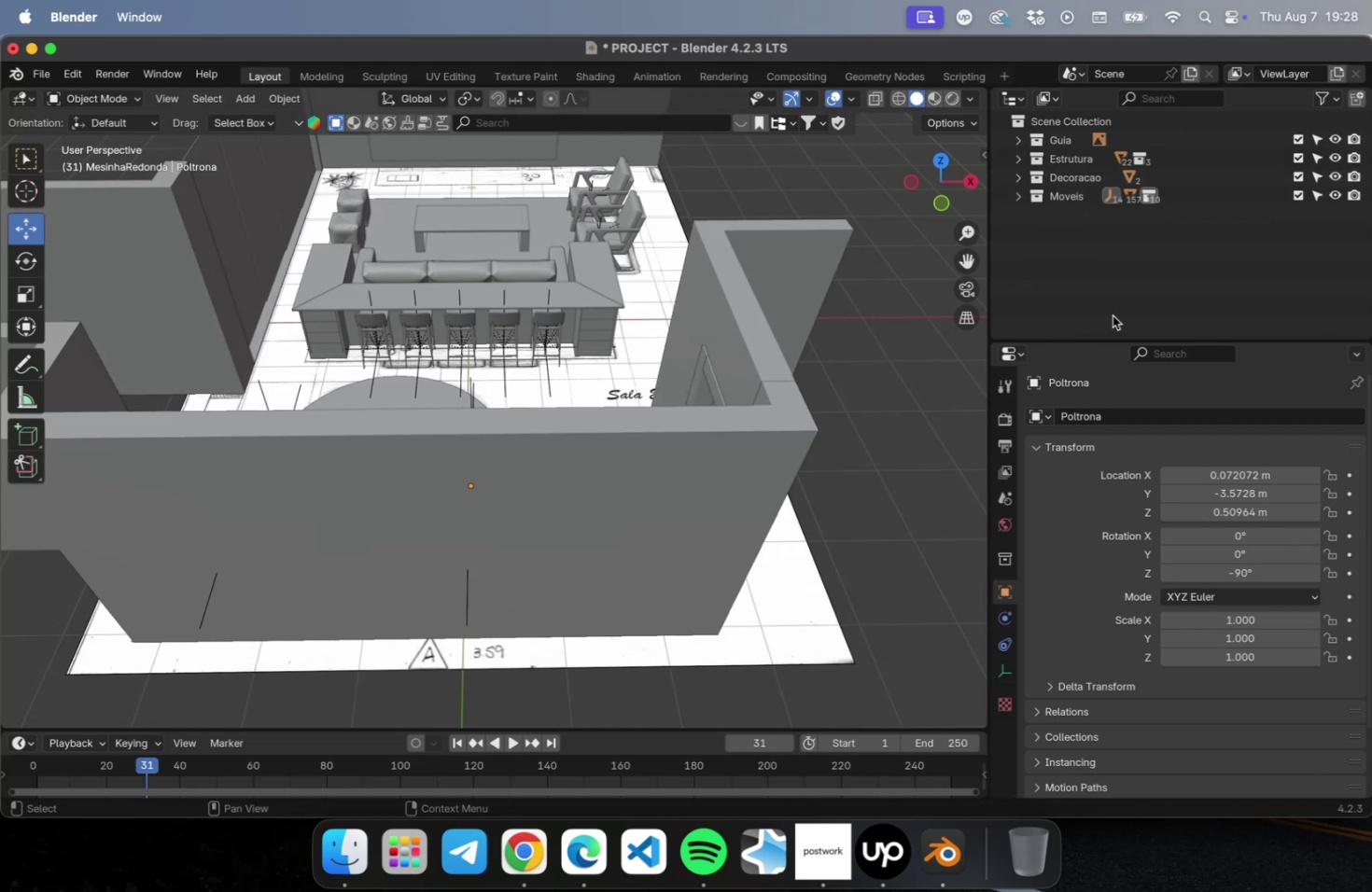 
key(Meta+S)
 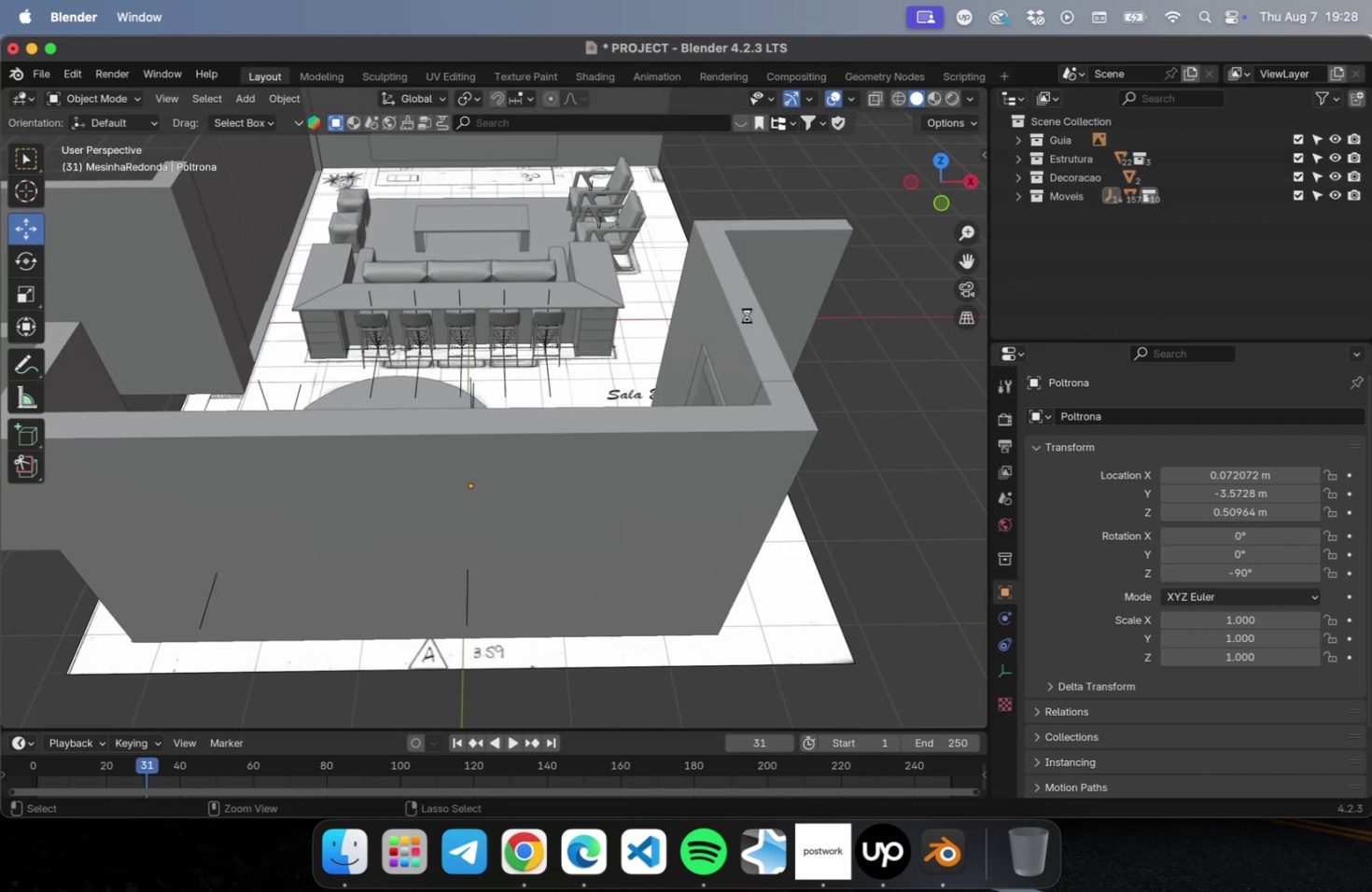 
hold_key(key=ShiftLeft, duration=0.69)
 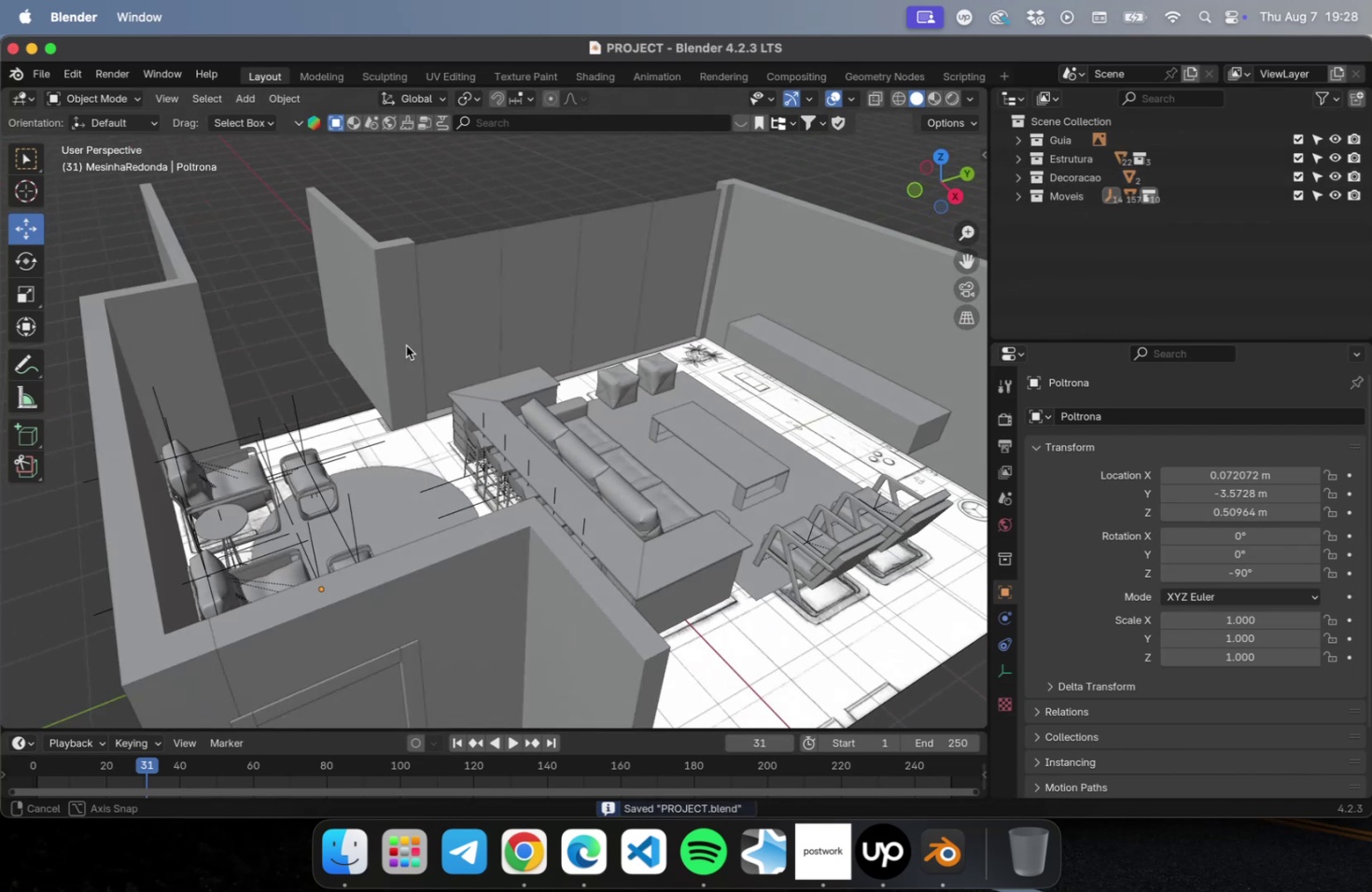 
hold_key(key=ShiftLeft, duration=0.57)
 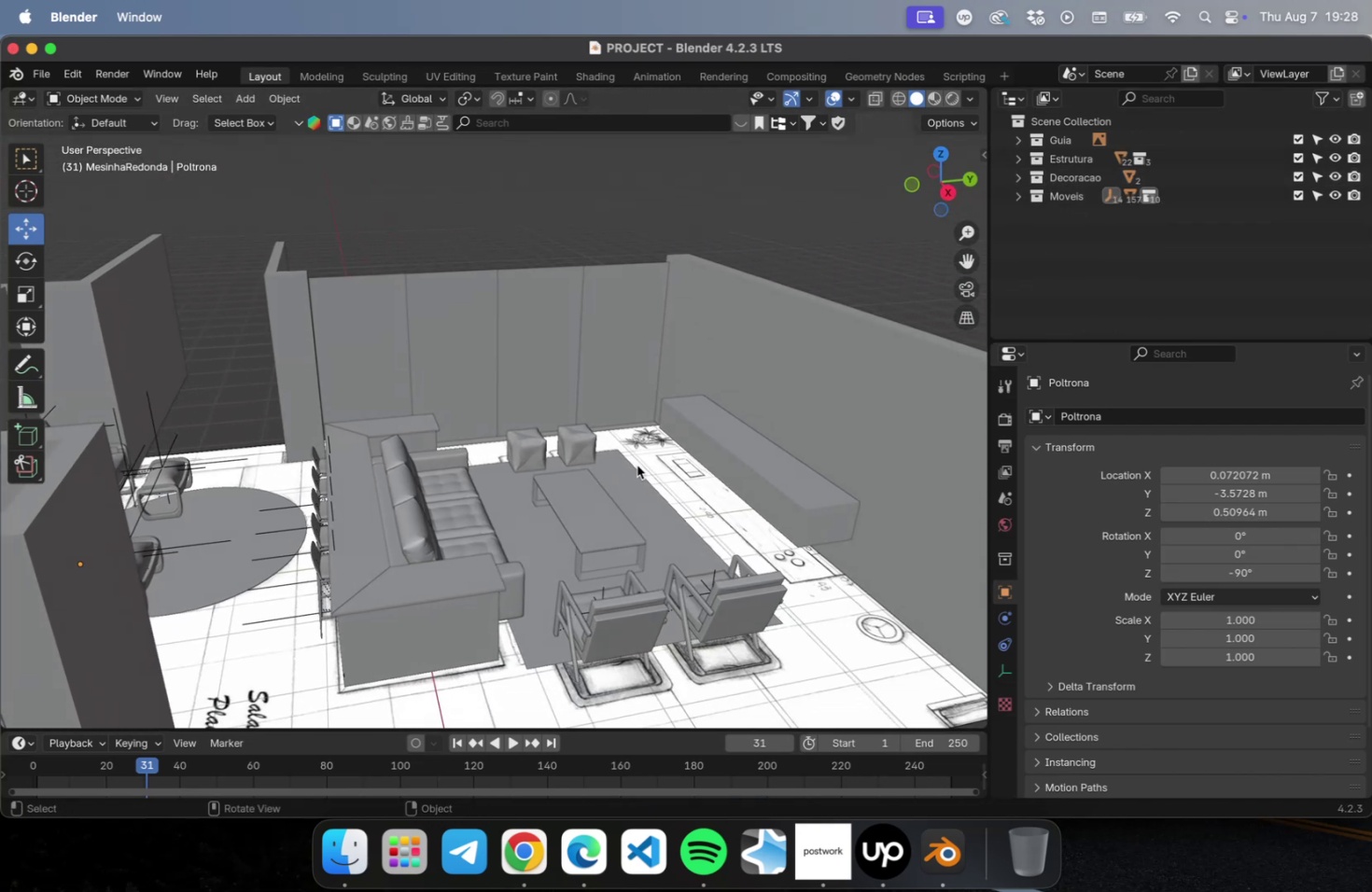 
hold_key(key=ShiftLeft, duration=0.47)
 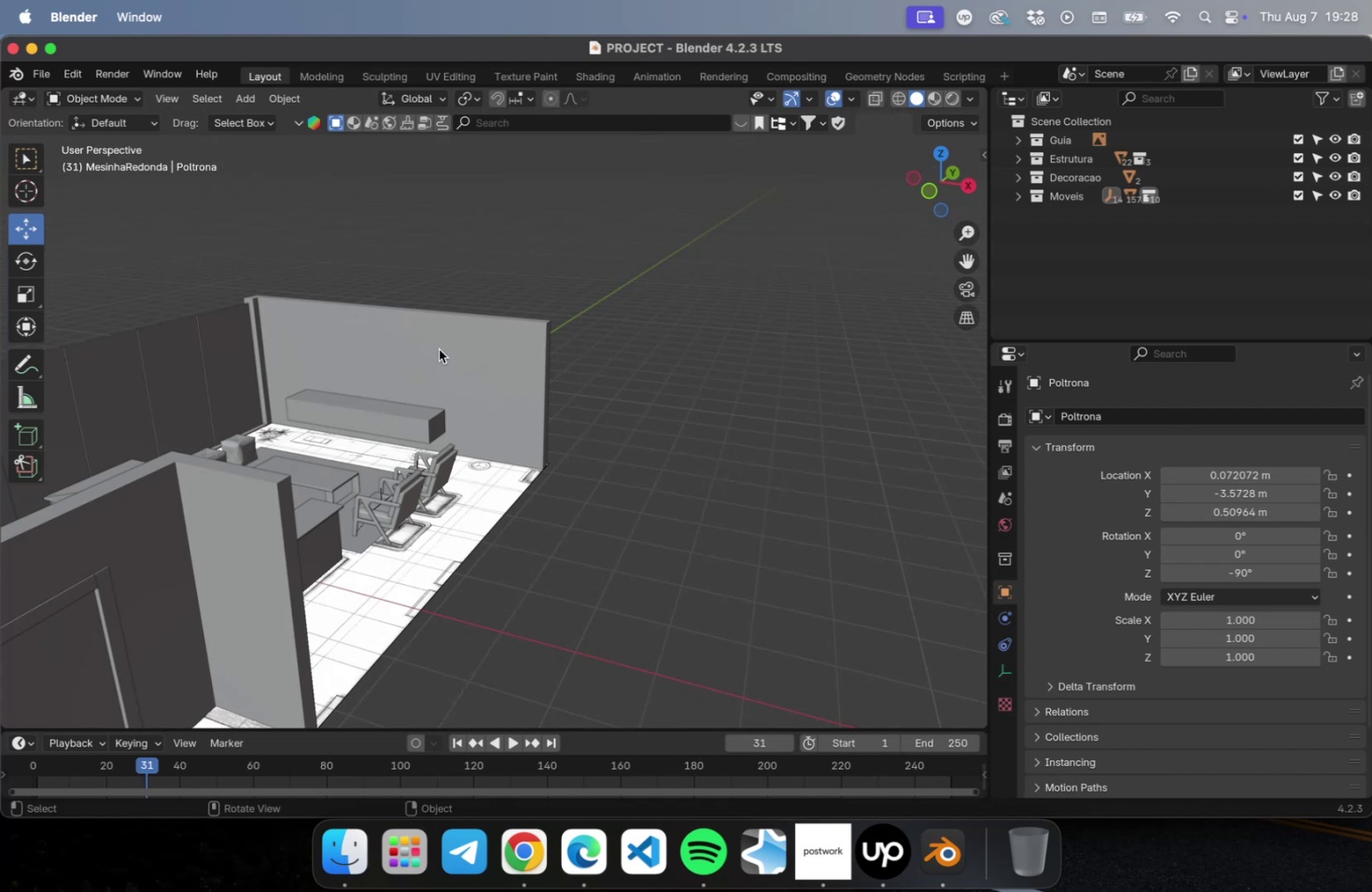 
left_click([422, 353])
 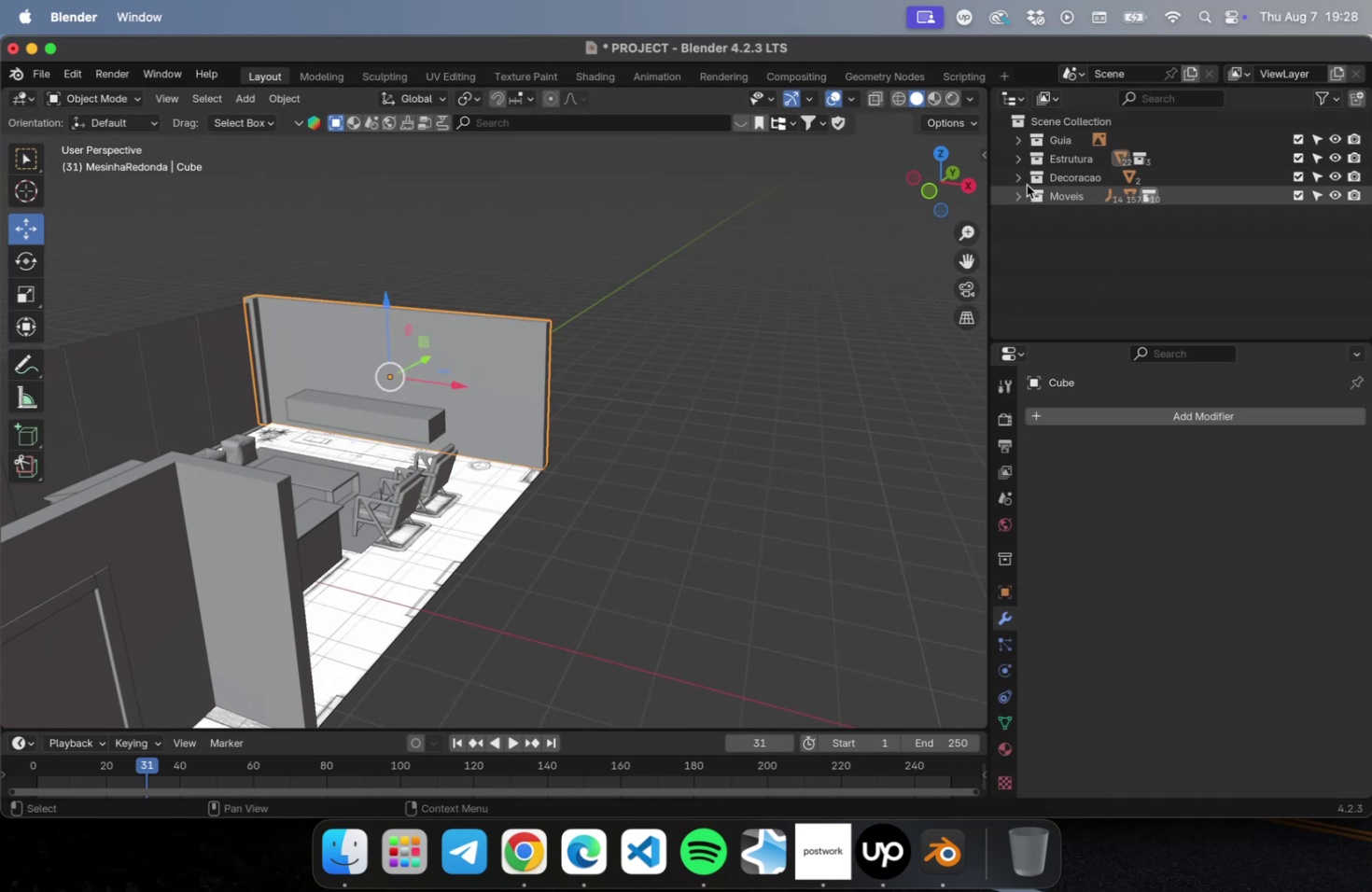 
left_click([1017, 159])
 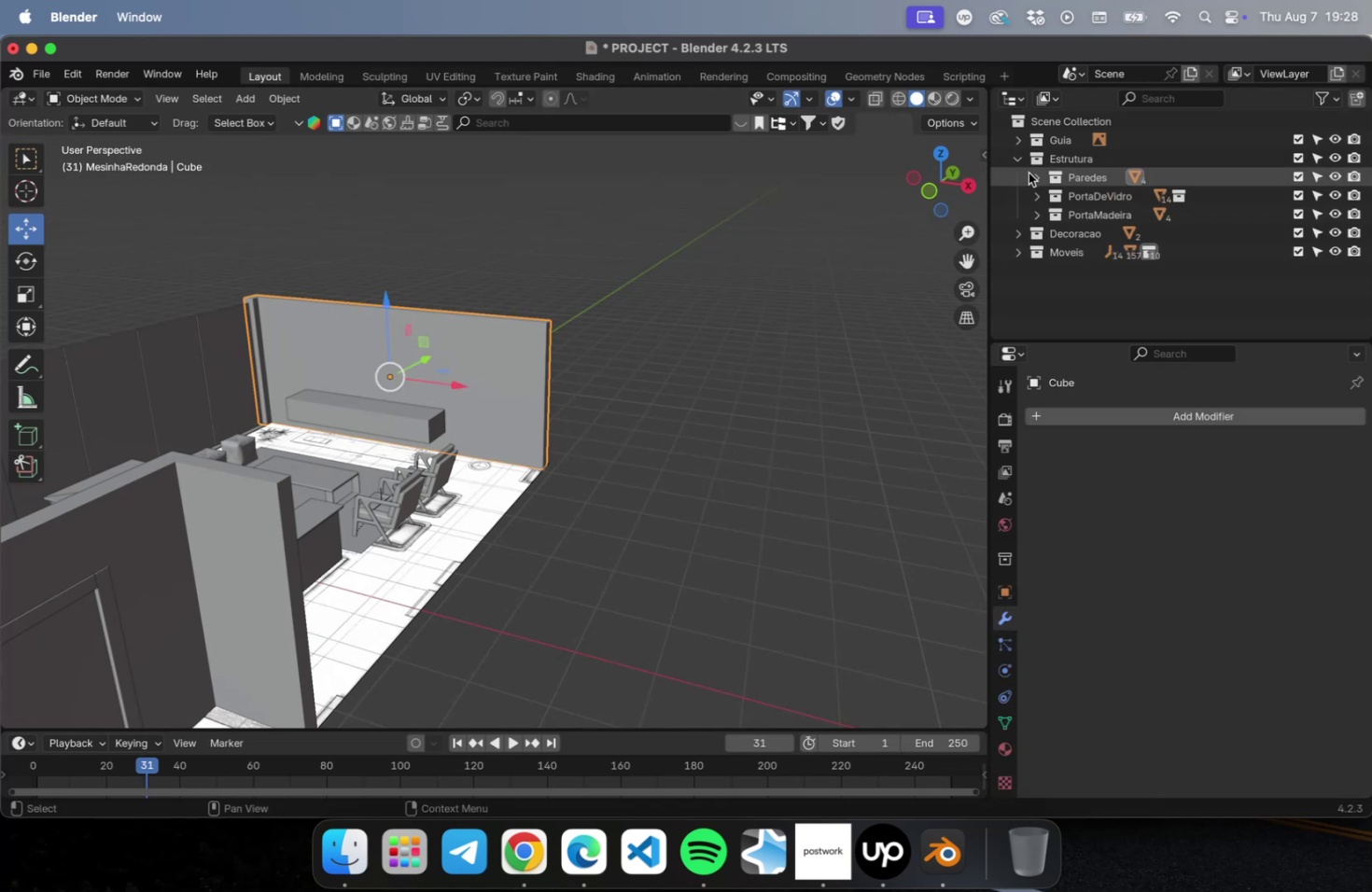 
left_click([1031, 176])
 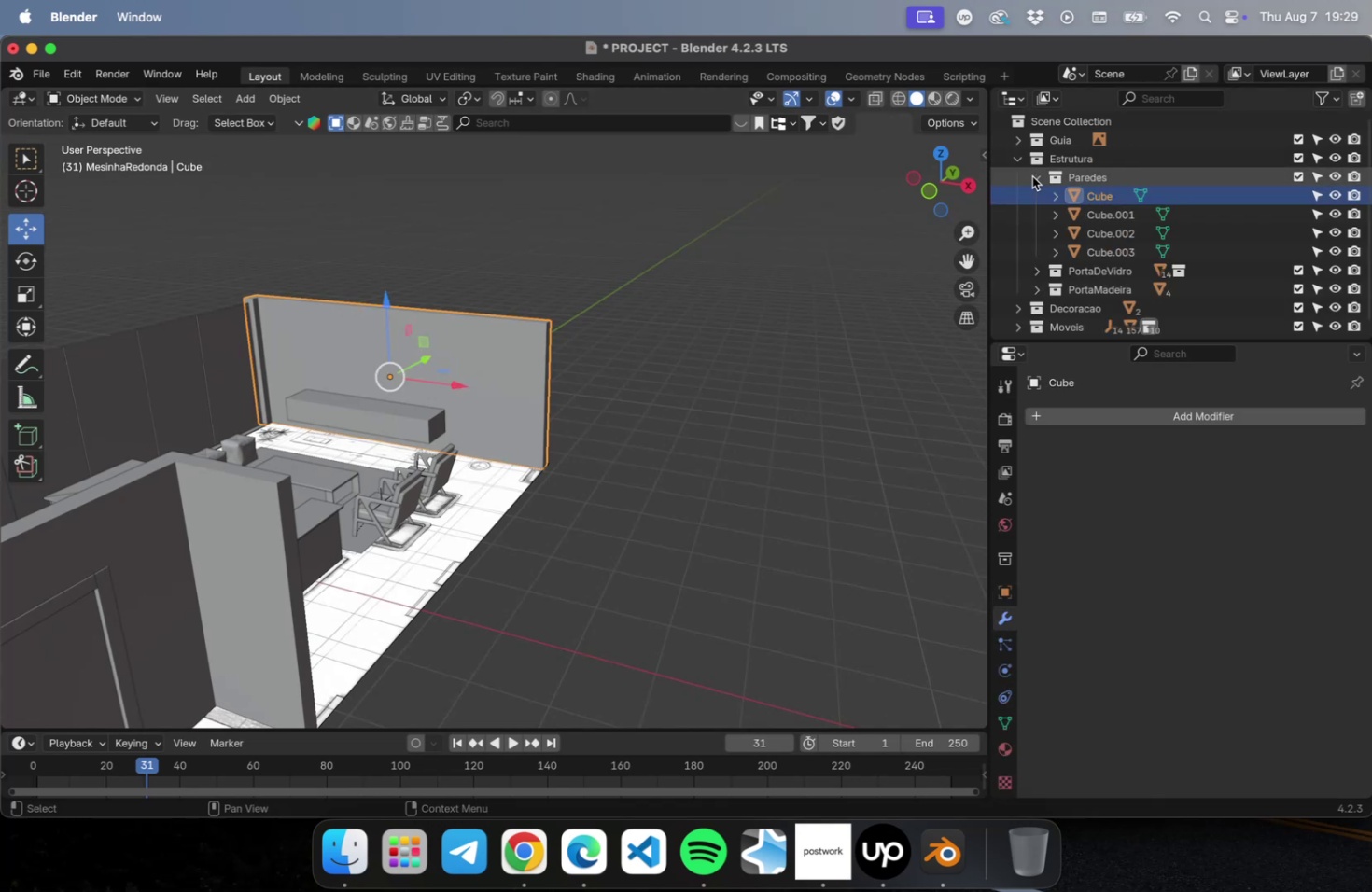 
left_click([1031, 176])
 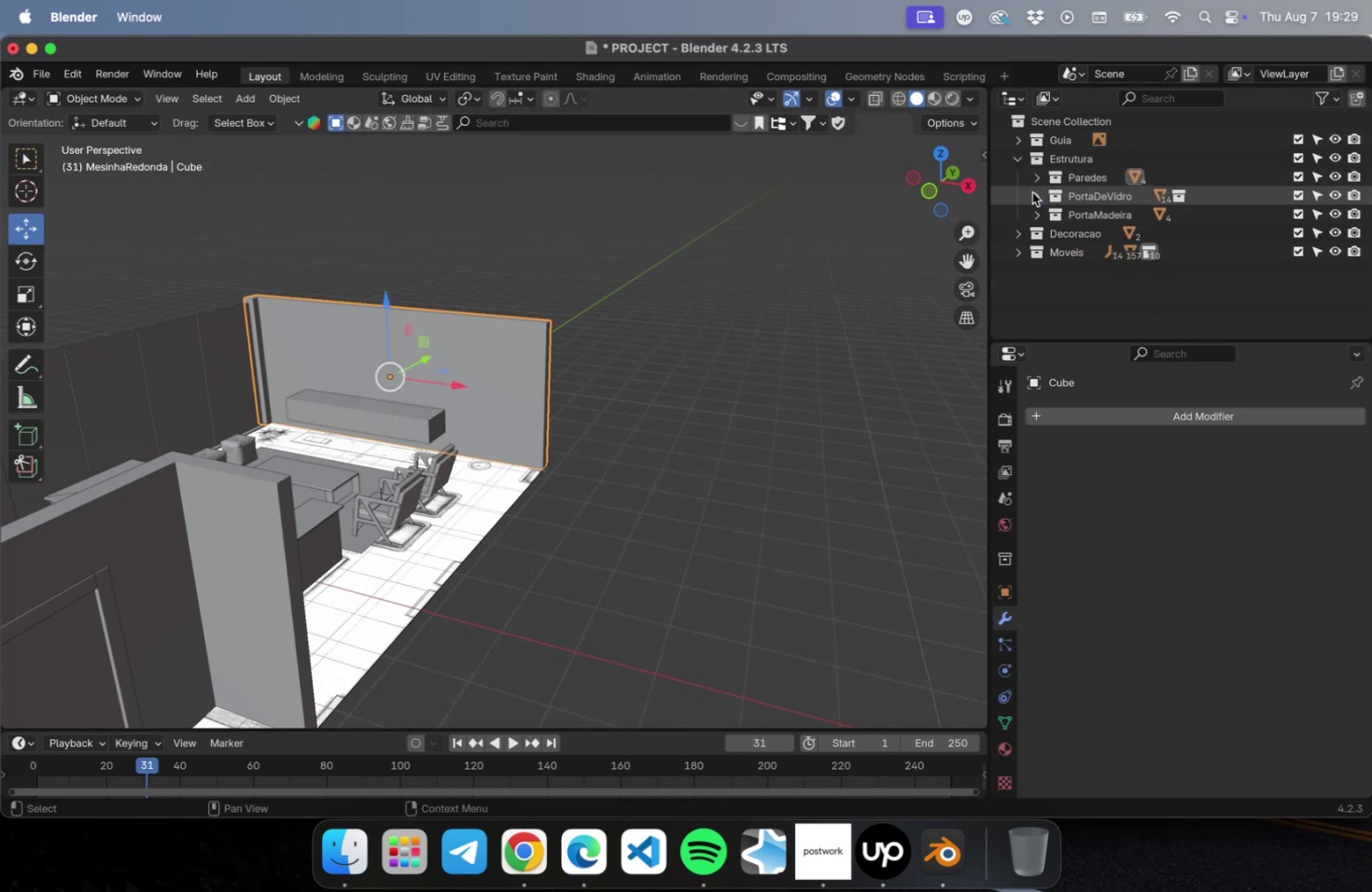 
left_click([1034, 197])
 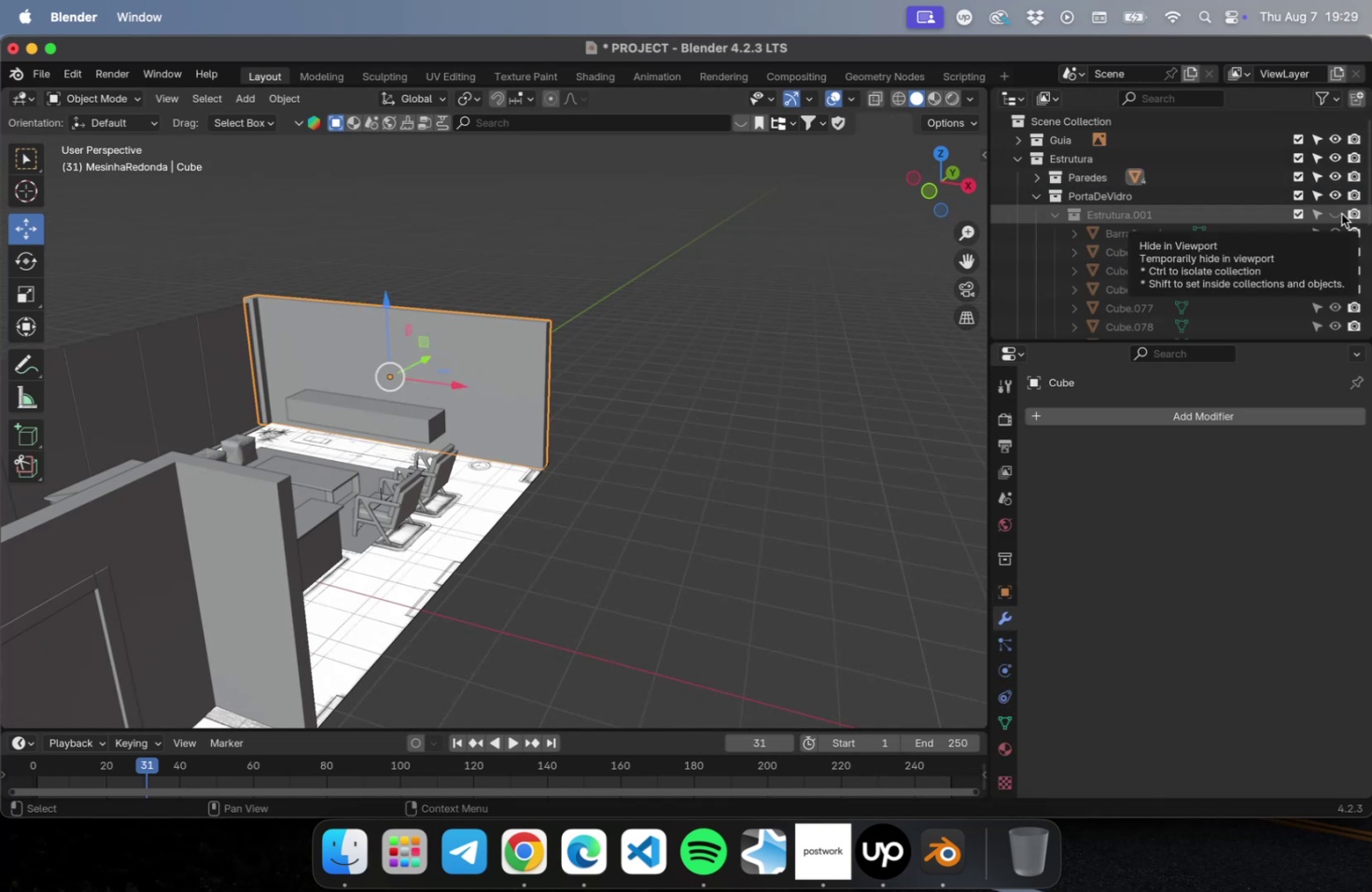 
left_click([1340, 214])
 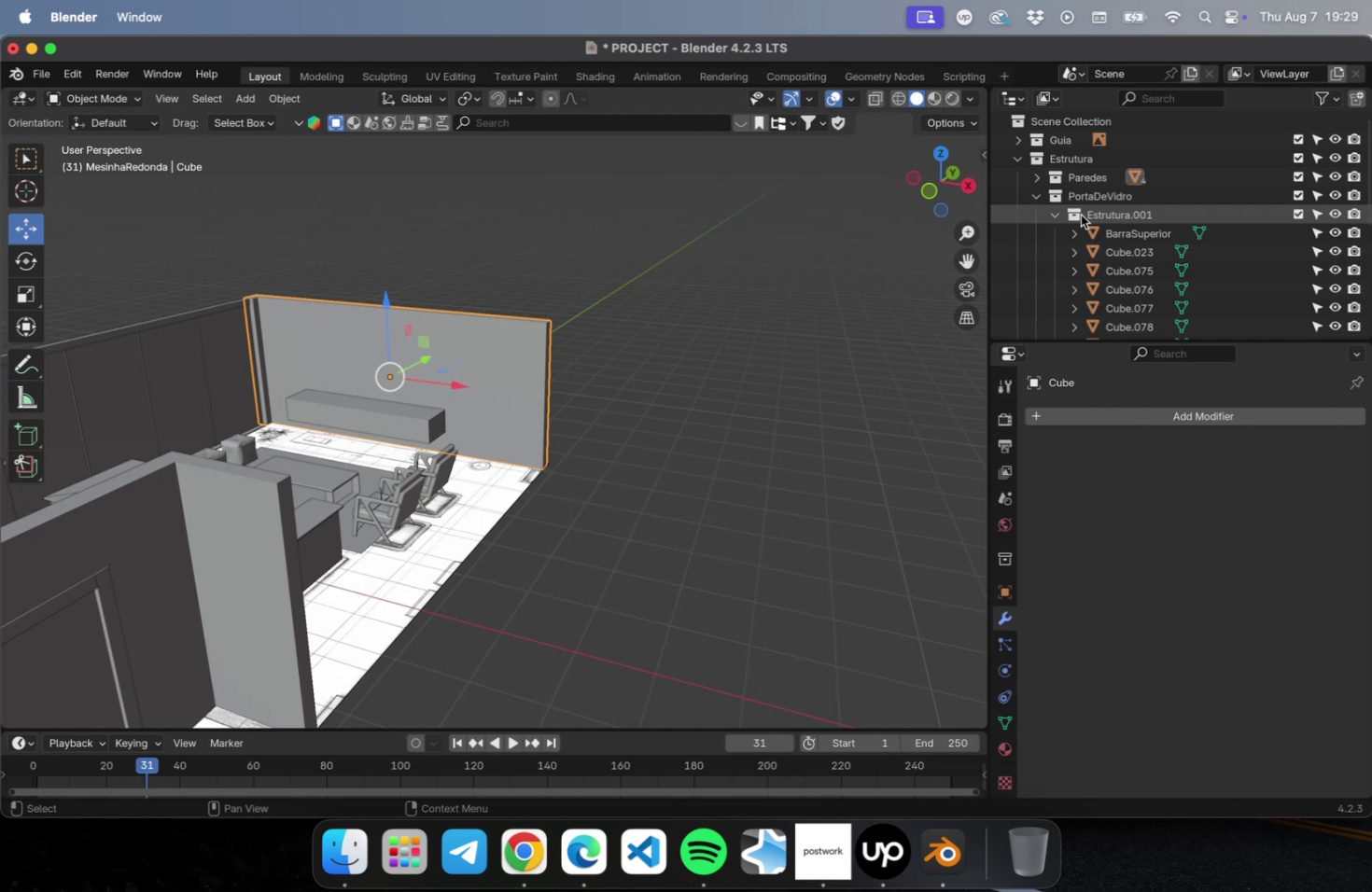 
left_click([1058, 215])
 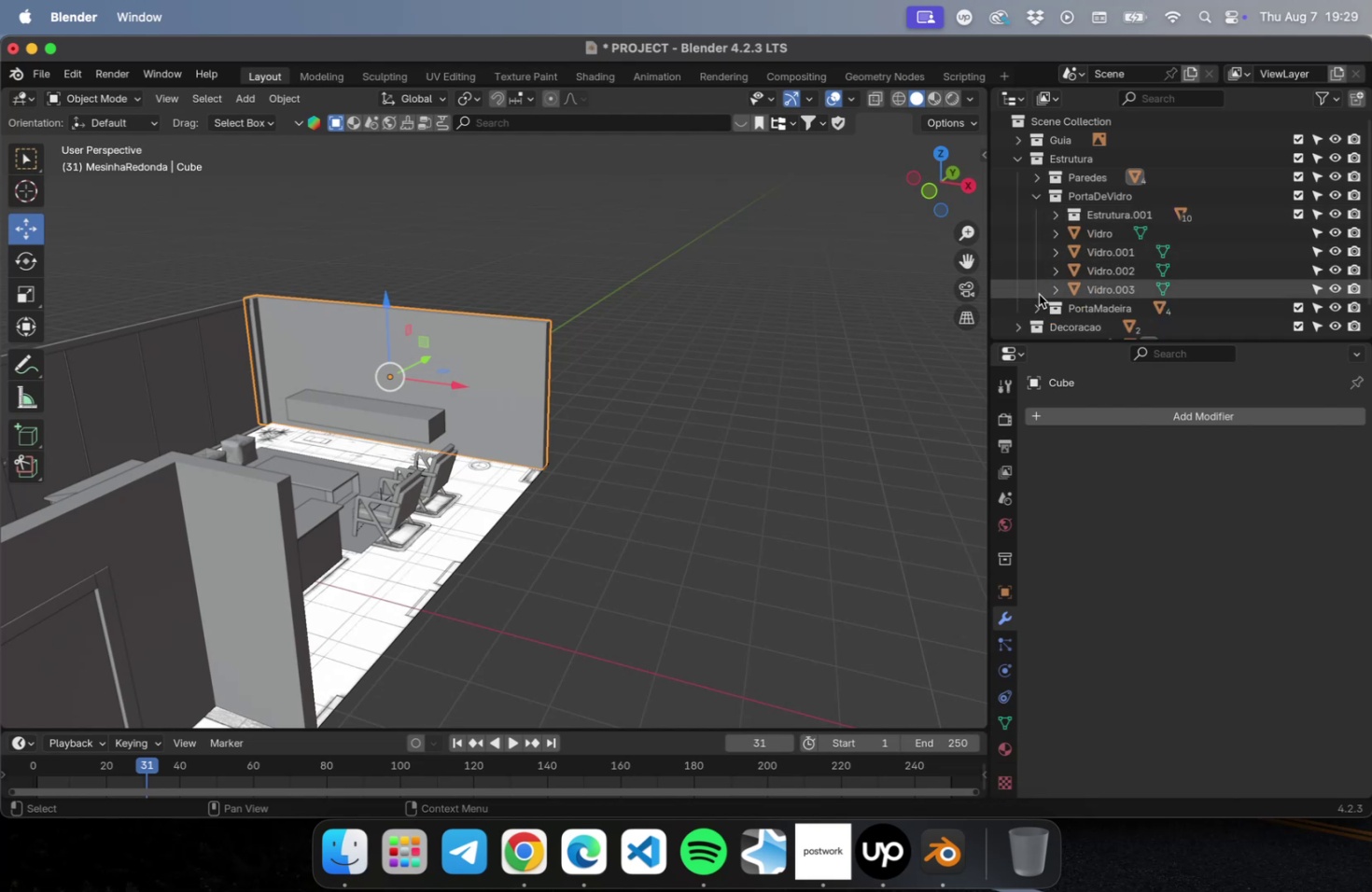 
left_click([1040, 305])
 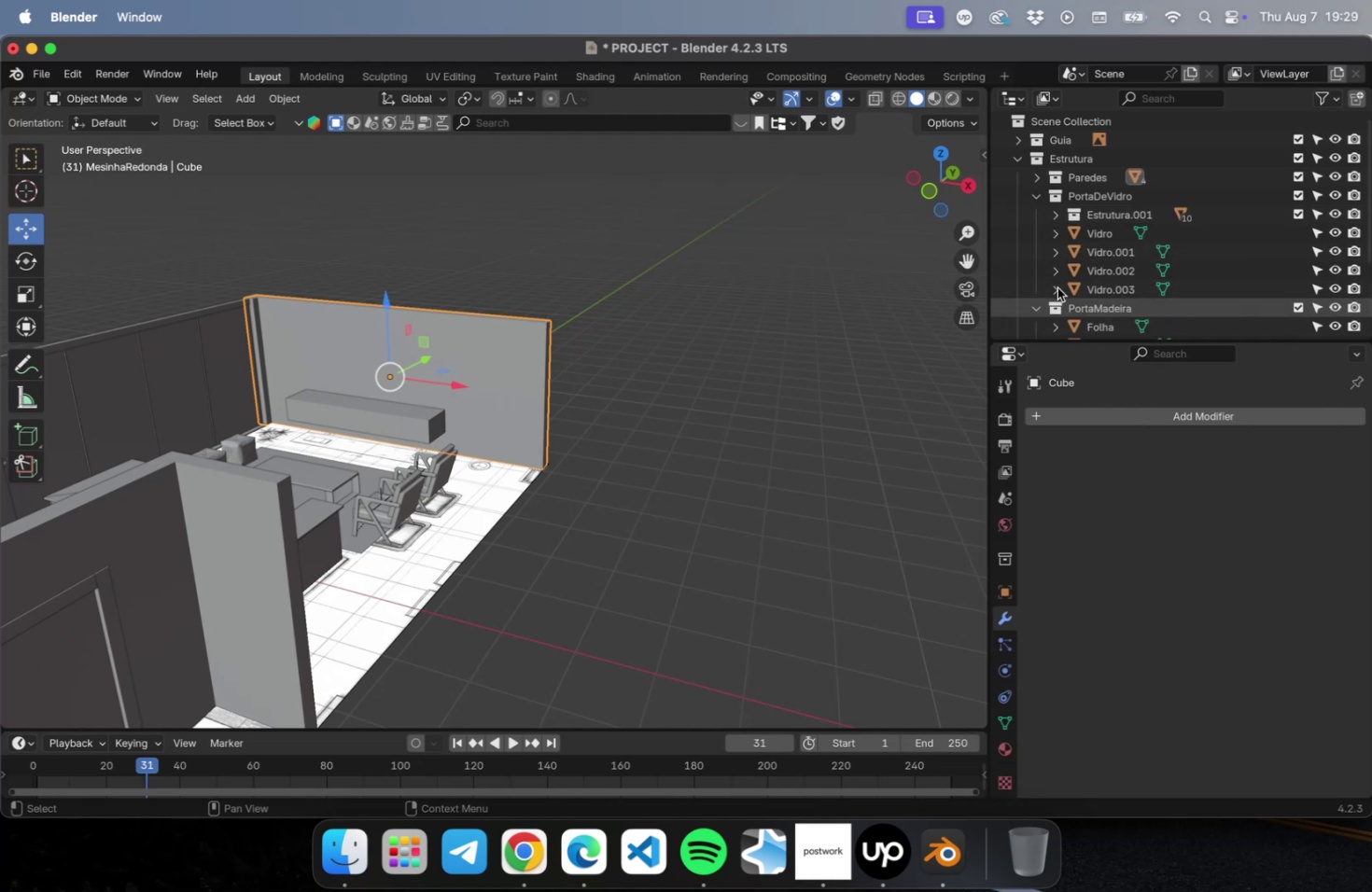 
scroll: coordinate [1106, 252], scroll_direction: down, amount: 9.0
 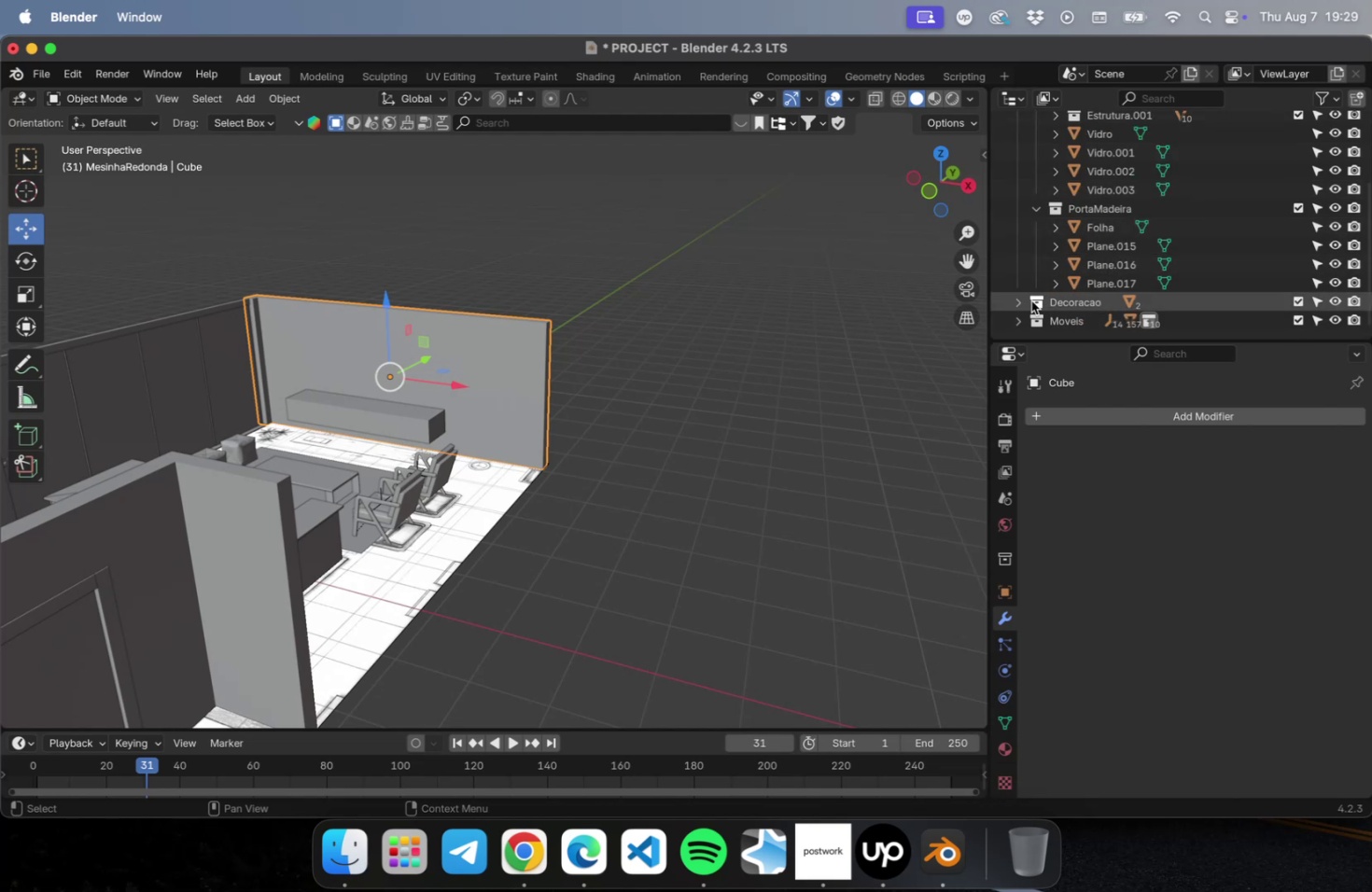 
left_click([1016, 303])
 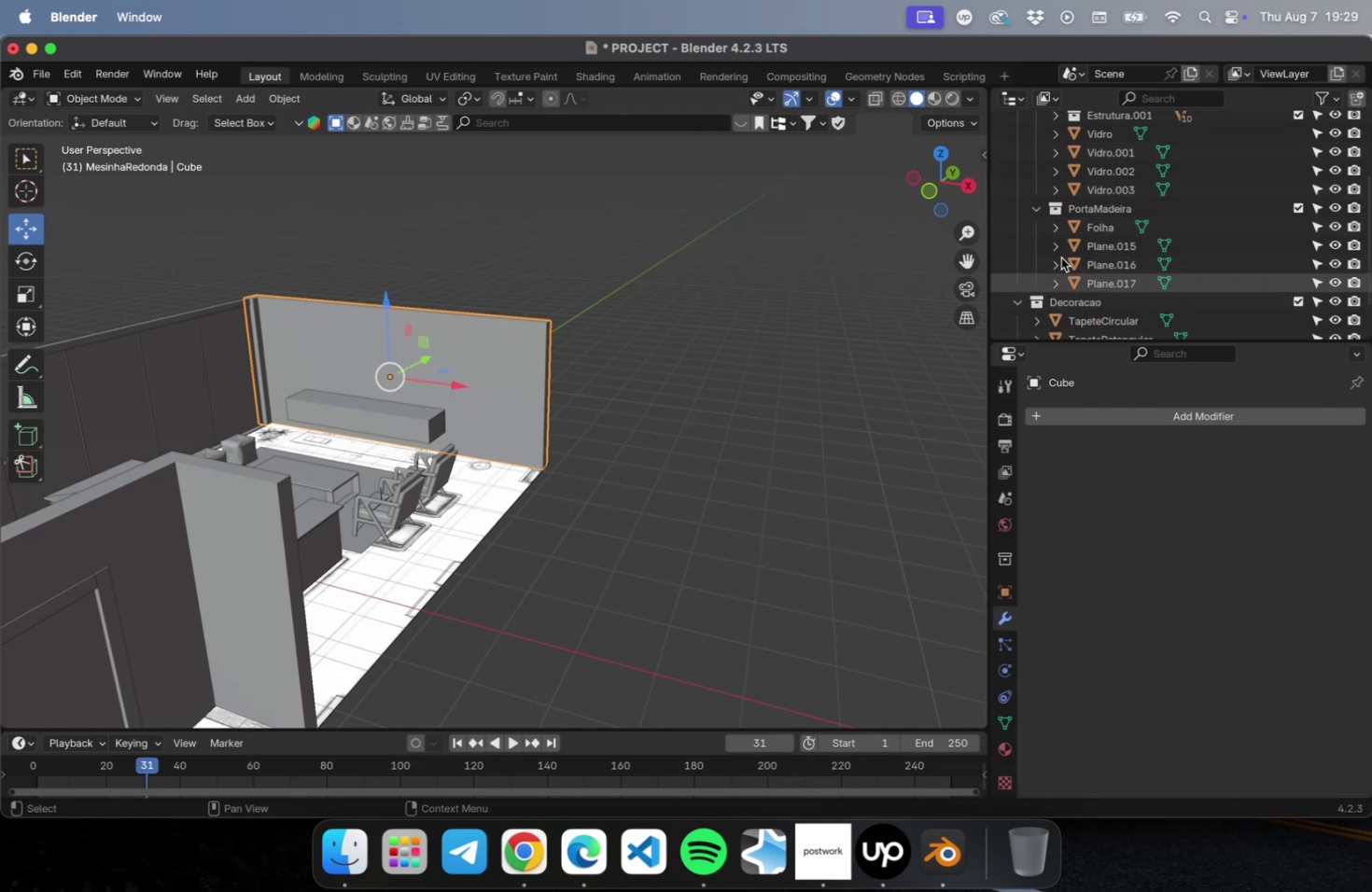 
scroll: coordinate [1066, 206], scroll_direction: down, amount: 13.0
 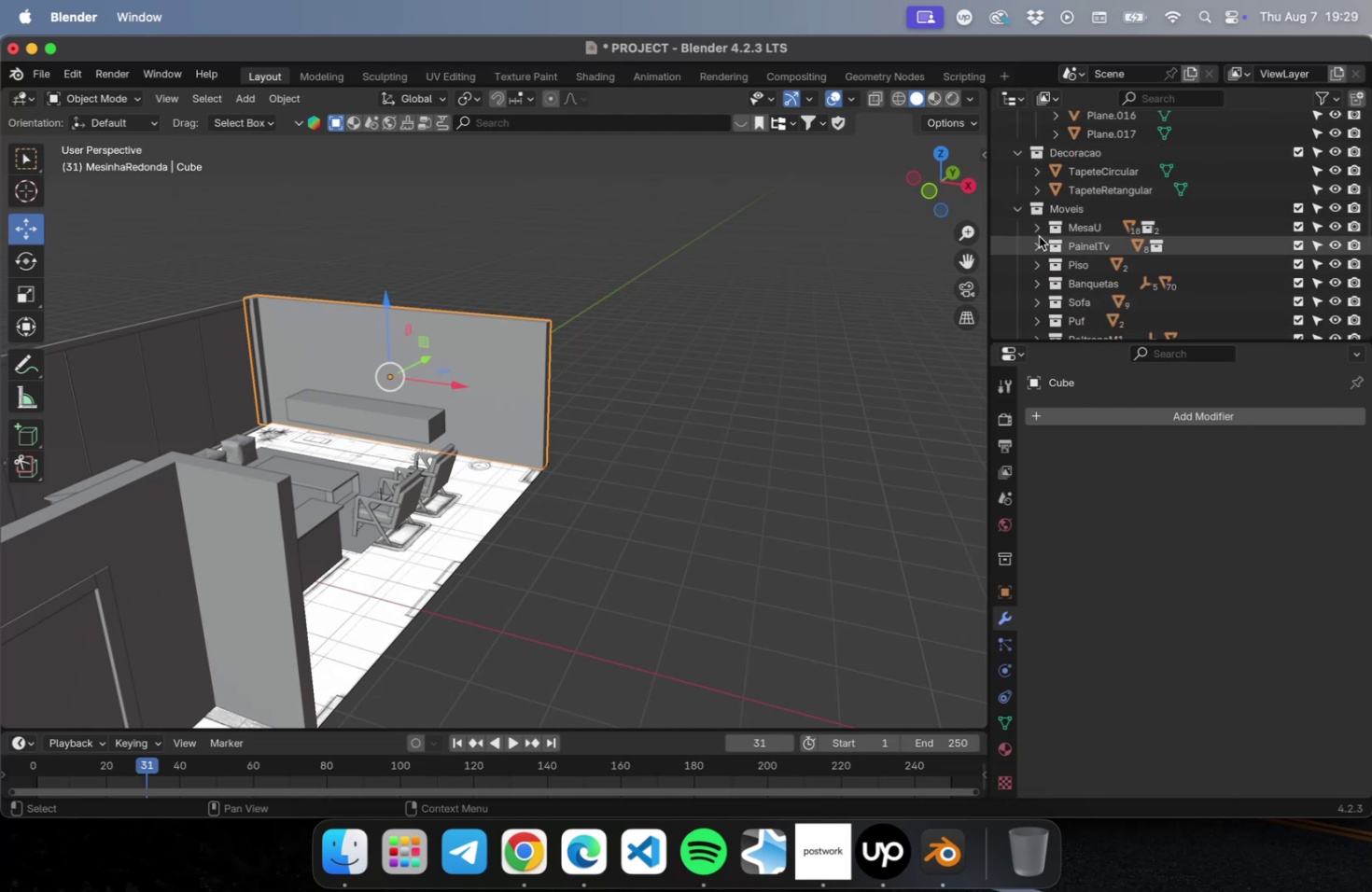 
left_click([1034, 244])
 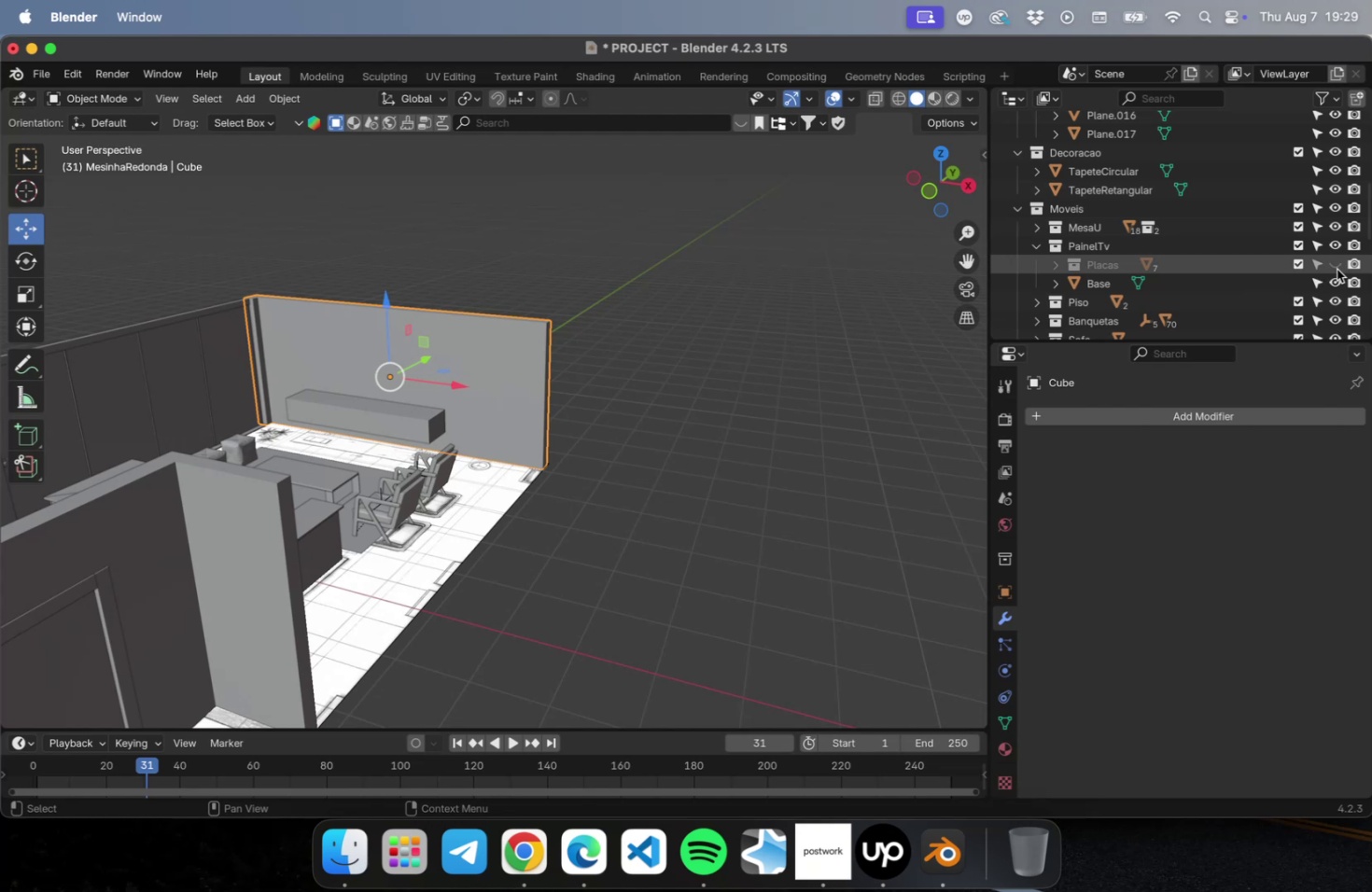 
left_click([1335, 265])
 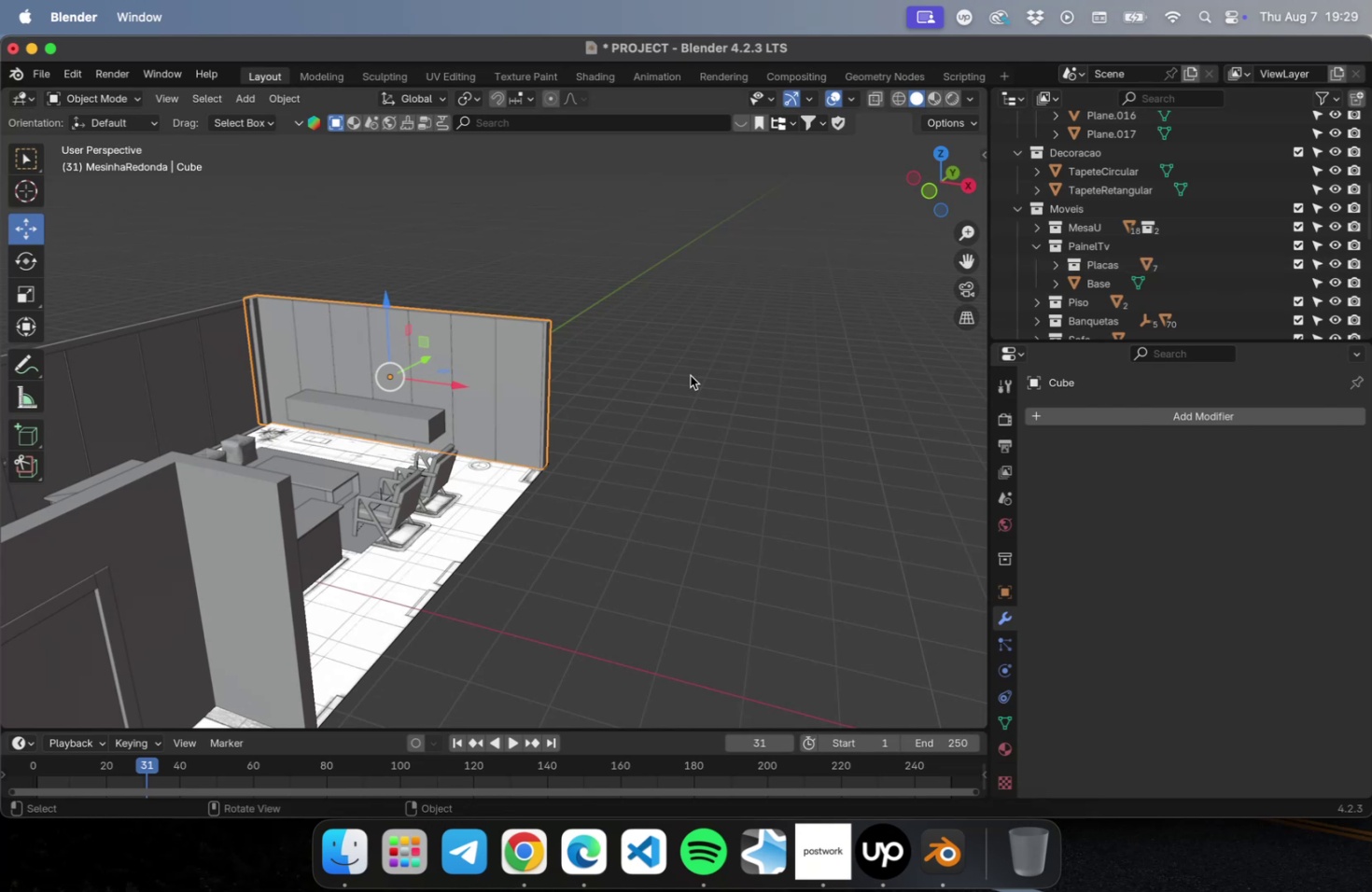 
left_click([654, 383])
 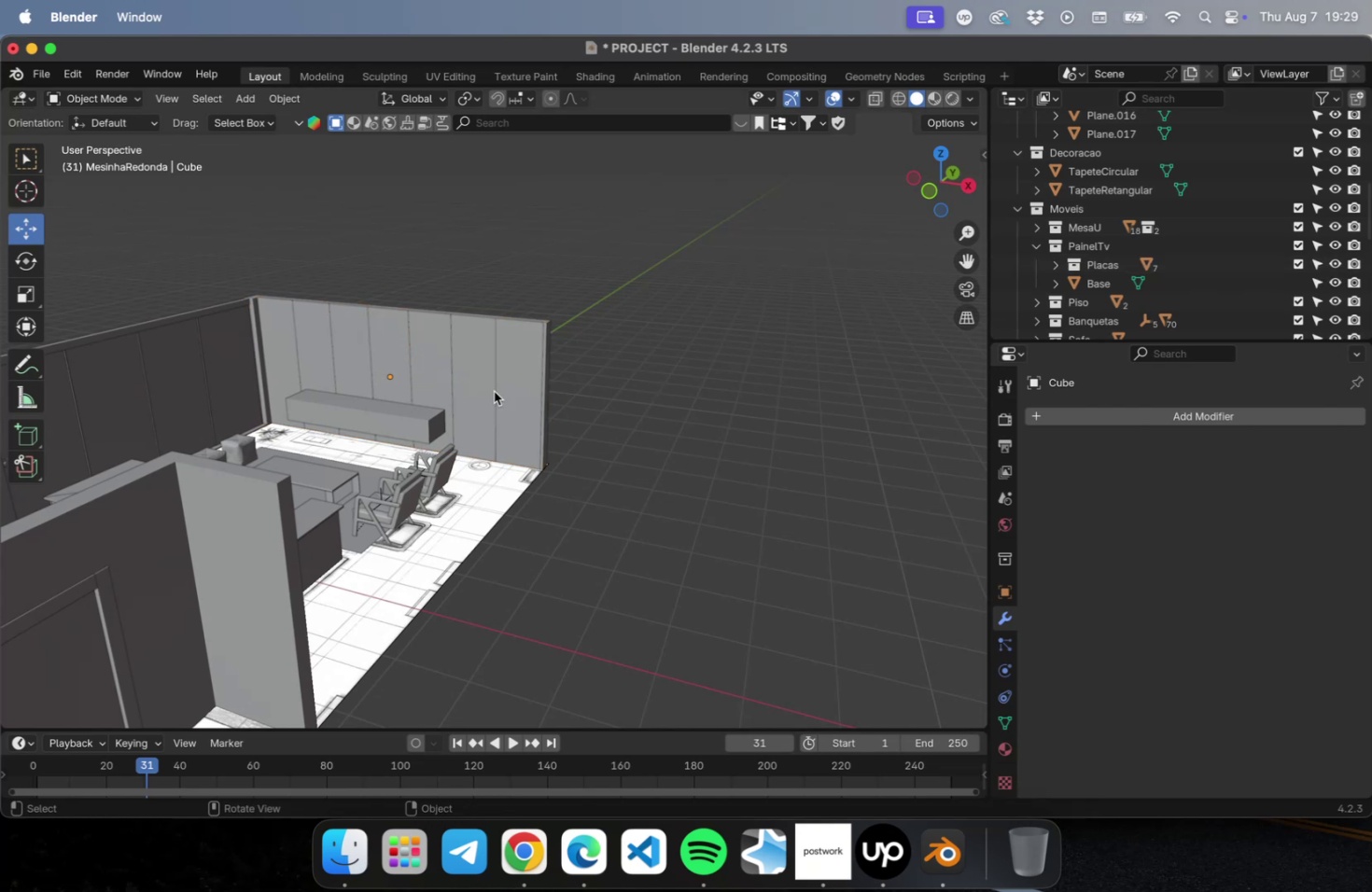 
left_click([400, 385])
 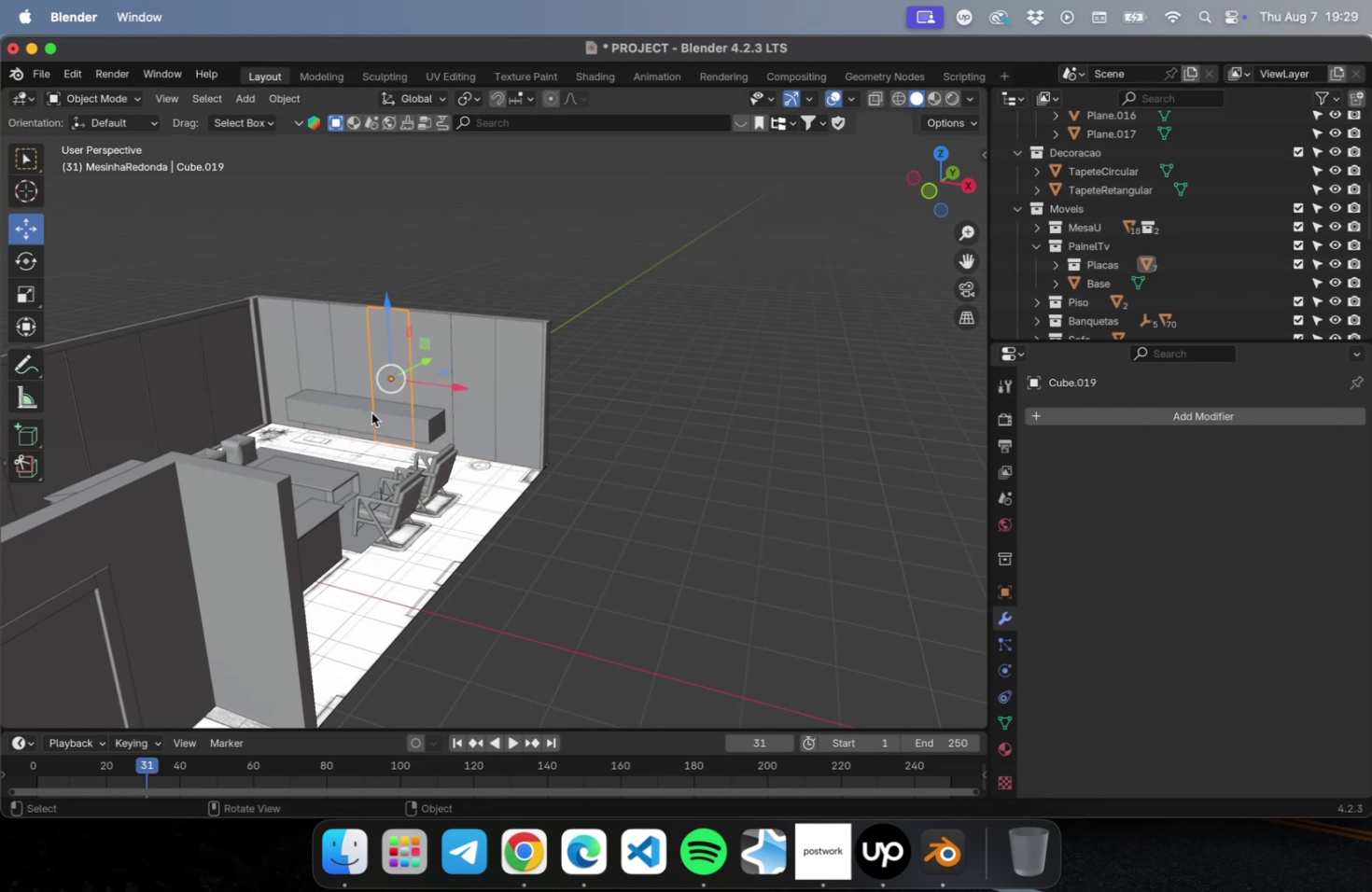 
left_click([369, 413])
 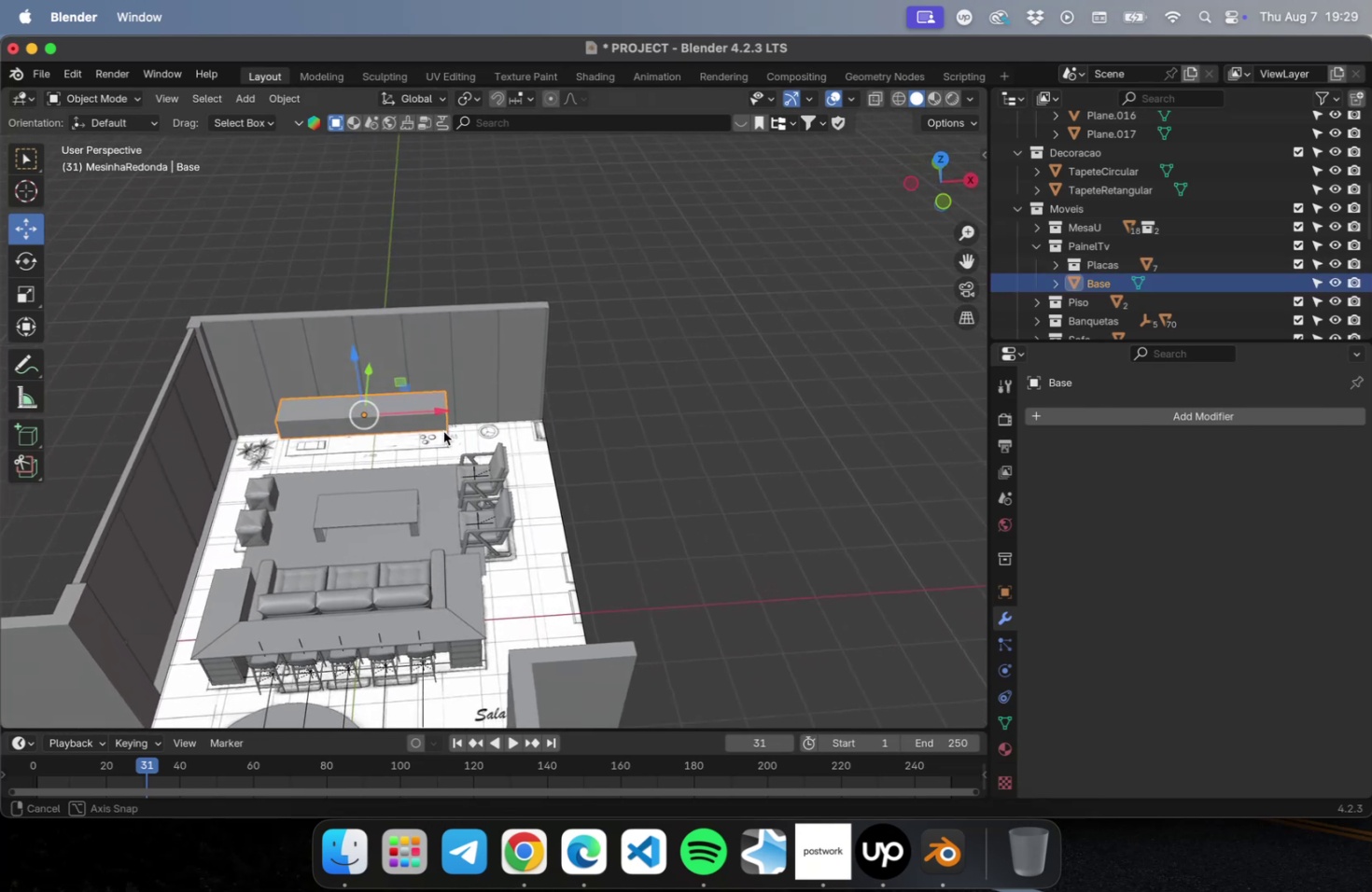 
wait(6.56)
 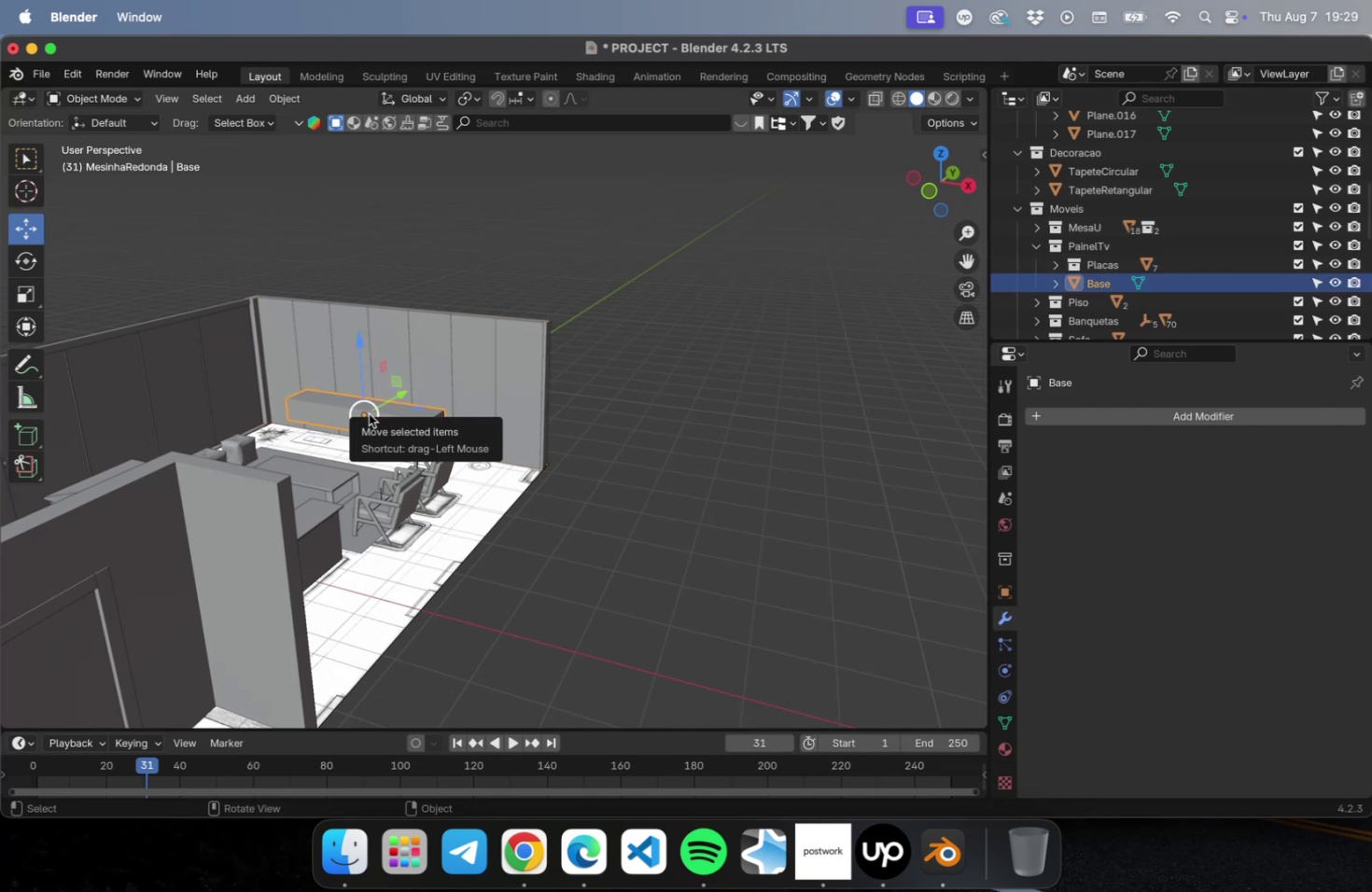 
key(NumLock)
 